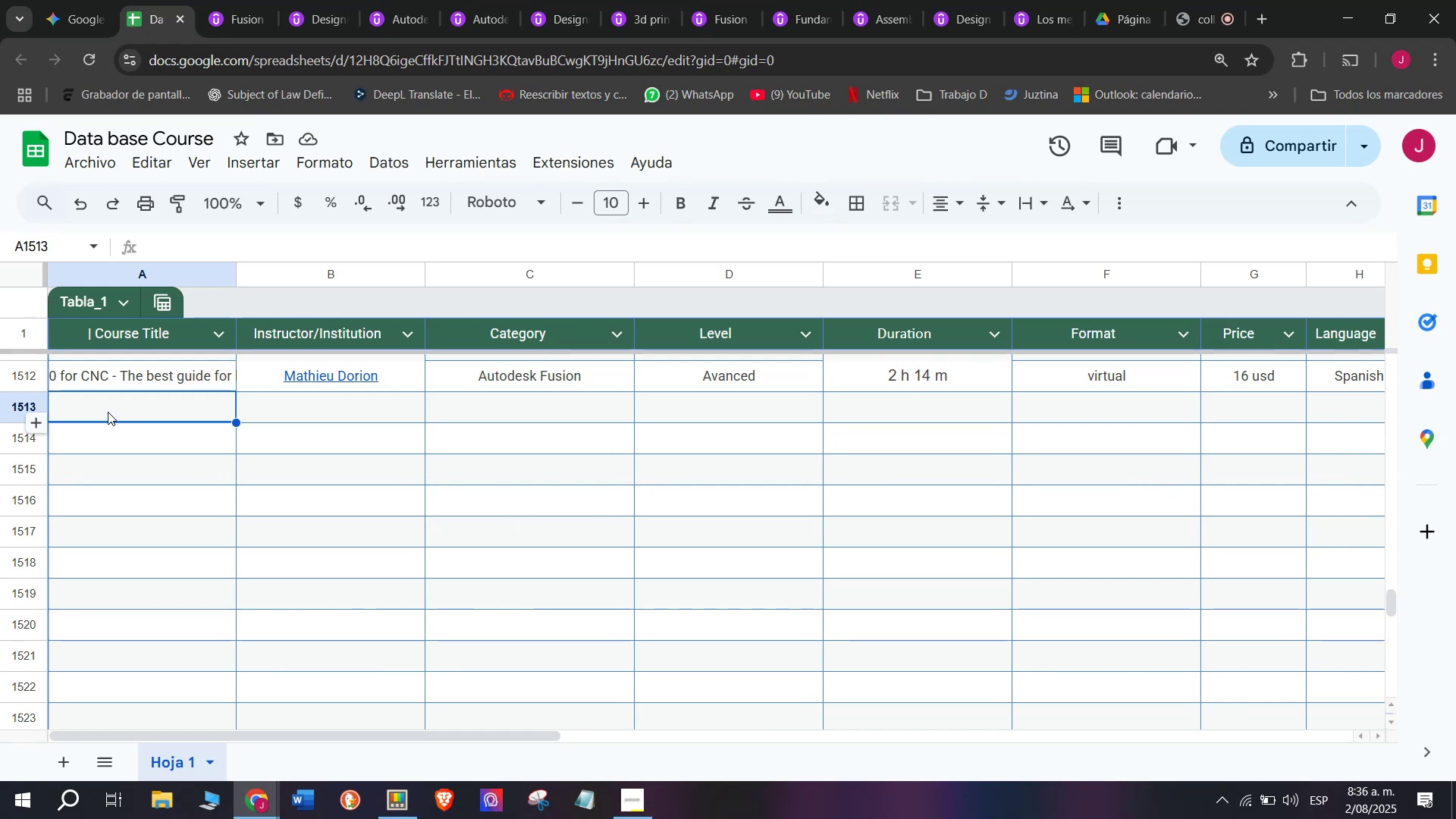 
wait(83.74)
 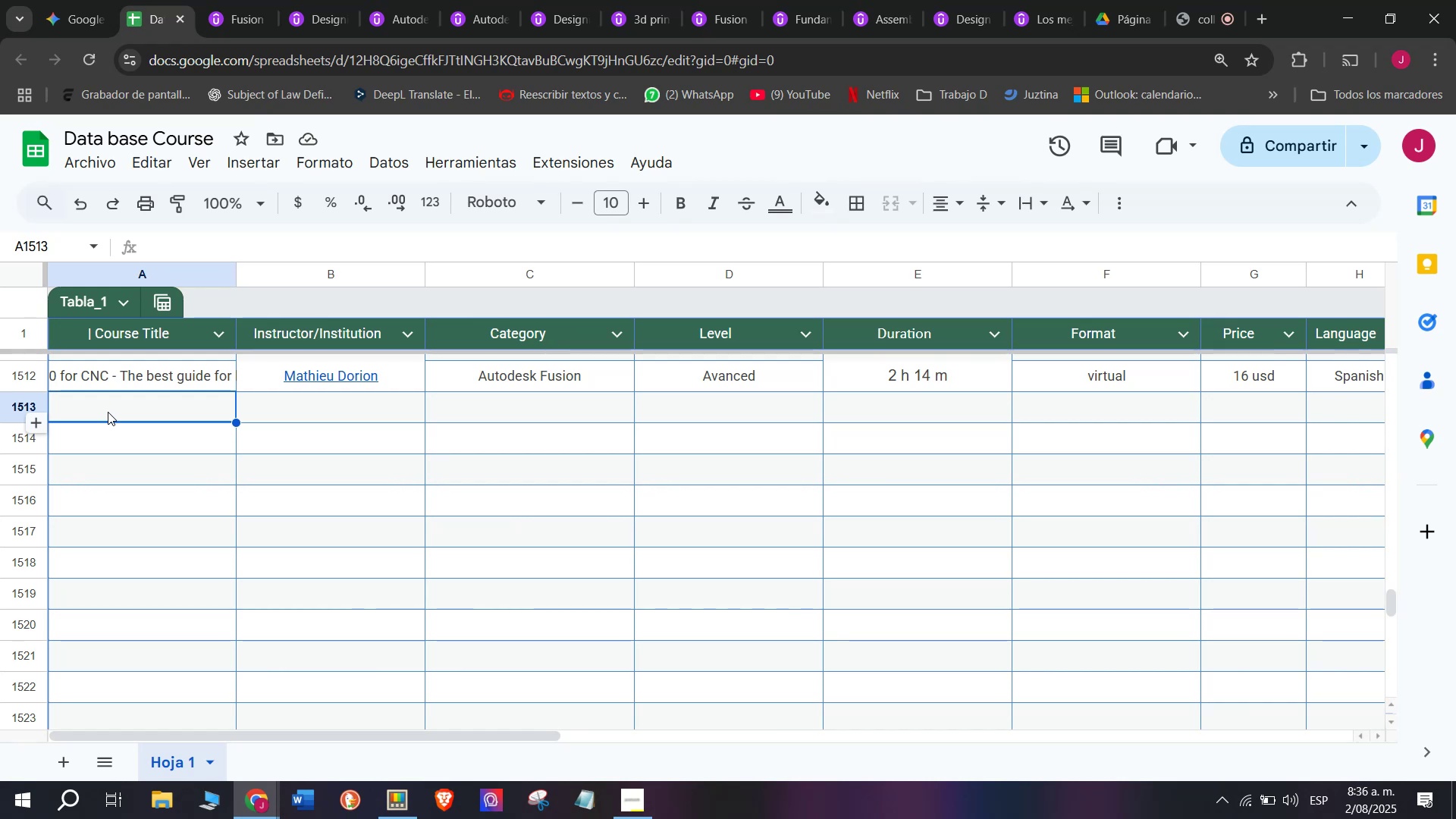 
scroll: coordinate [108, 412], scroll_direction: down, amount: 3.0
 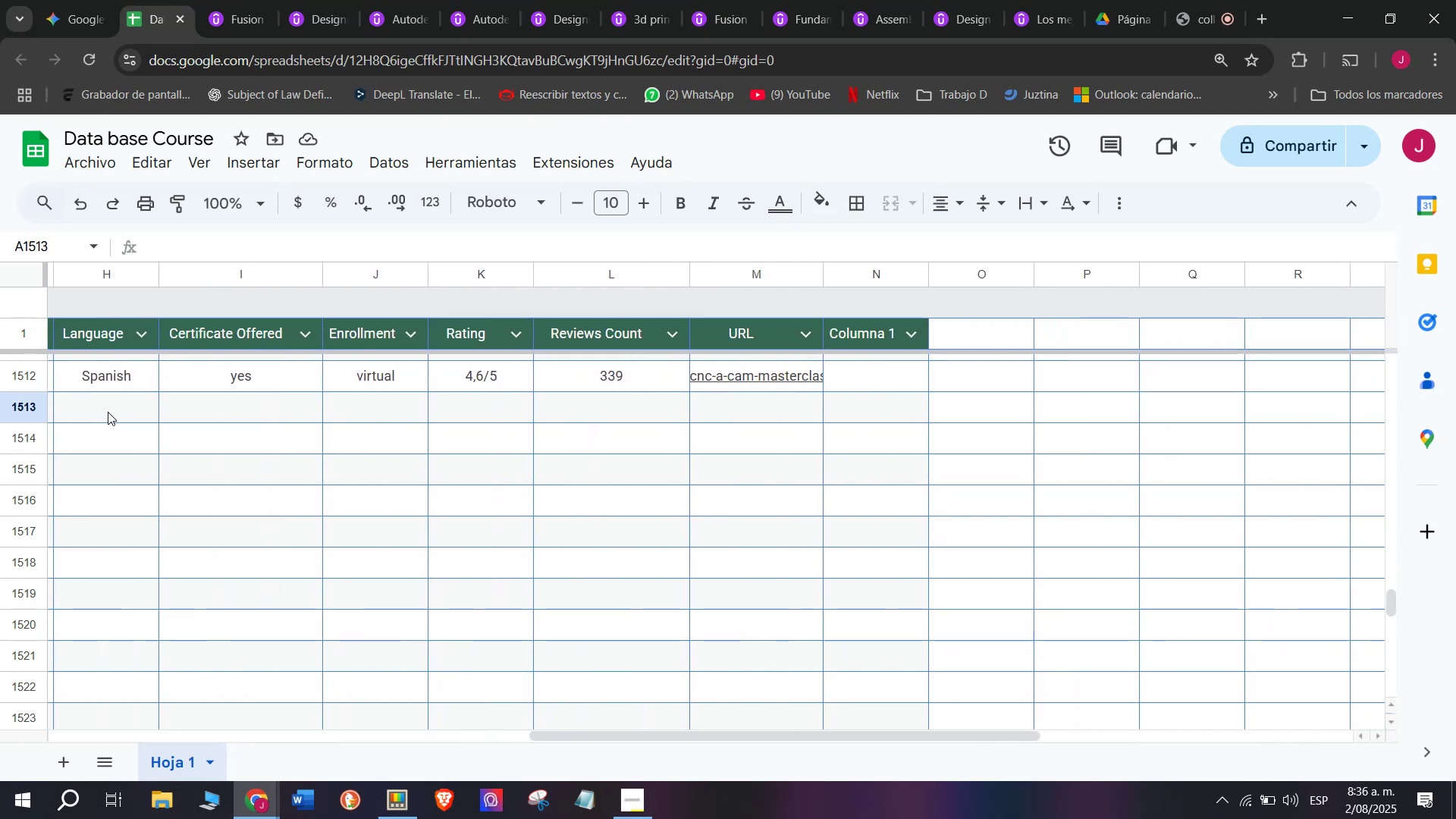 
scroll: coordinate [92, 449], scroll_direction: up, amount: 3.0
 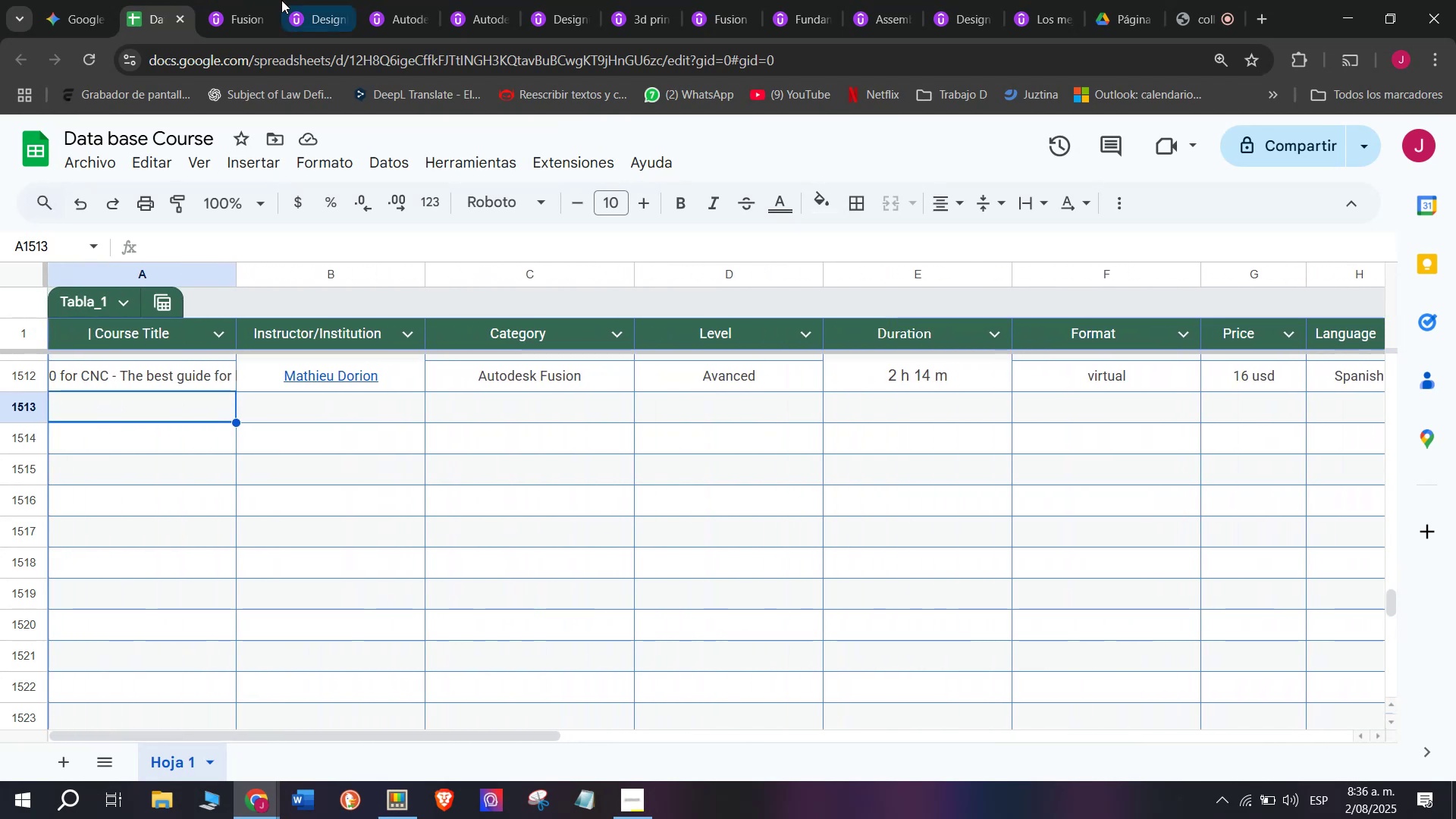 
left_click([227, 0])
 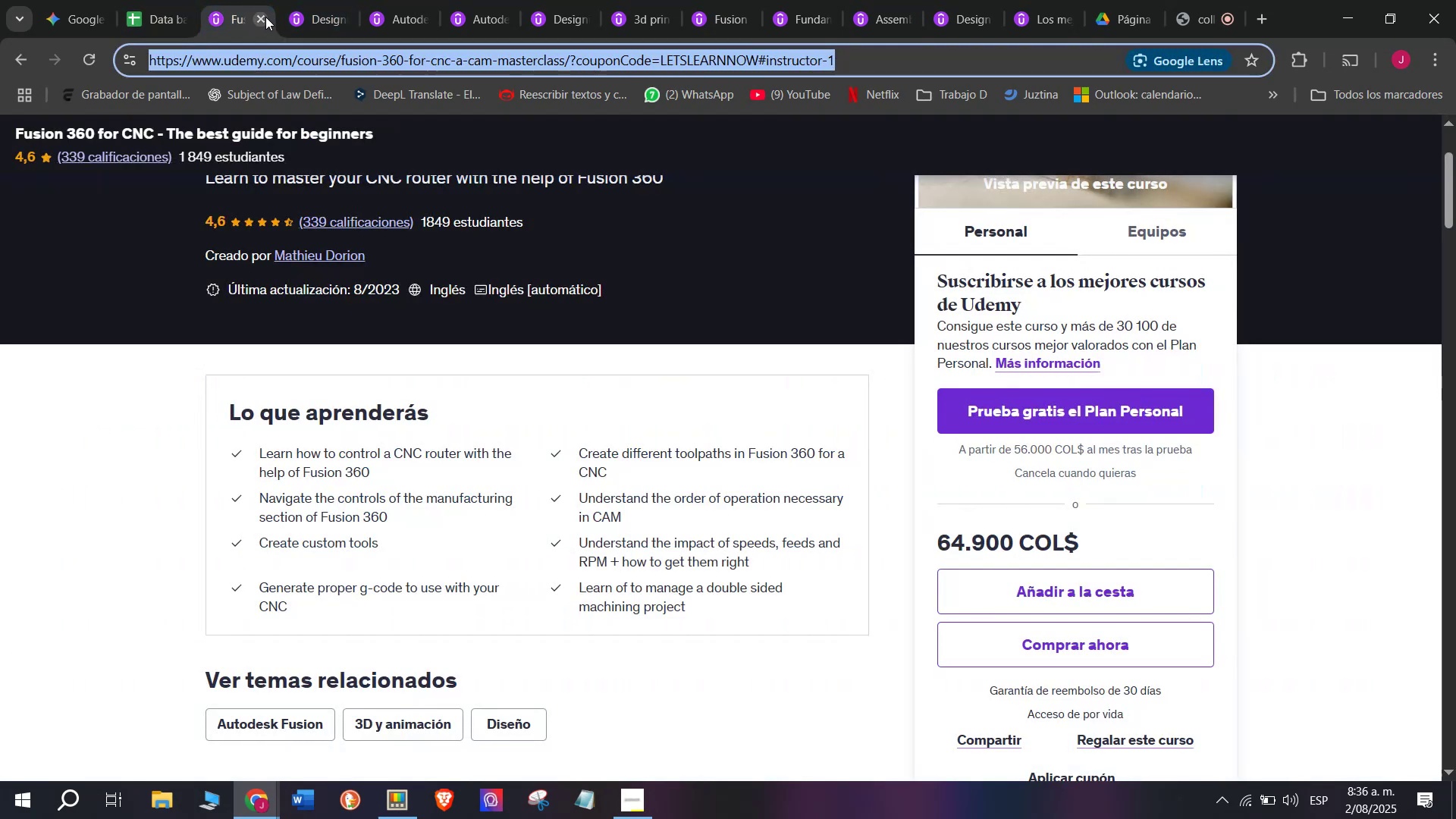 
left_click([257, 18])
 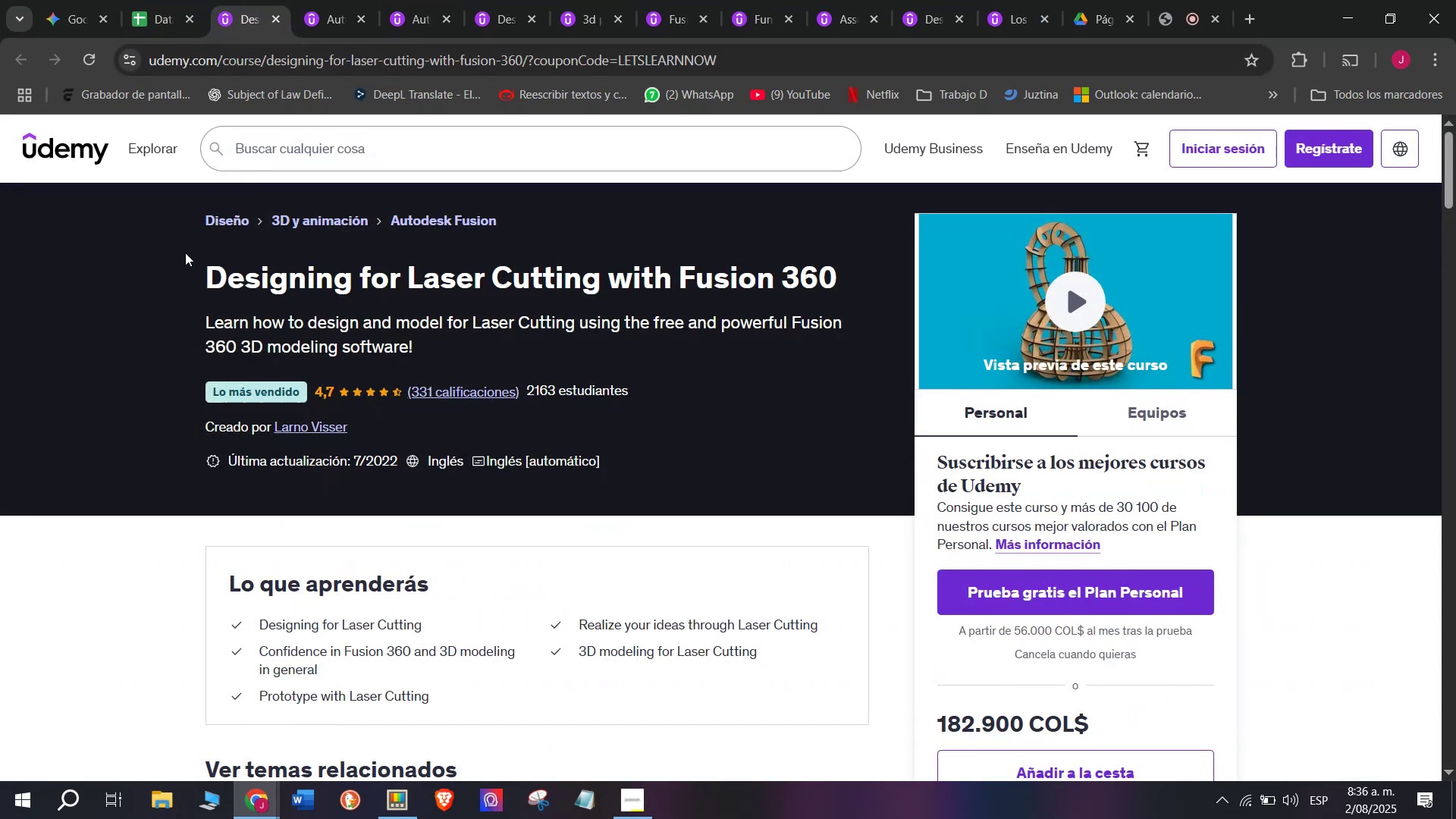 
left_click_drag(start_coordinate=[186, 271], to_coordinate=[841, 267])
 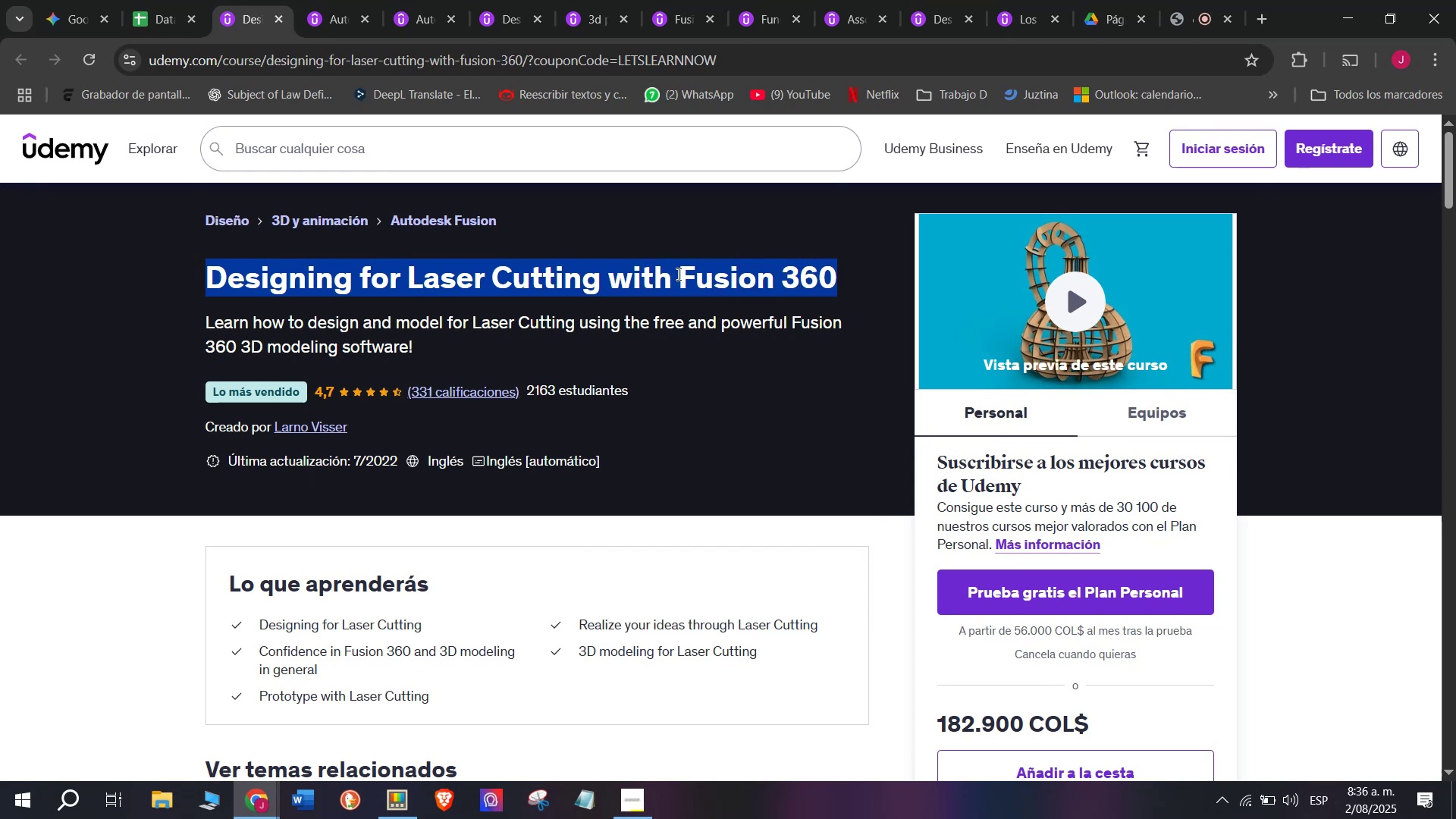 
right_click([677, 274])
 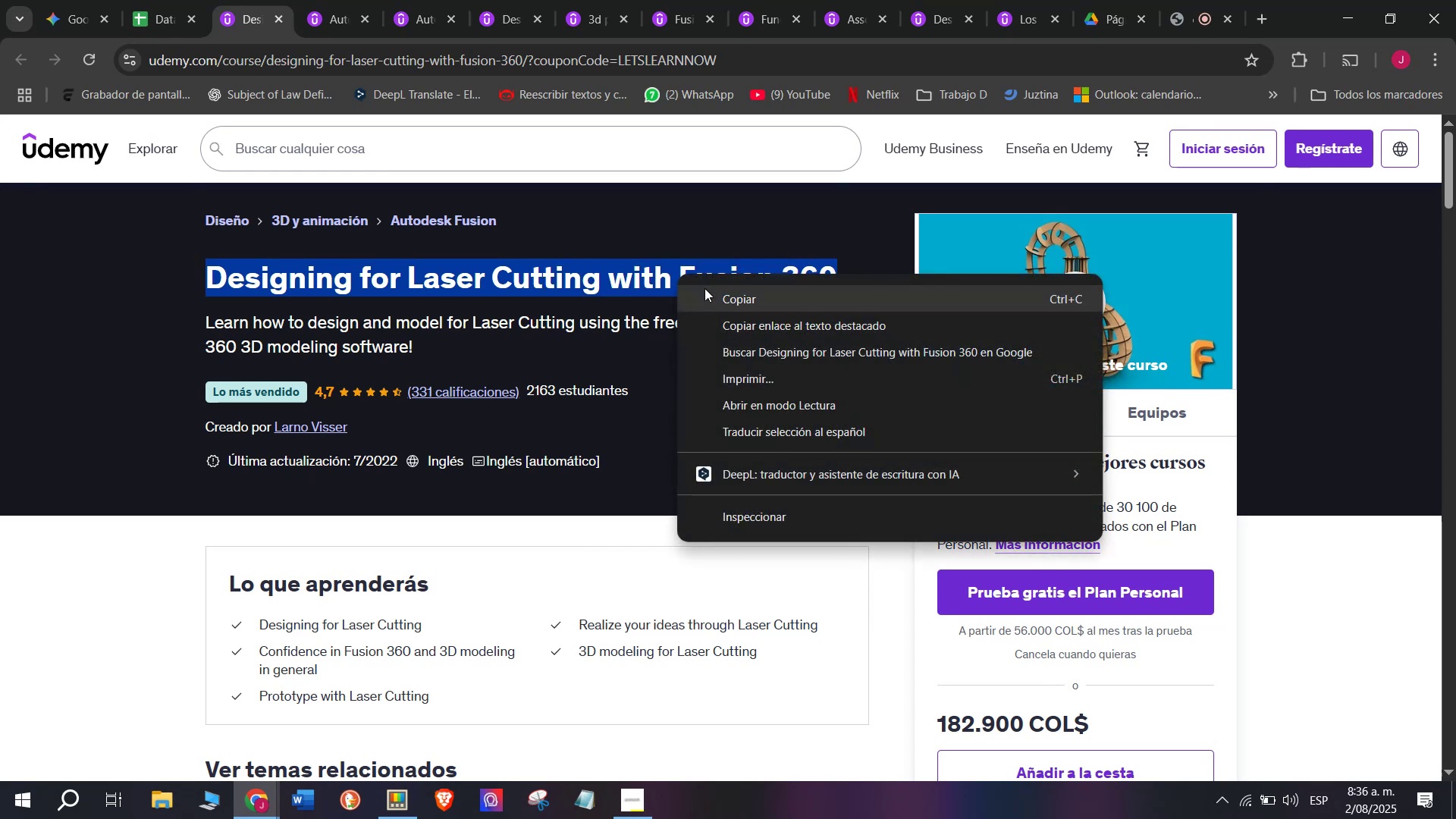 
left_click([714, 300])
 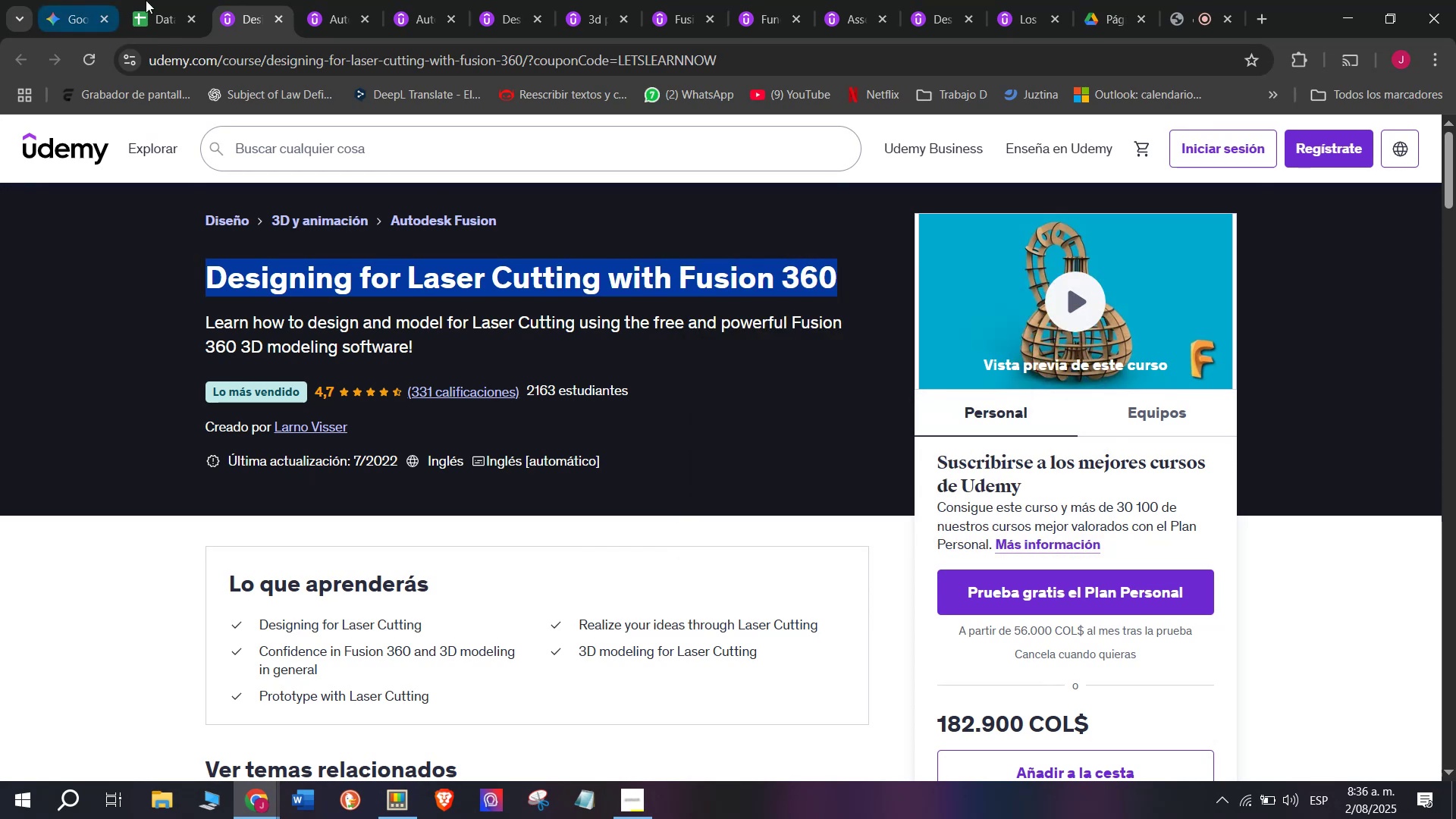 
left_click([163, 0])
 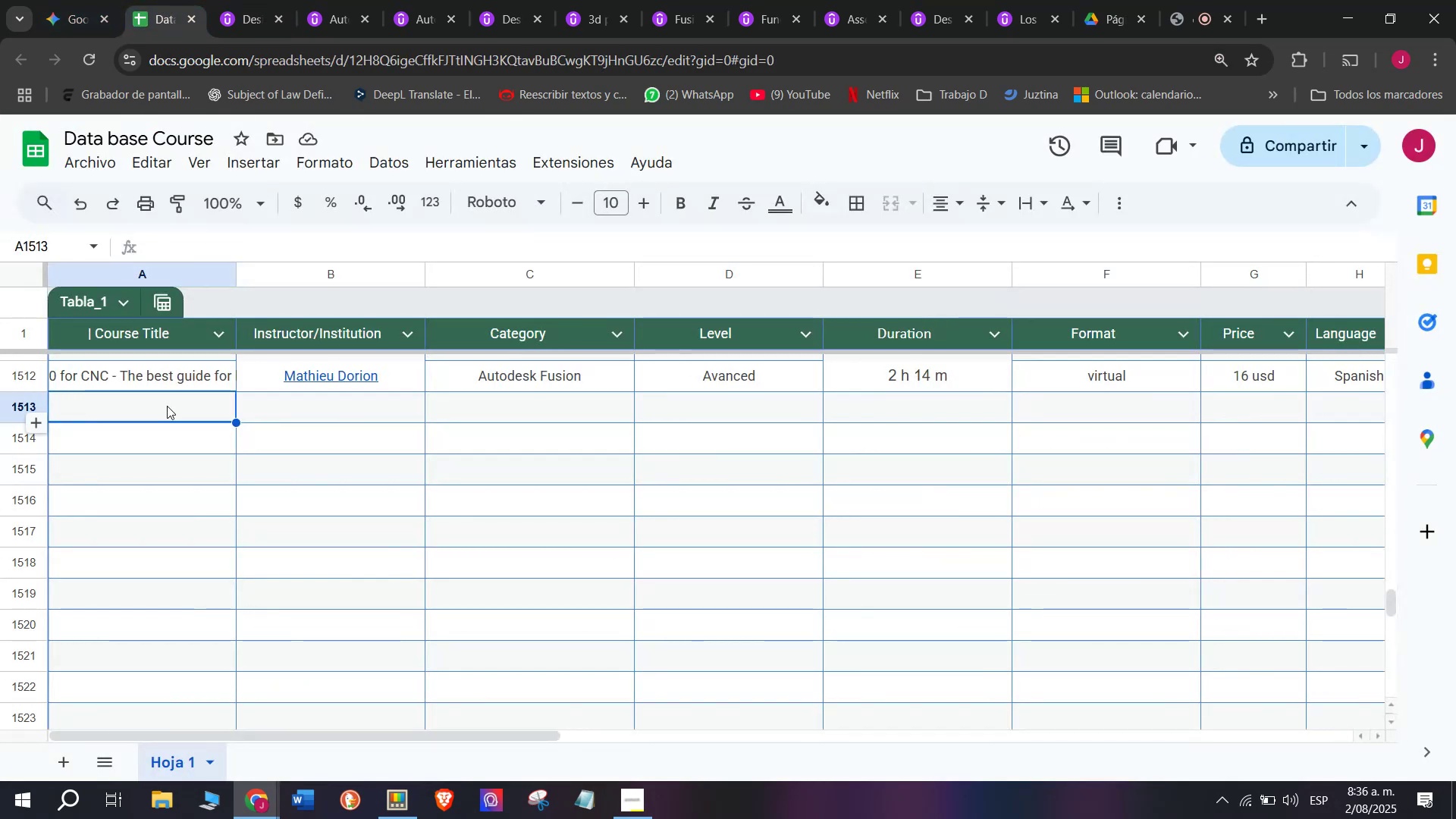 
double_click([167, 406])
 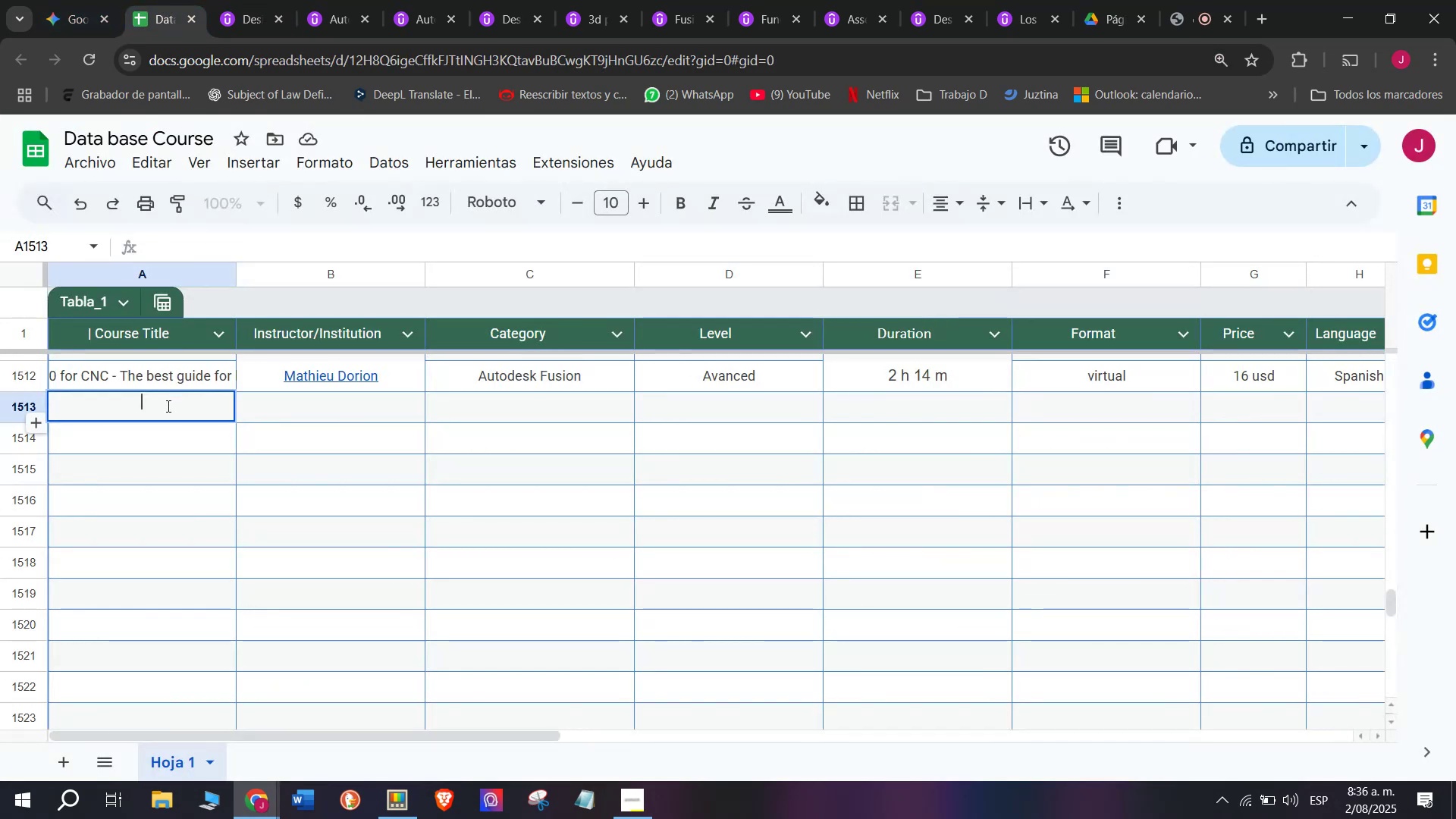 
right_click([167, 406])
 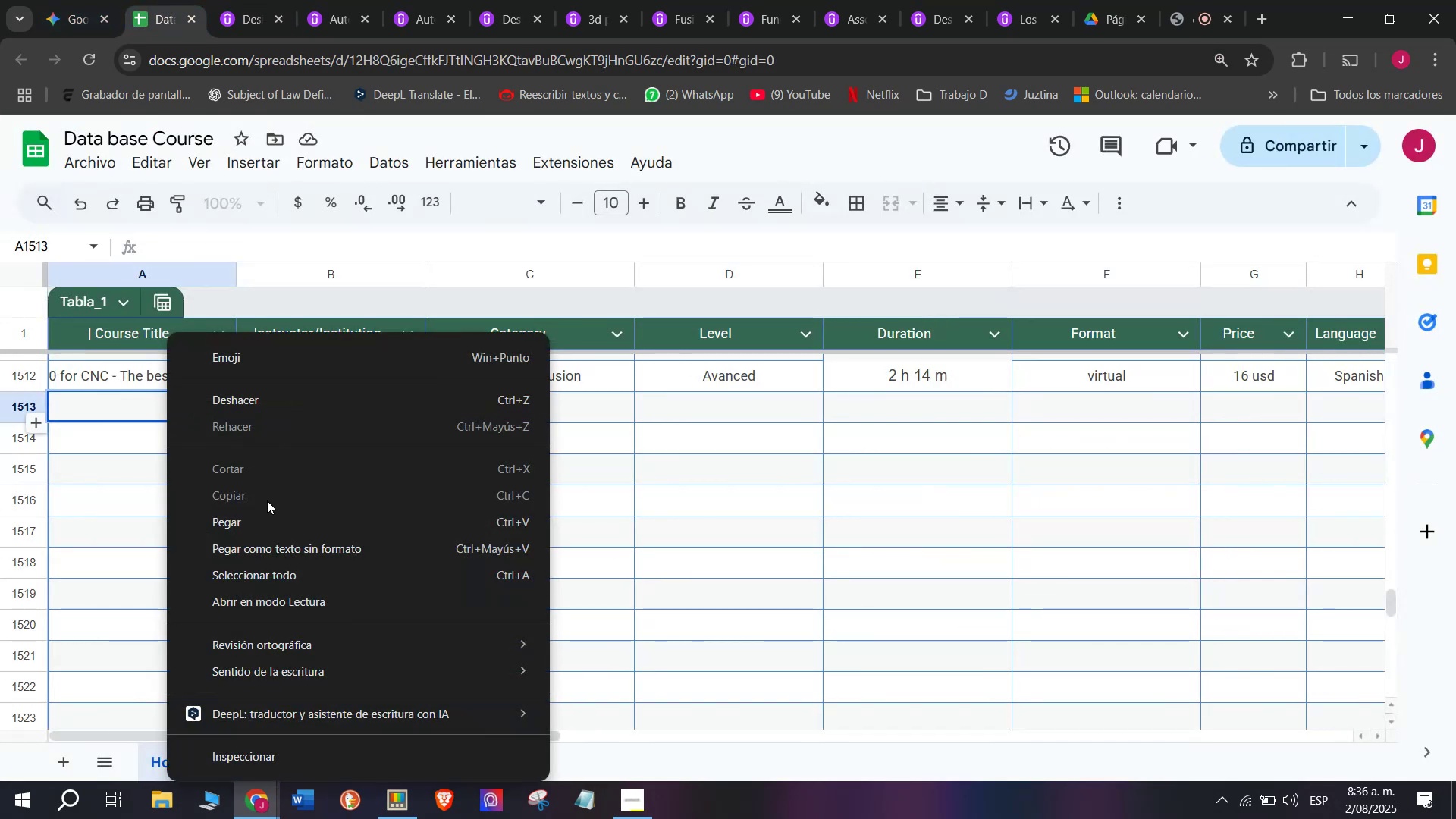 
left_click([265, 515])
 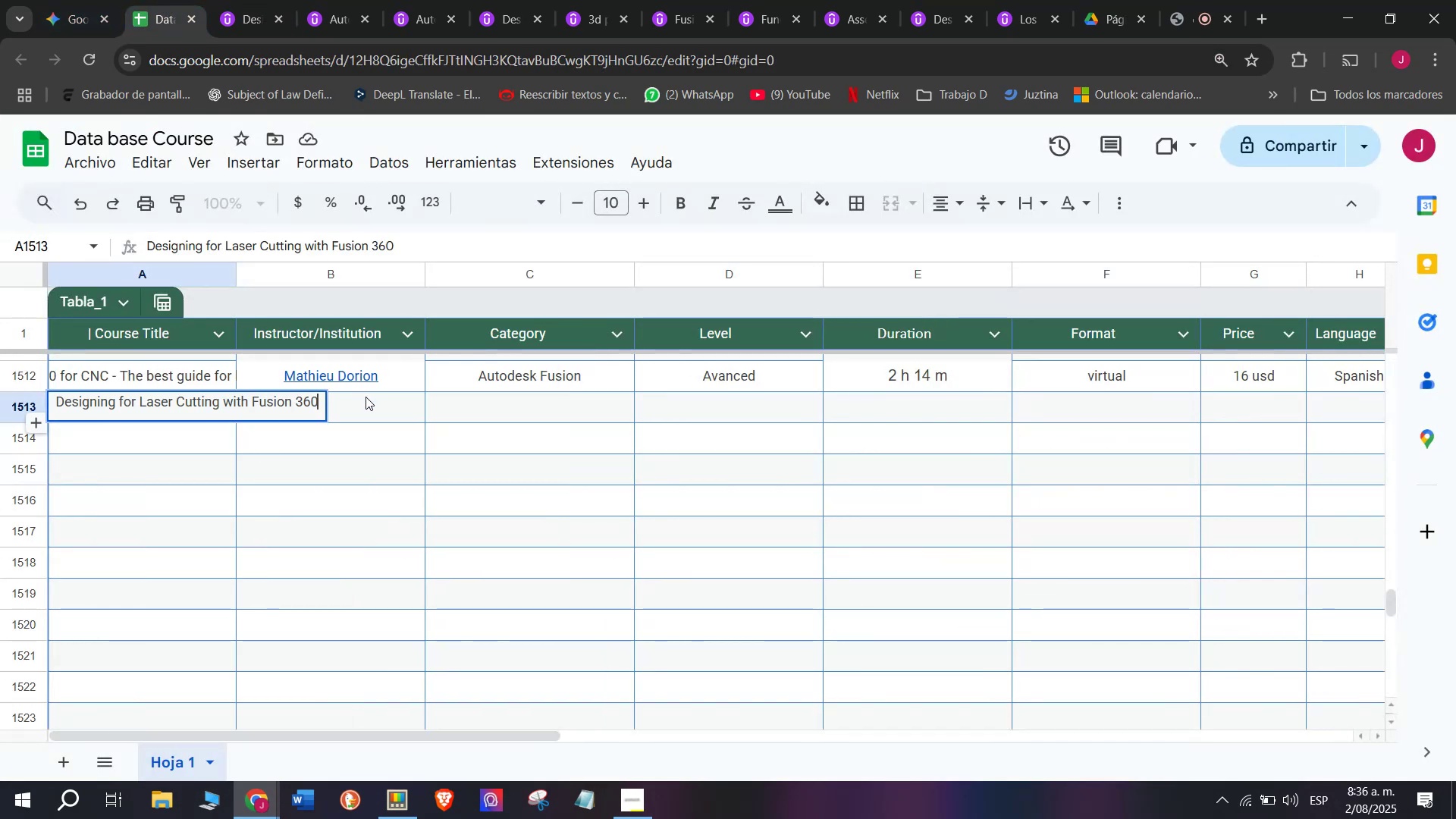 
left_click([366, 397])
 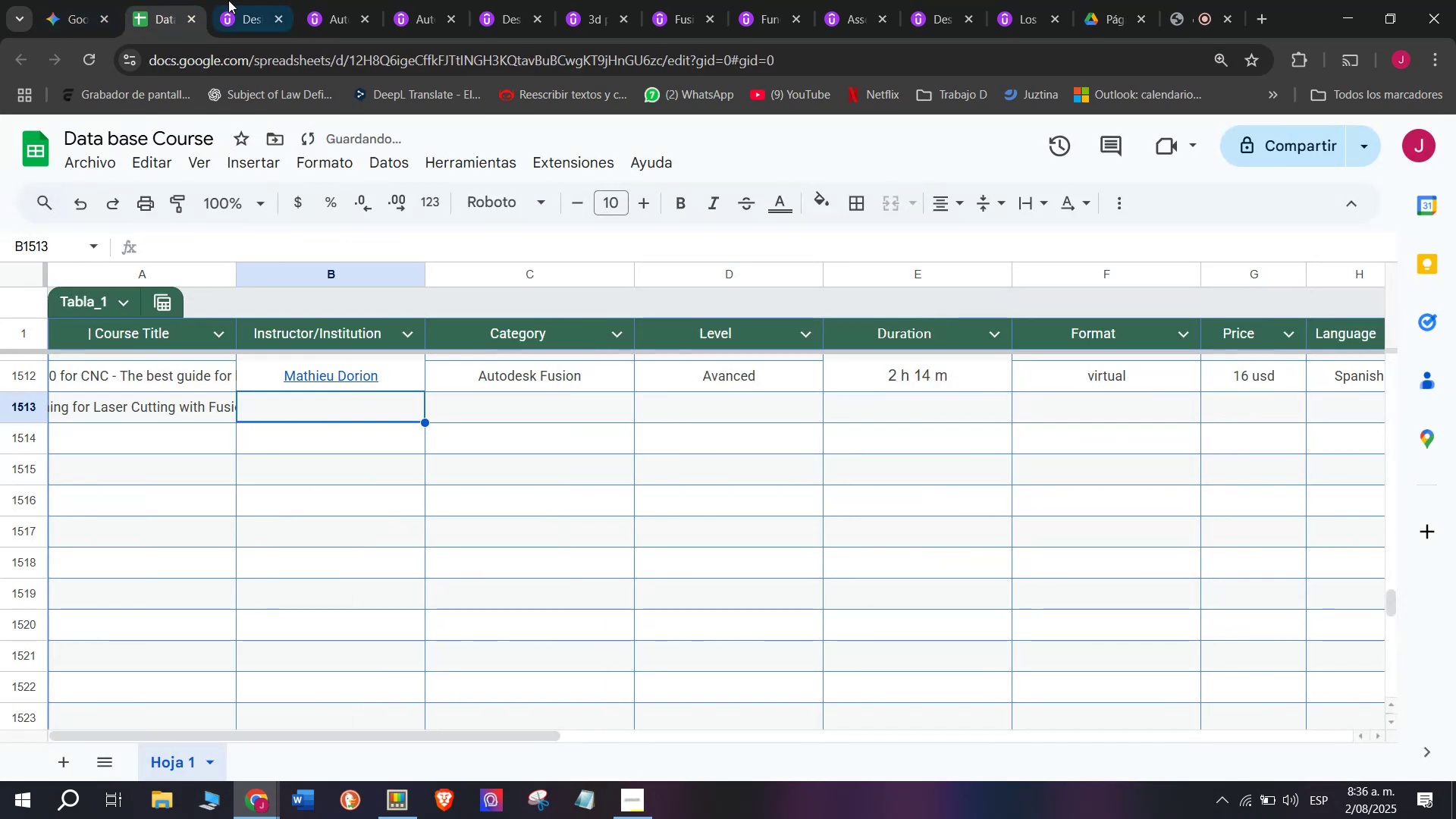 
left_click([235, 0])
 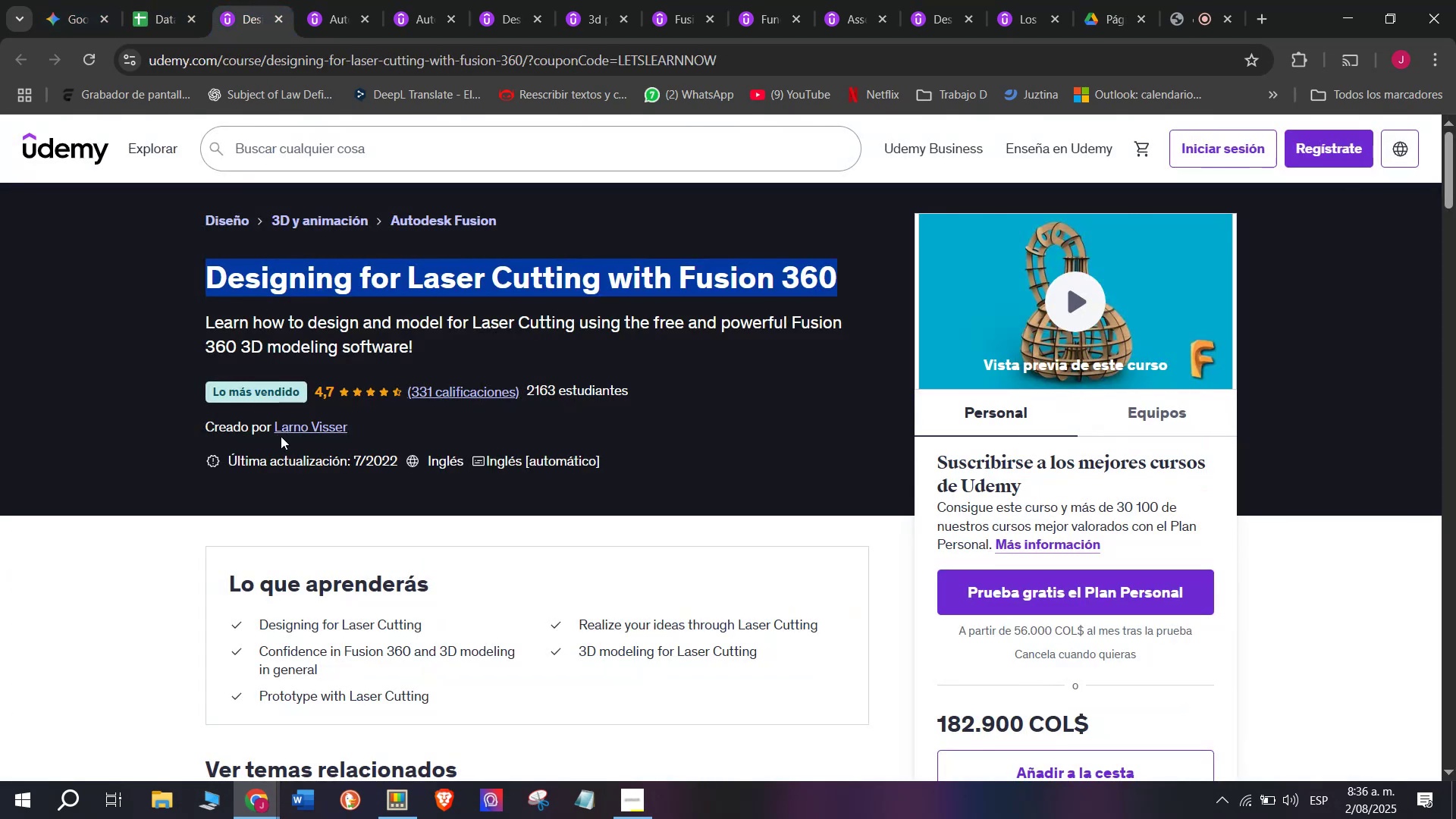 
left_click([287, 426])
 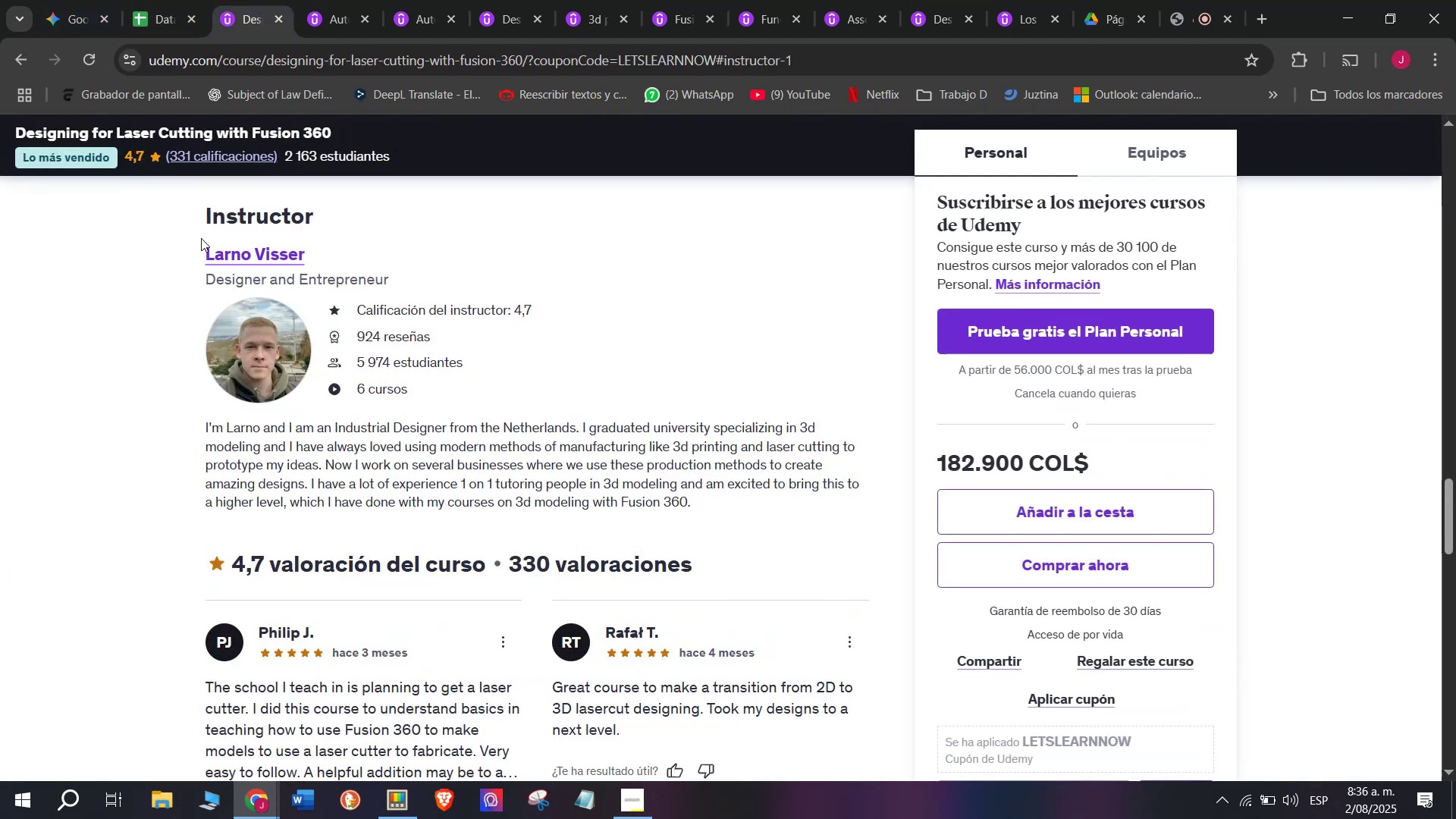 
left_click_drag(start_coordinate=[203, 246], to_coordinate=[367, 239])
 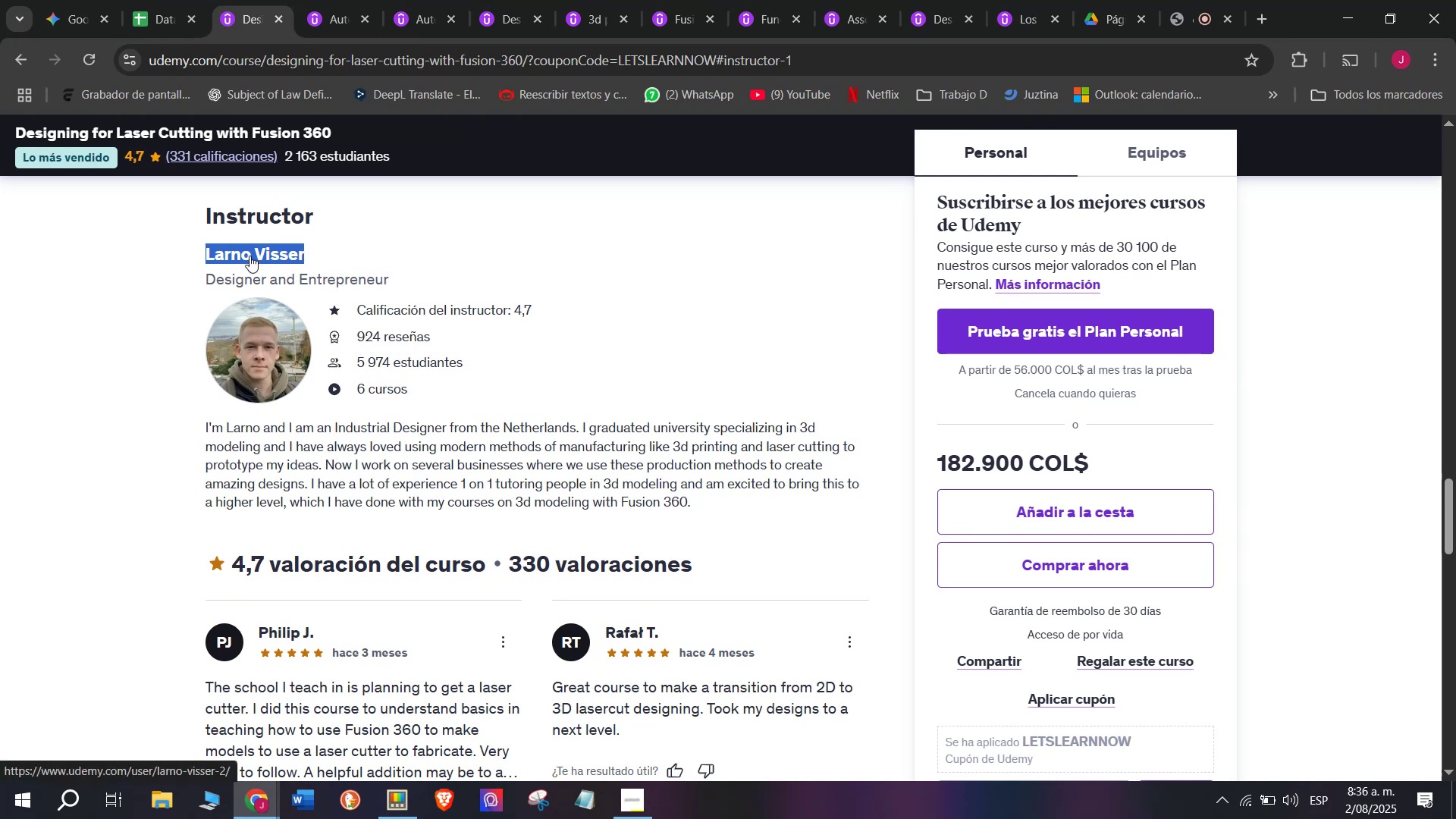 
right_click([252, 249])
 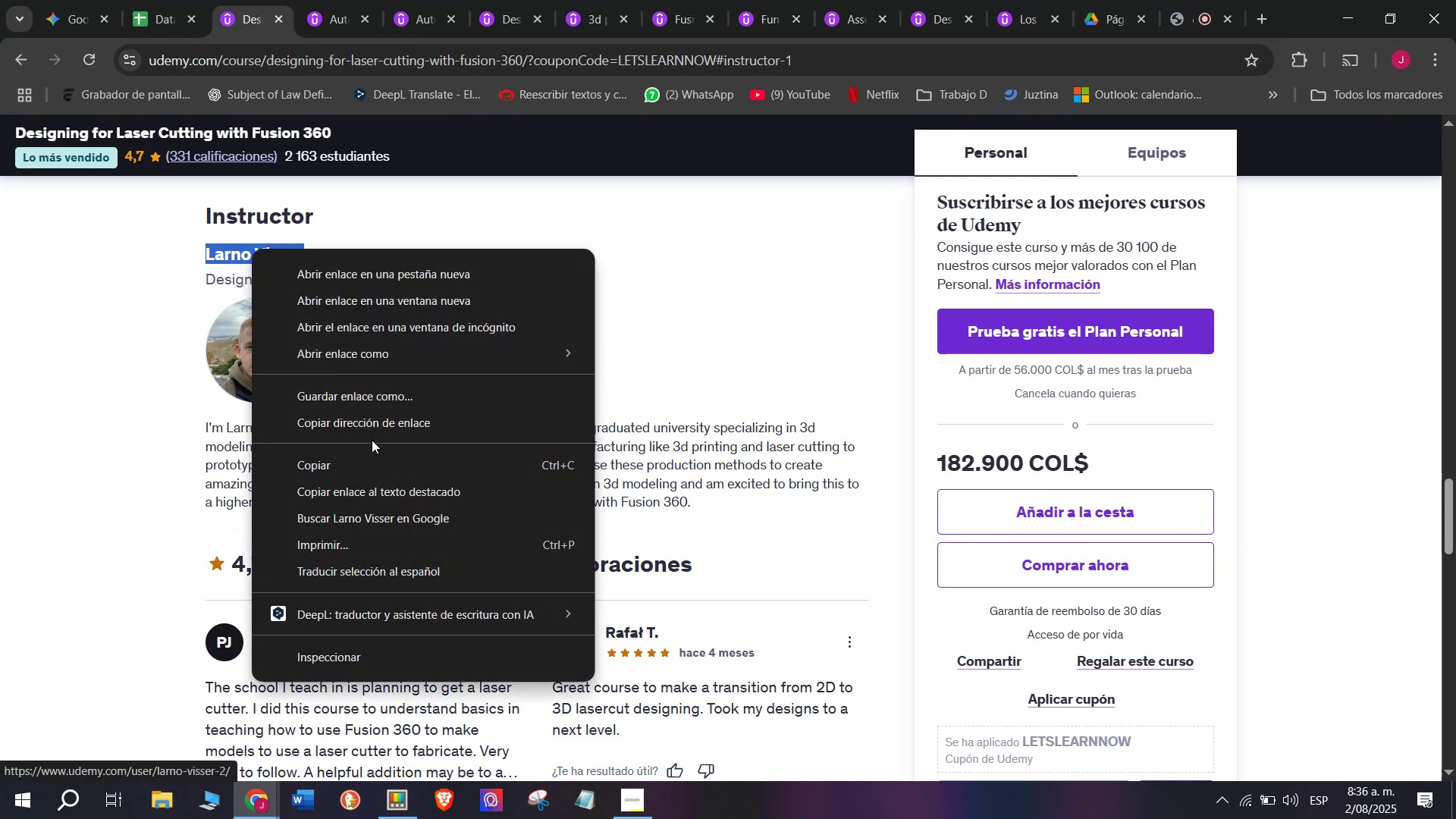 
left_click([382, 457])
 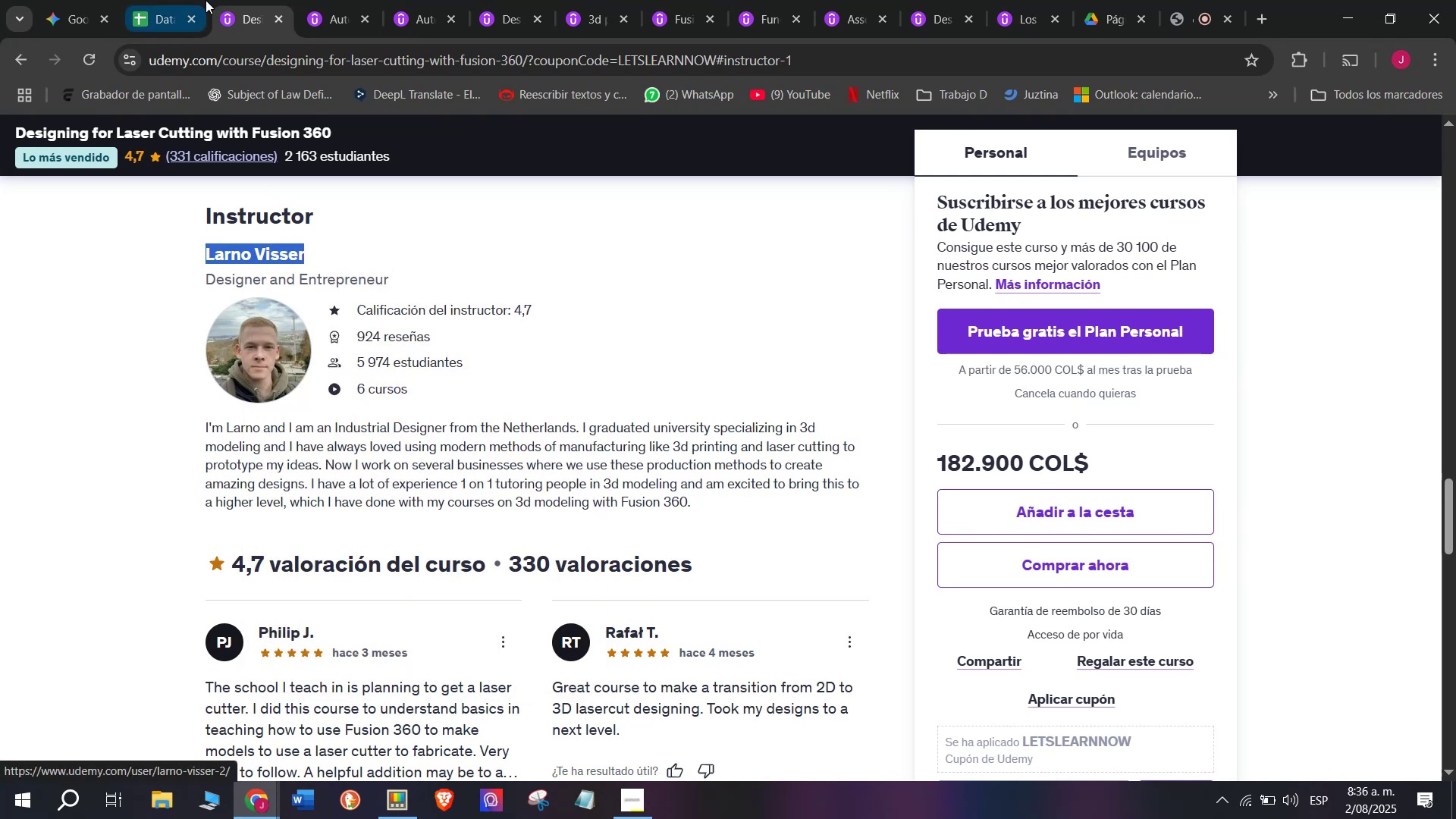 
left_click([206, 0])
 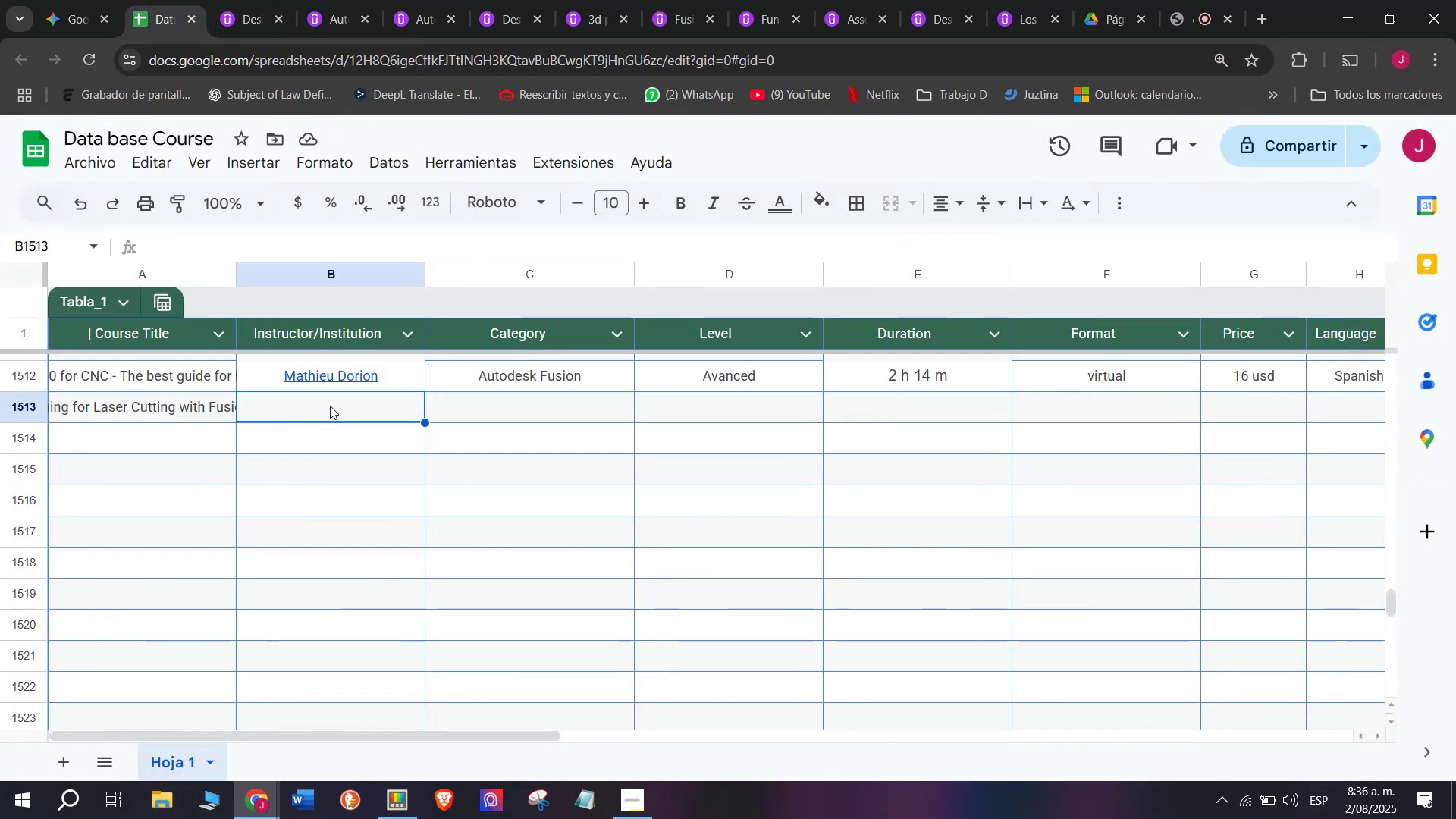 
wait(5.73)
 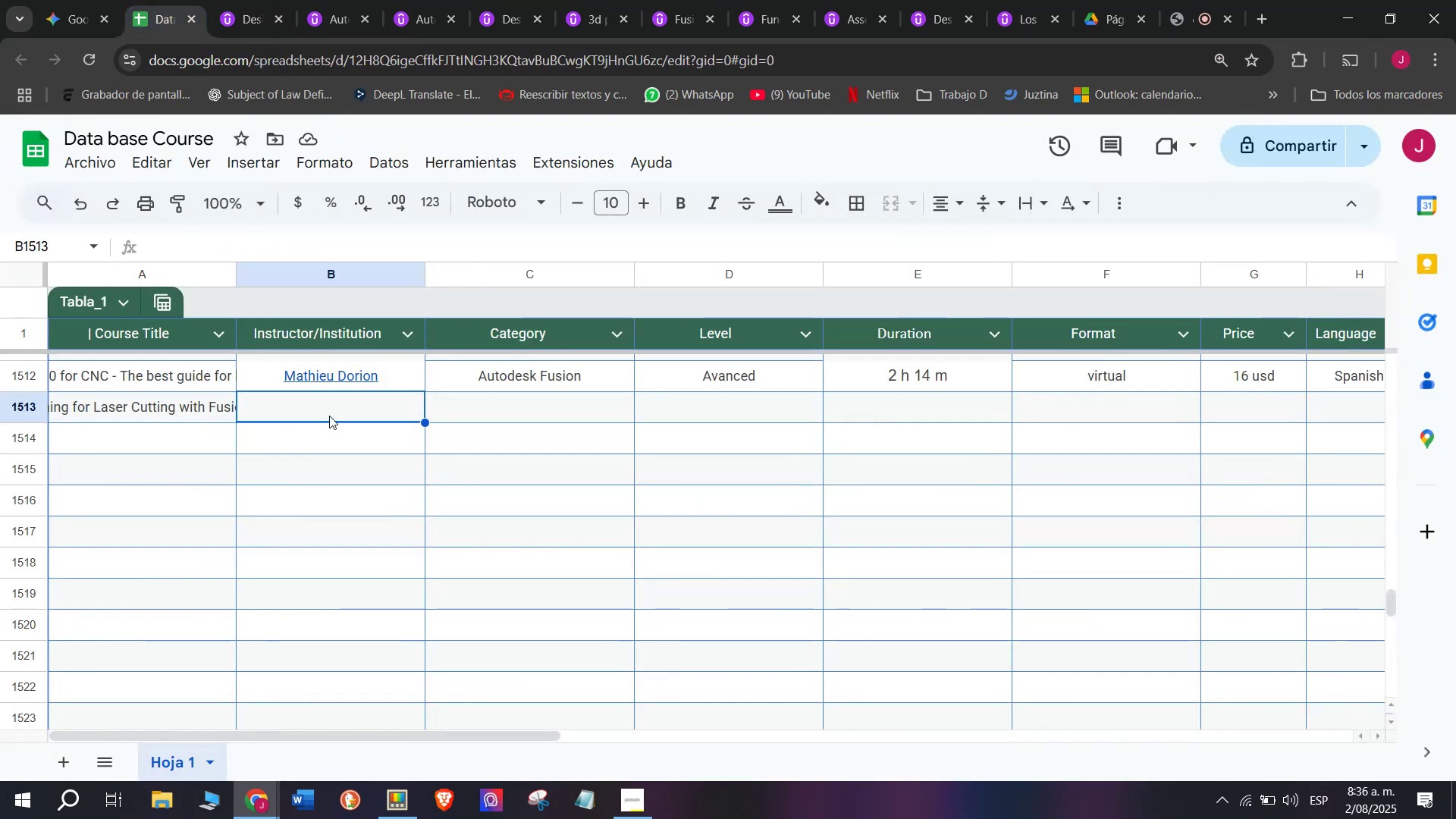 
double_click([336, 409])
 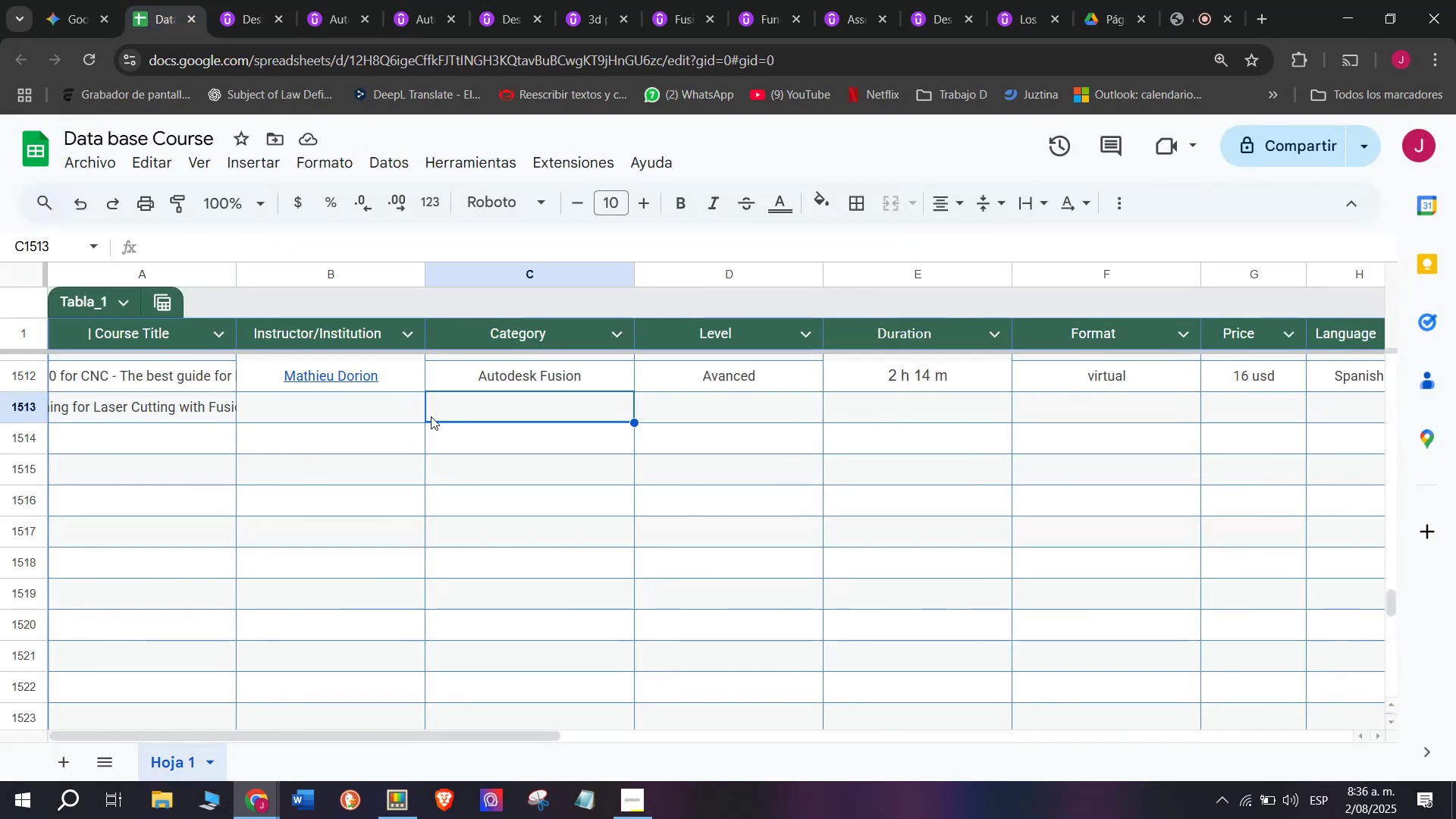 
double_click([366, 414])
 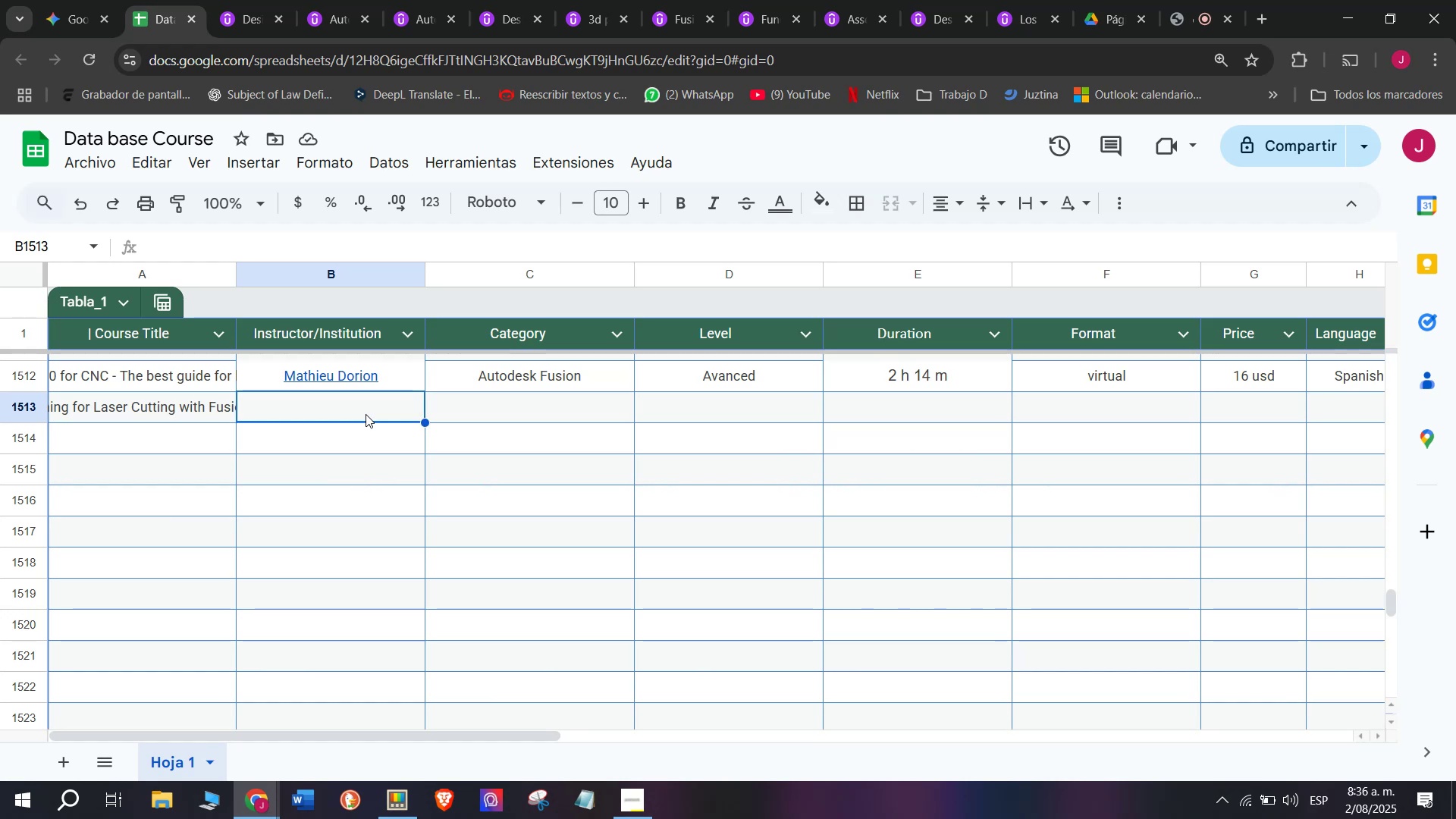 
right_click([366, 414])
 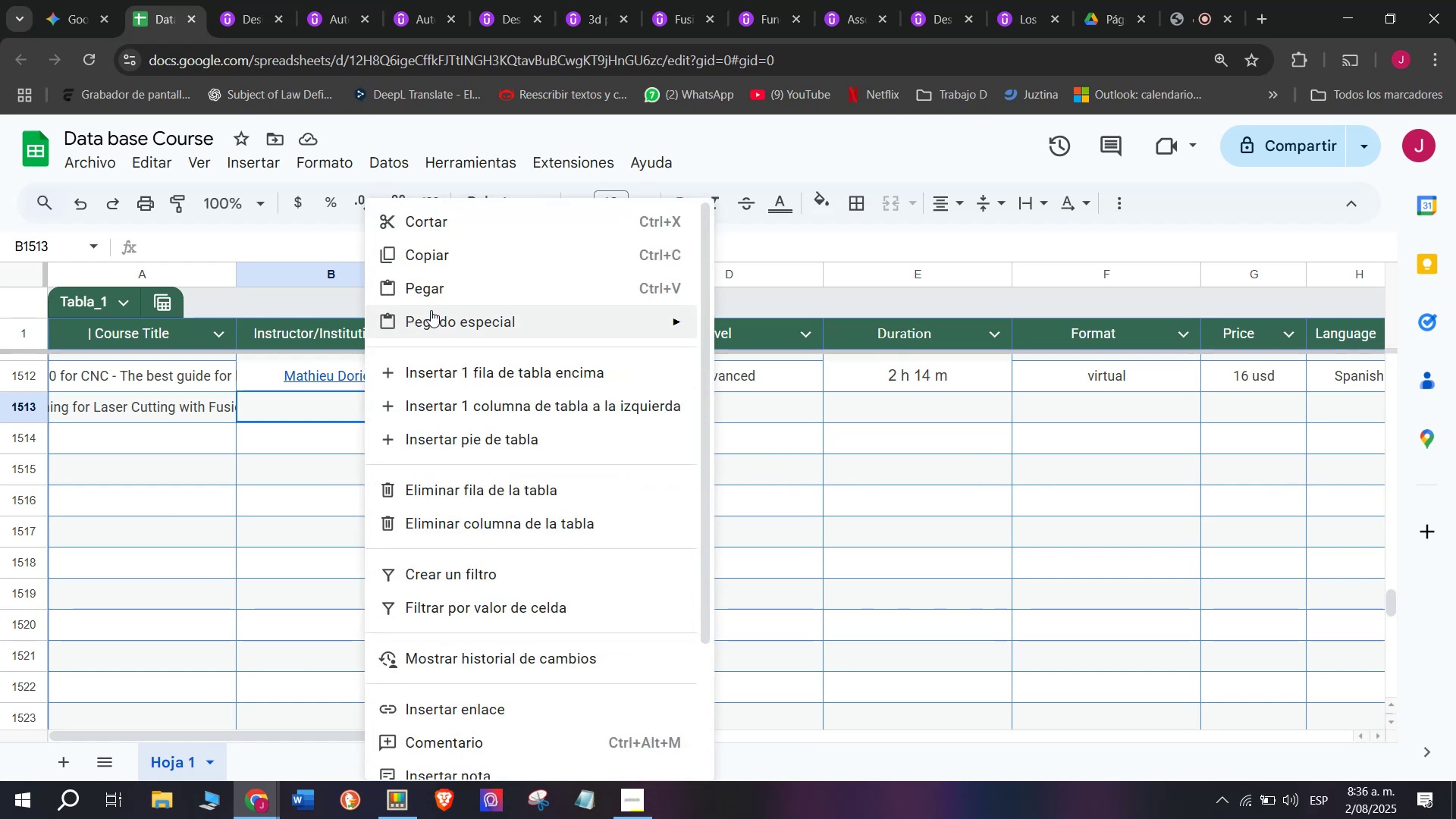 
left_click([432, 302])
 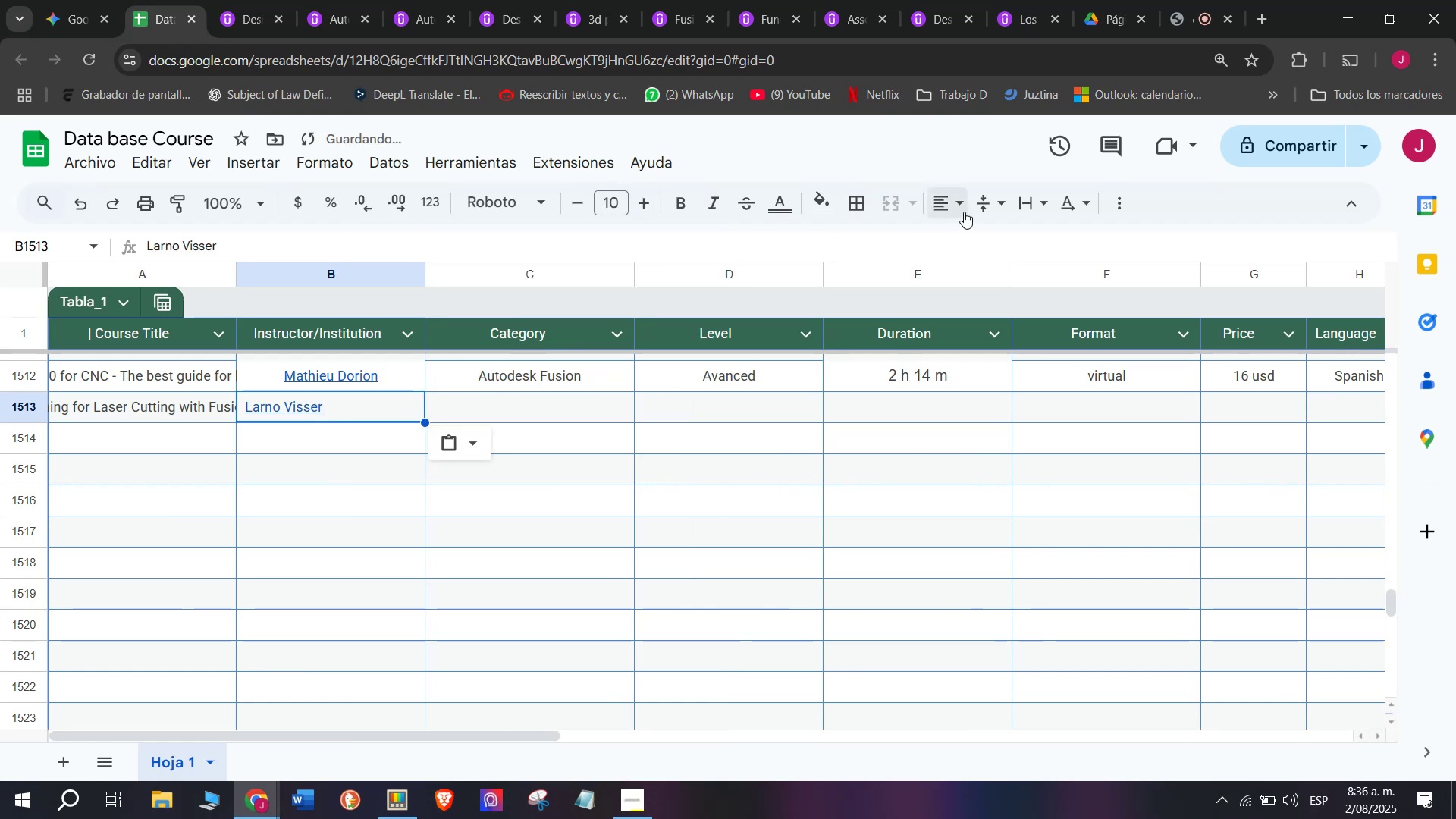 
left_click([951, 209])
 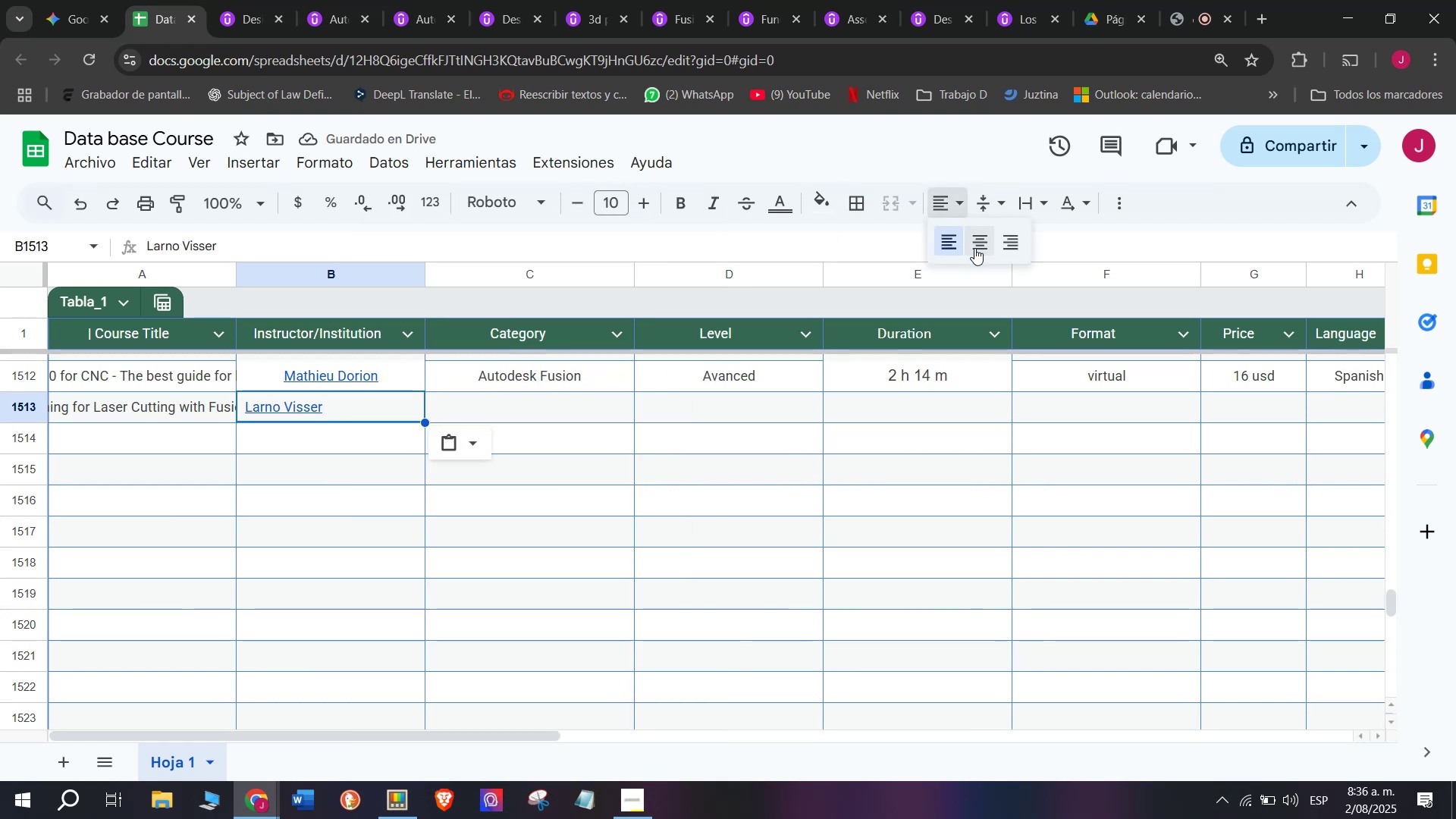 
left_click([976, 248])
 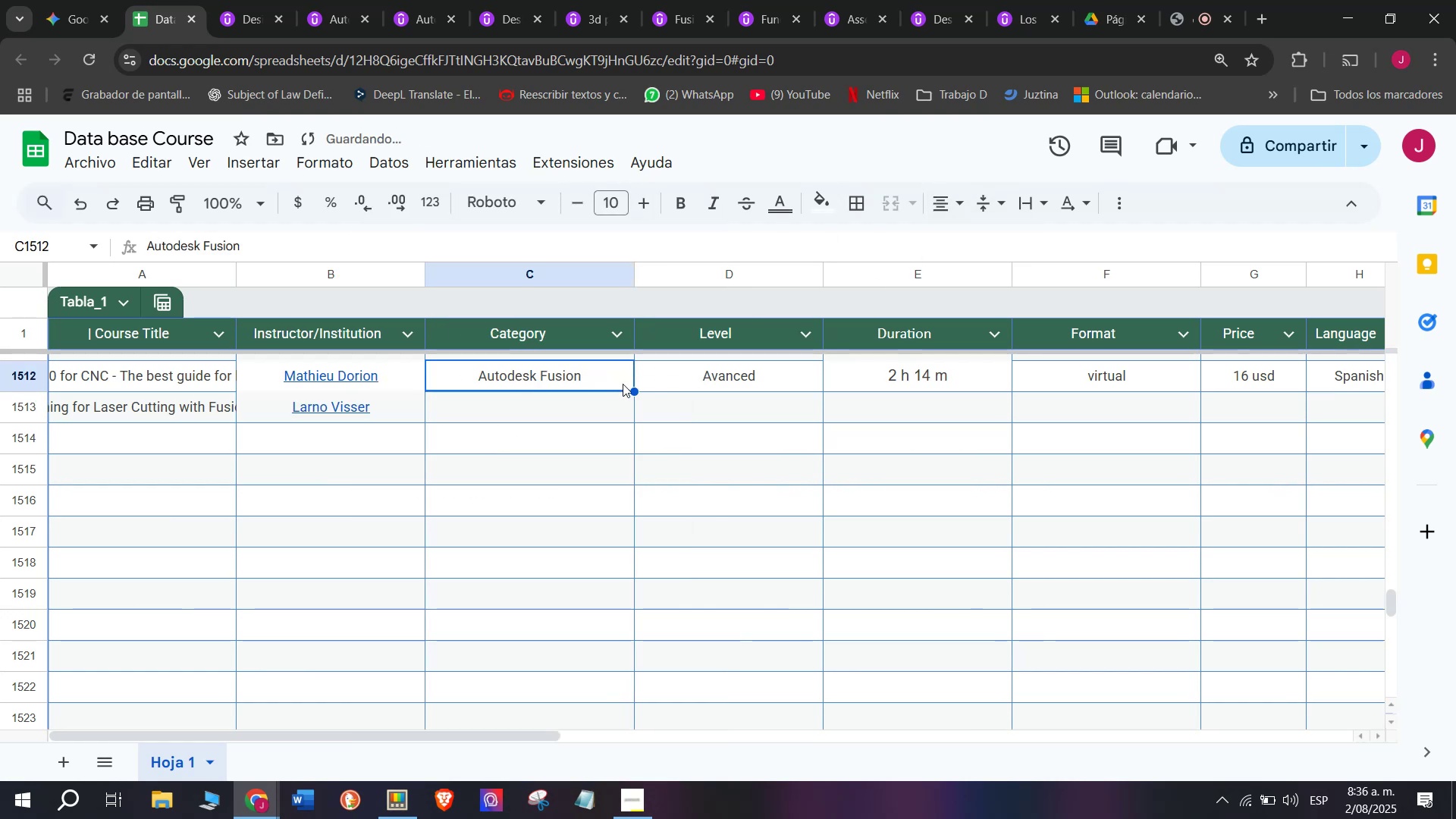 
left_click_drag(start_coordinate=[637, 392], to_coordinate=[633, 423])
 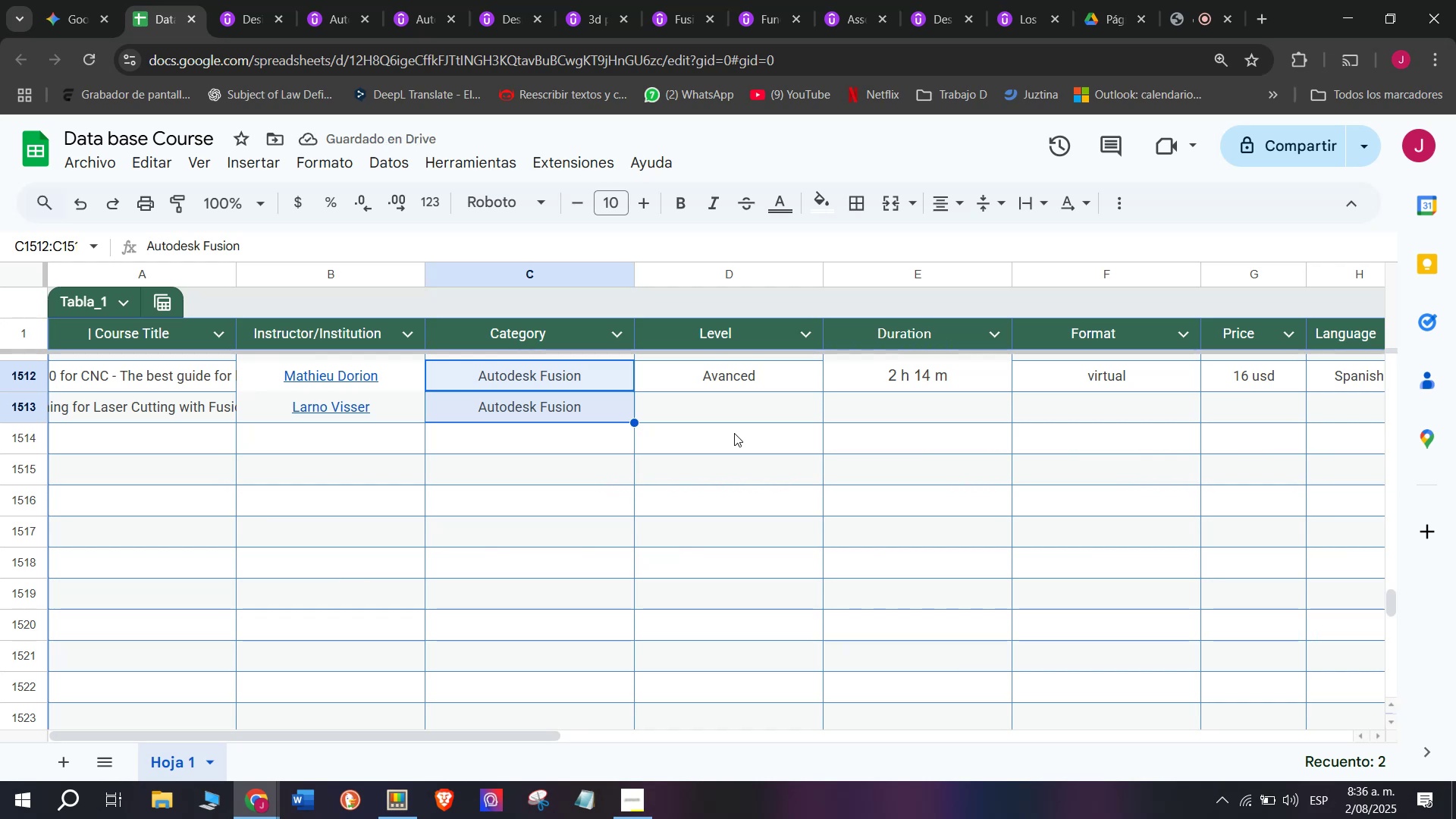 
wait(8.63)
 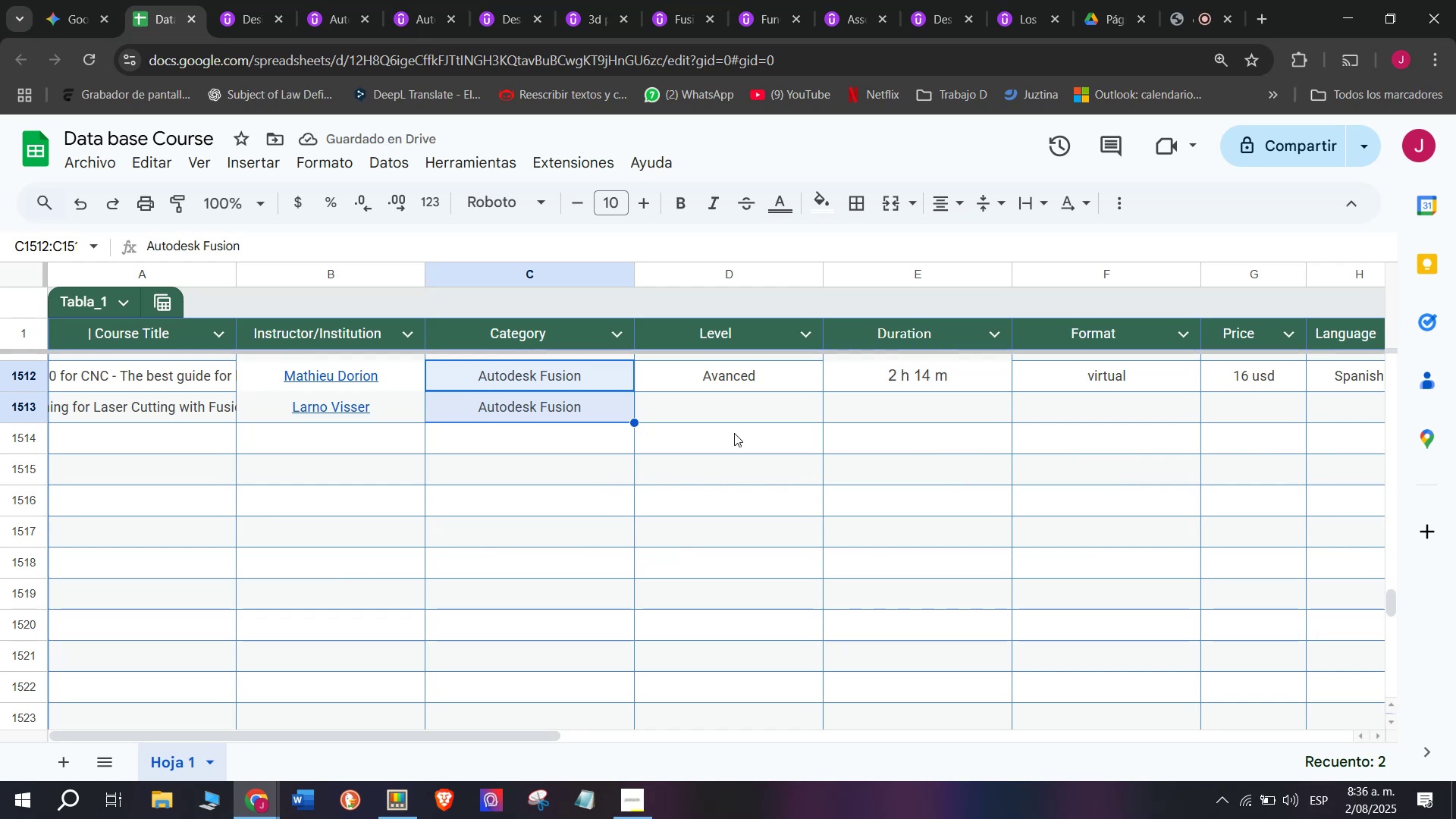 
left_click_drag(start_coordinate=[823, 390], to_coordinate=[814, 417])
 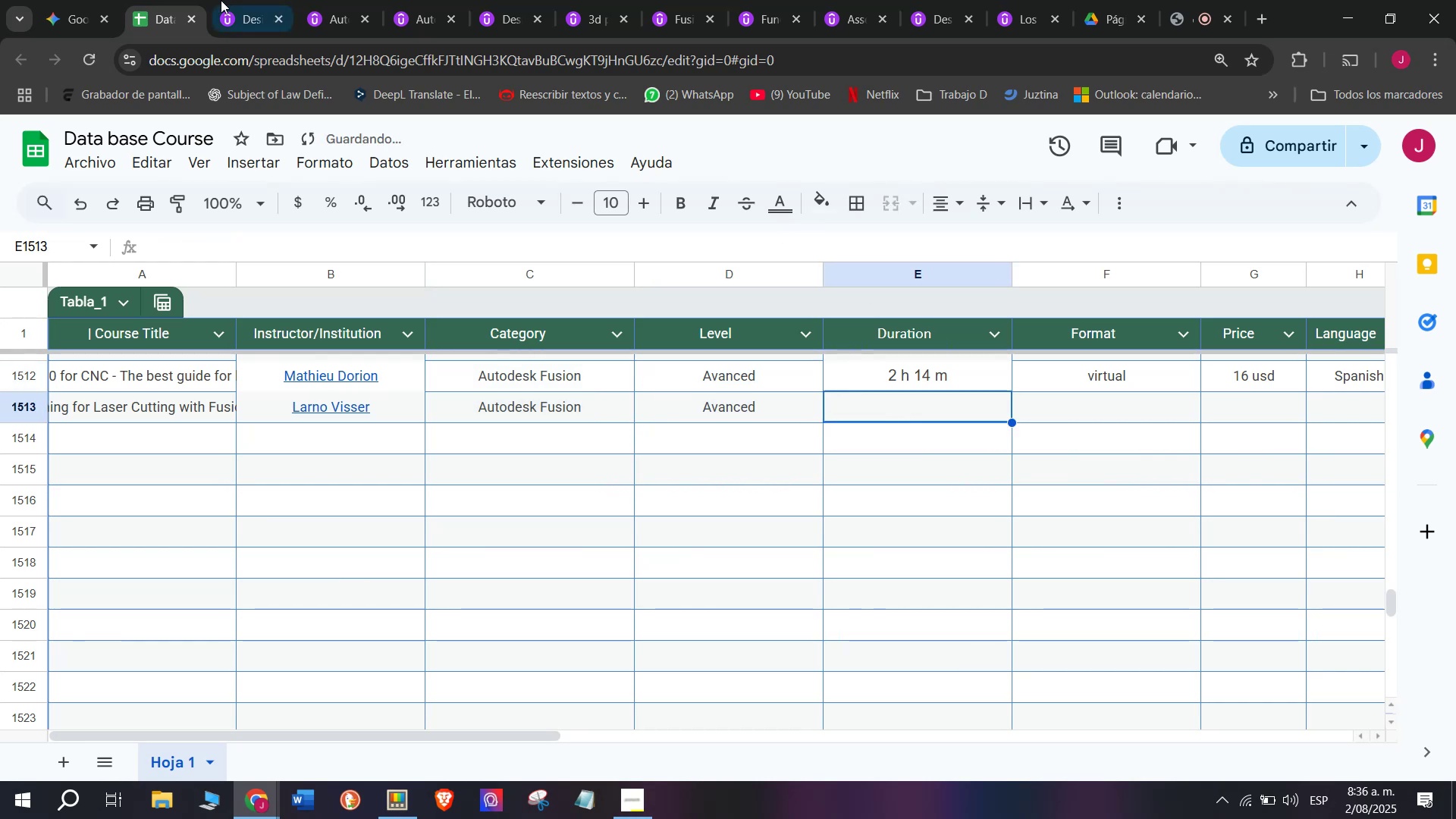 
left_click([227, 0])
 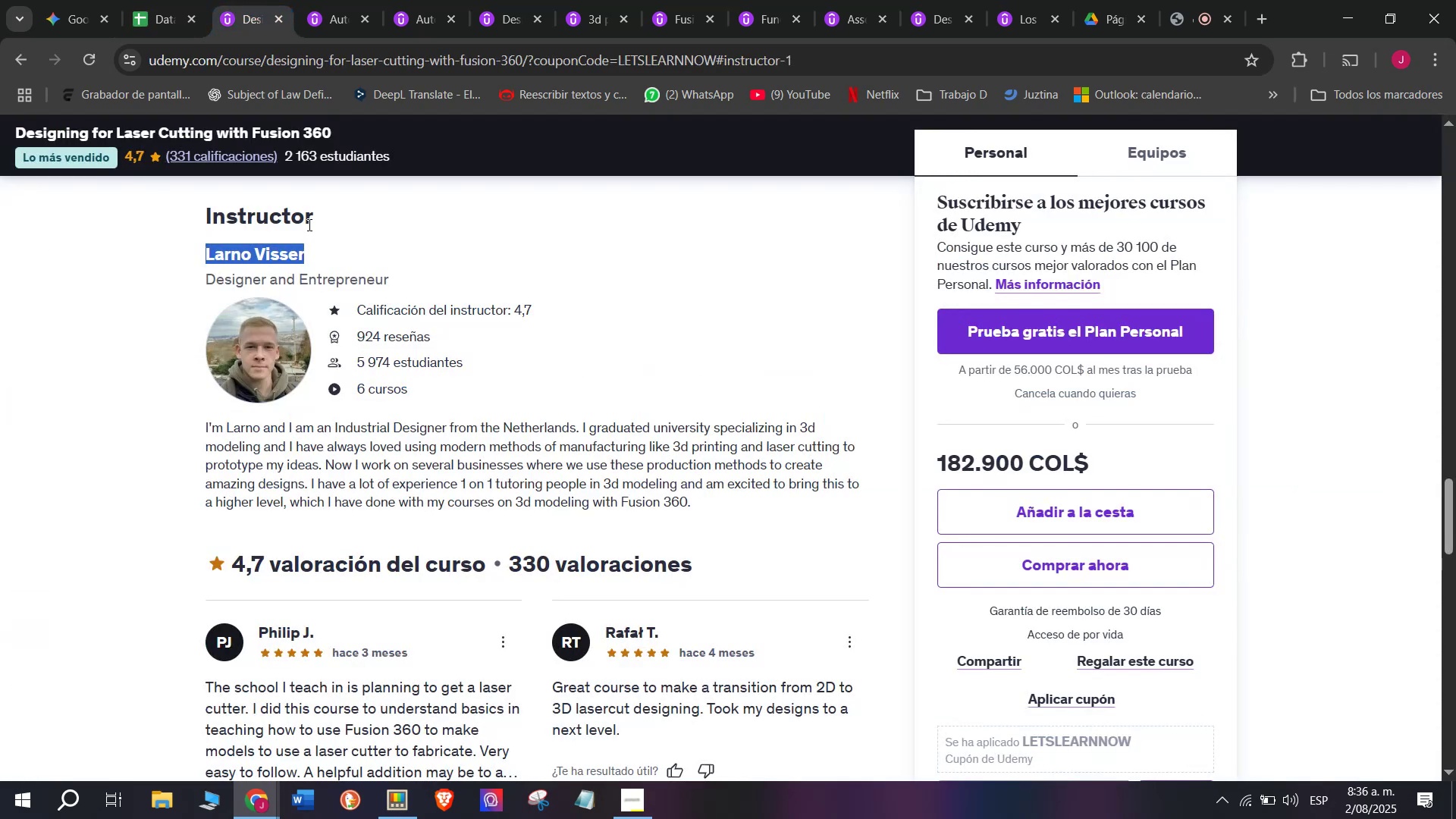 
scroll: coordinate [306, 290], scroll_direction: up, amount: 9.0
 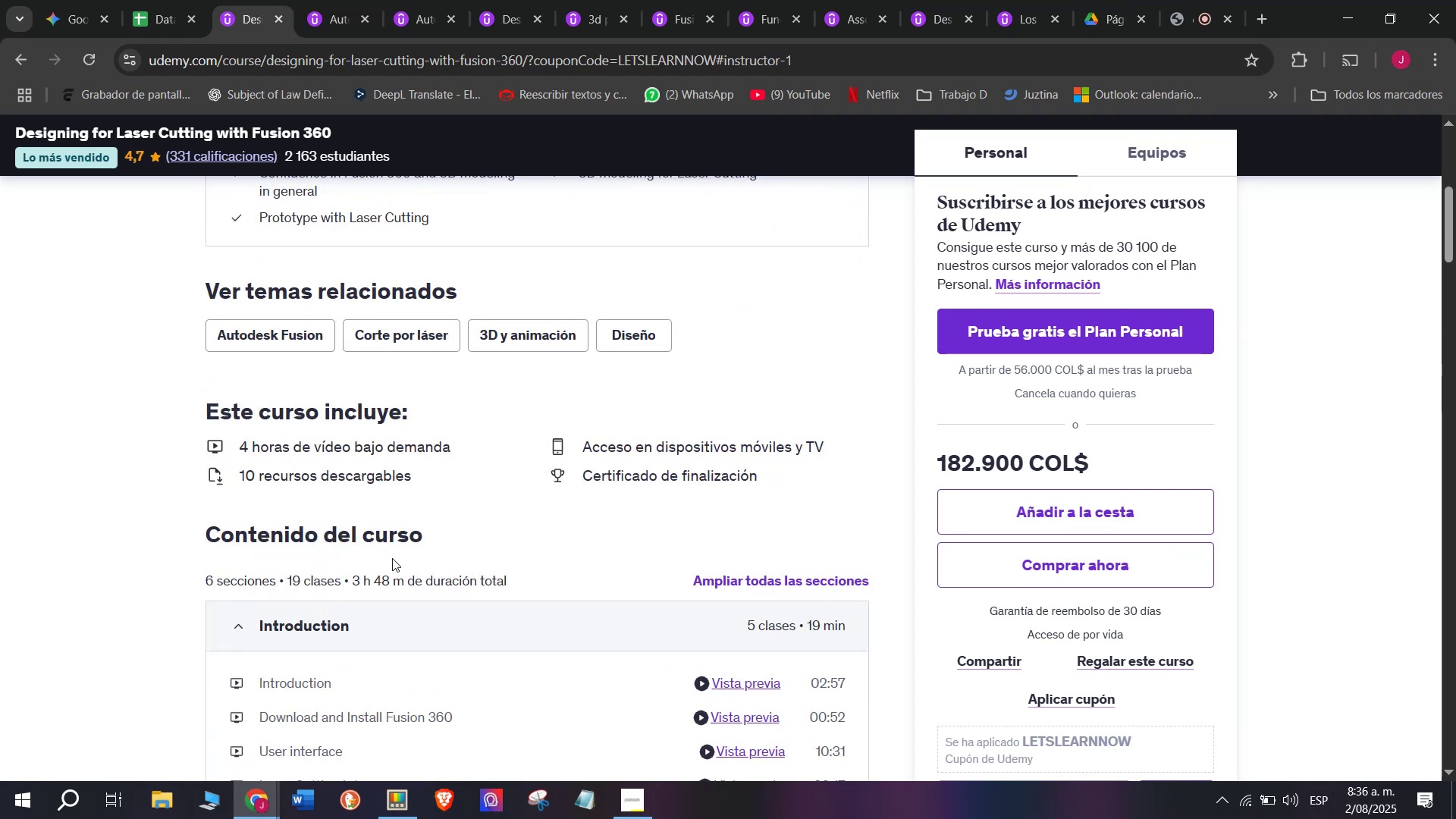 
left_click_drag(start_coordinate=[405, 577], to_coordinate=[355, 577])
 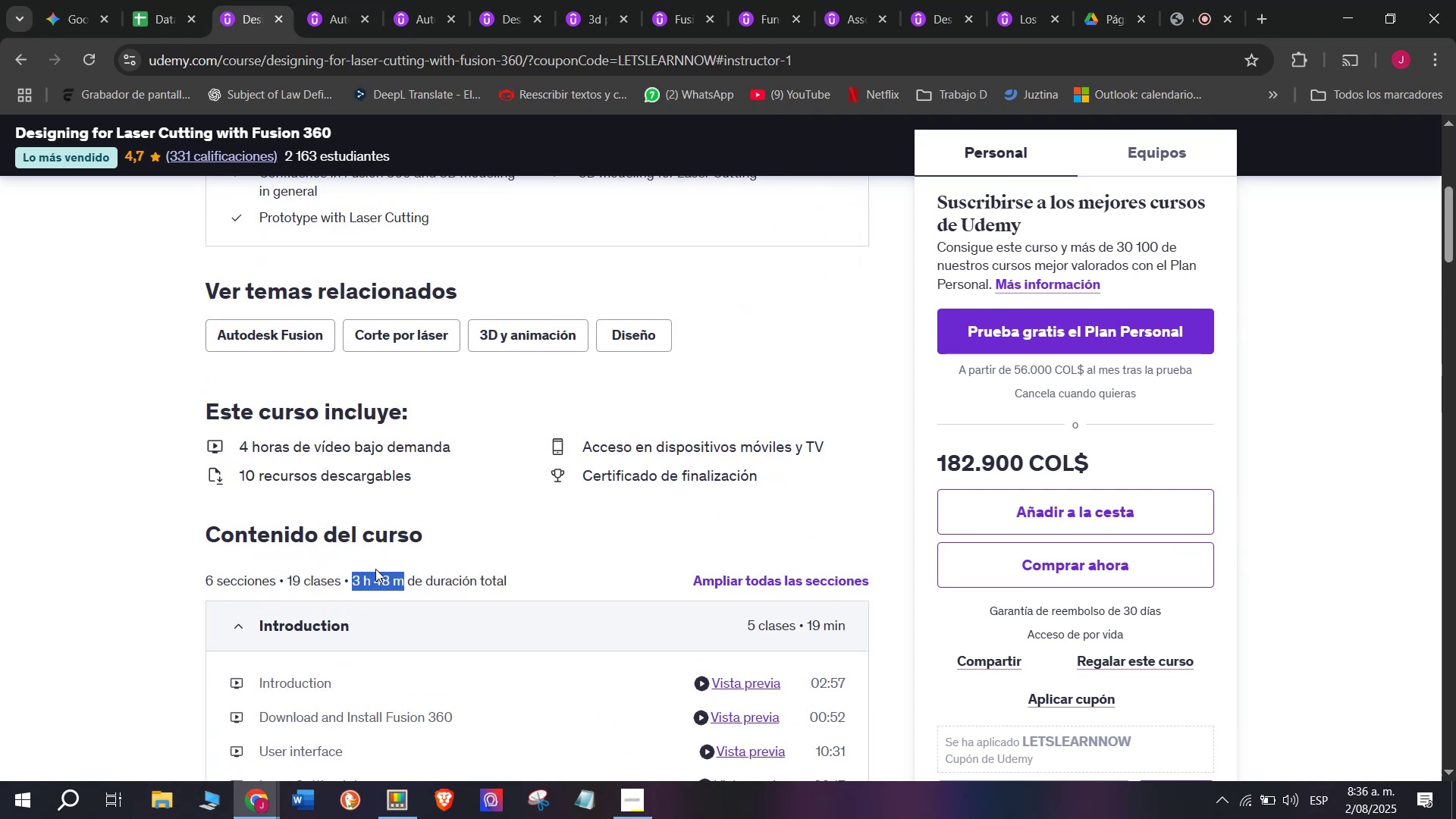 
right_click([375, 567])
 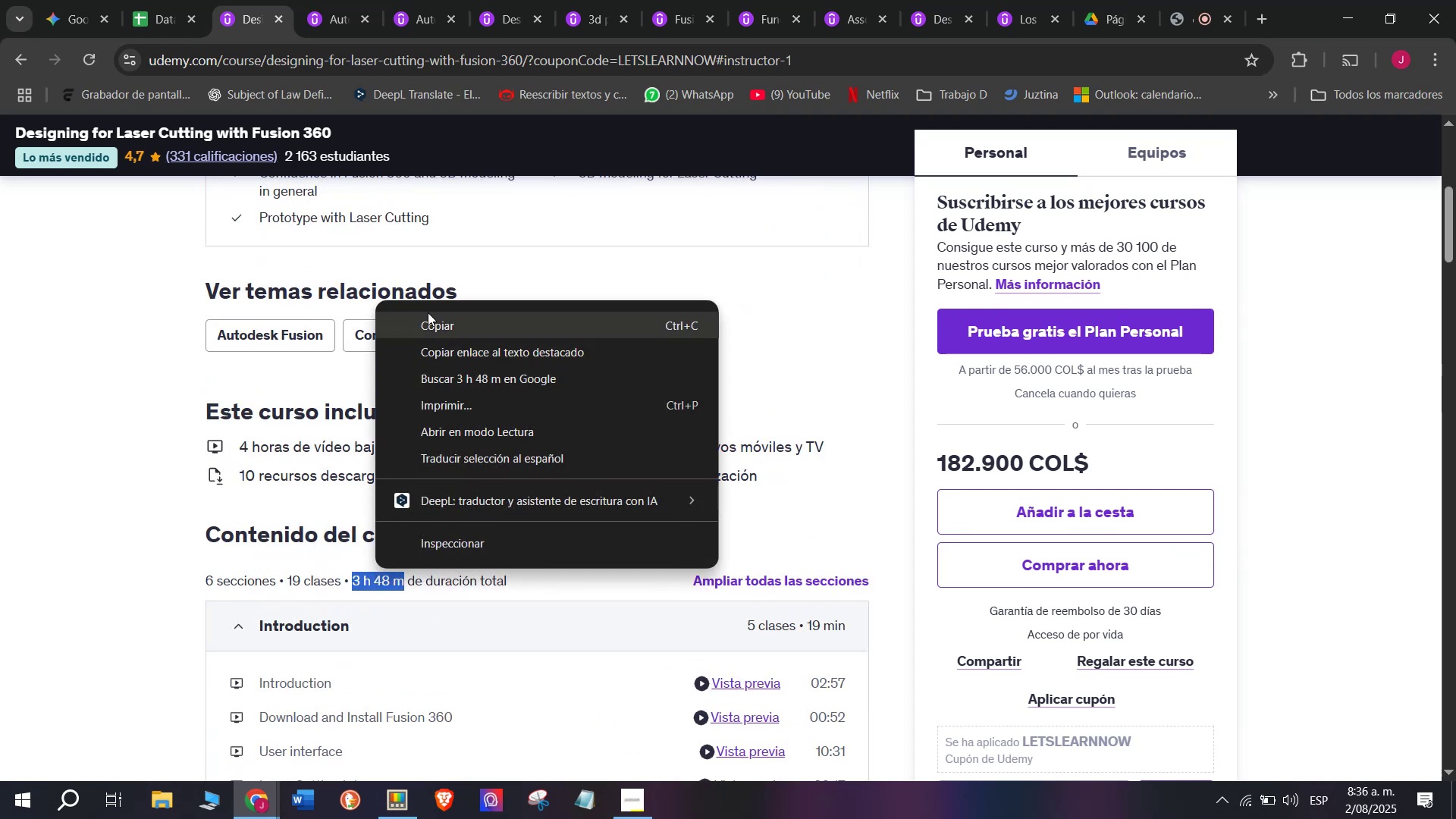 
left_click([430, 319])
 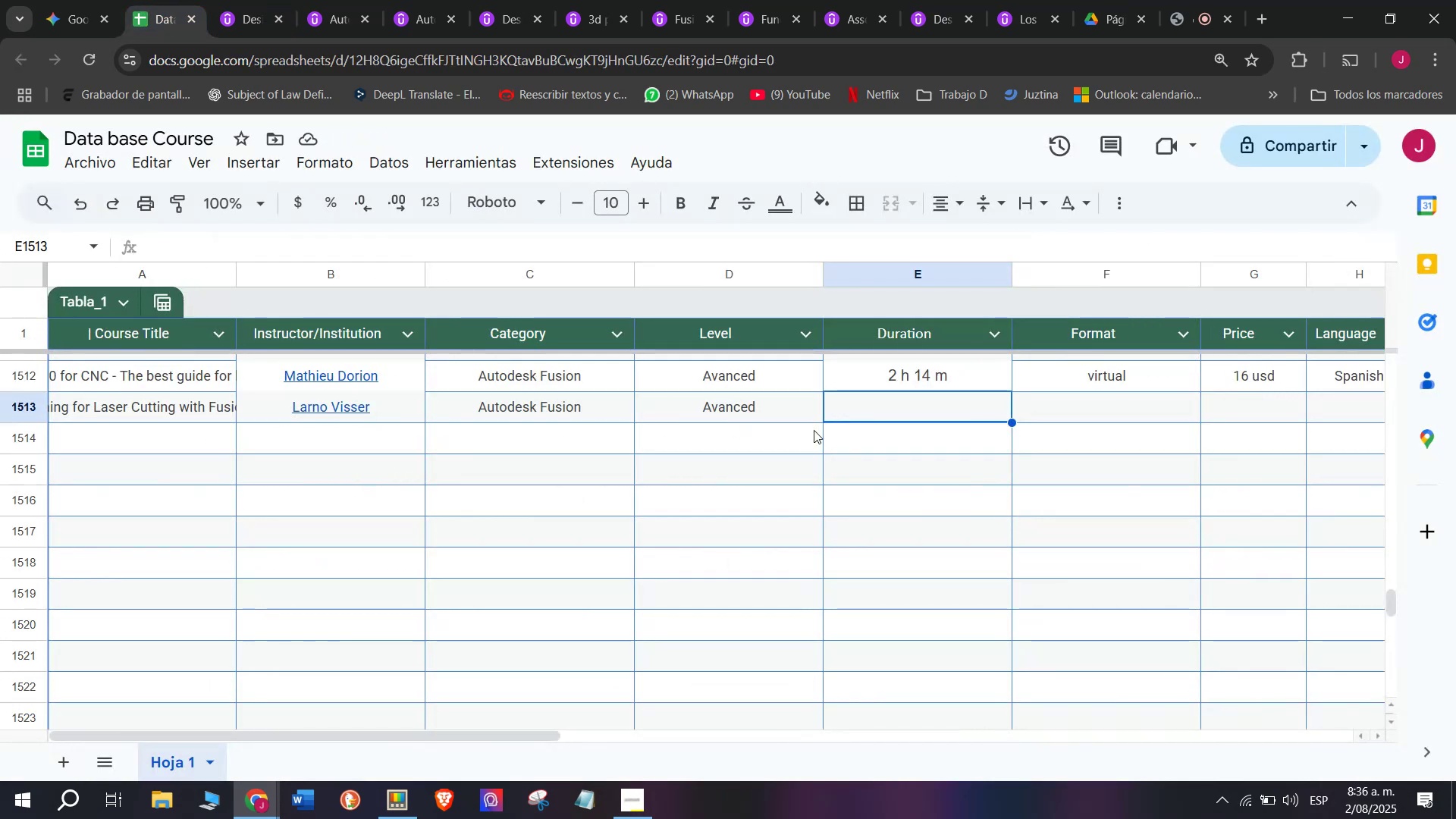 
right_click([909, 414])
 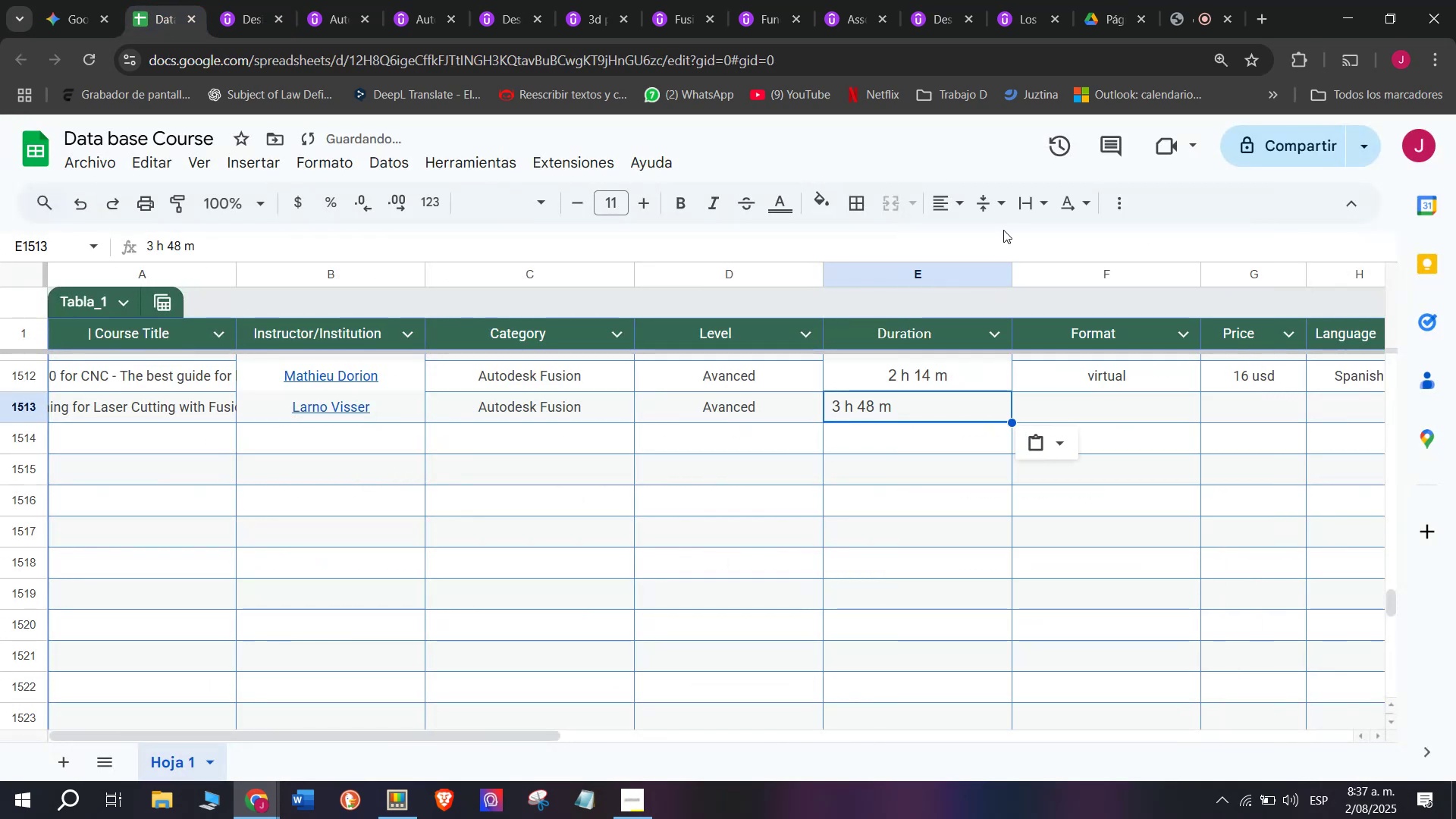 
left_click([959, 199])
 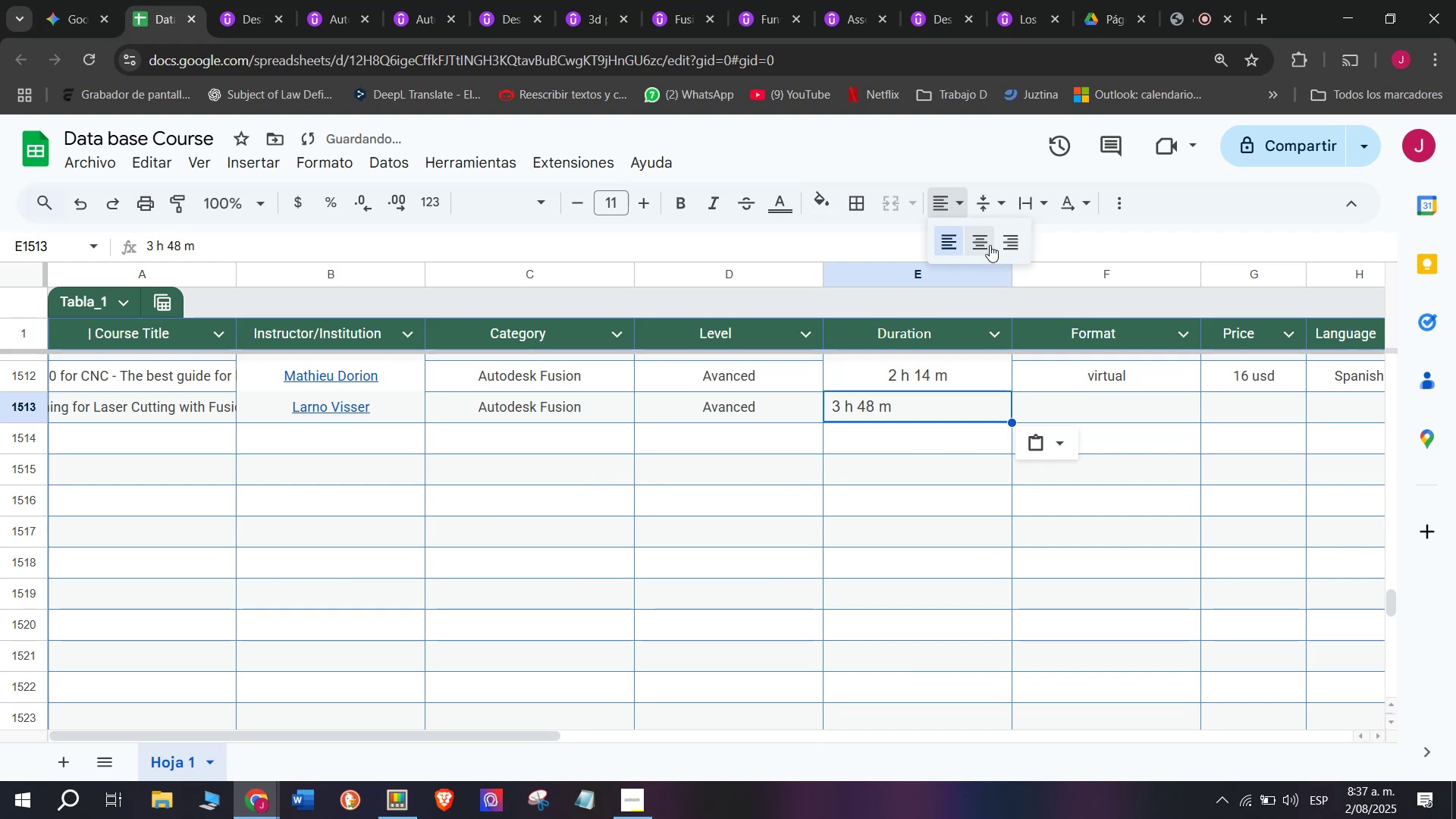 
left_click([990, 245])
 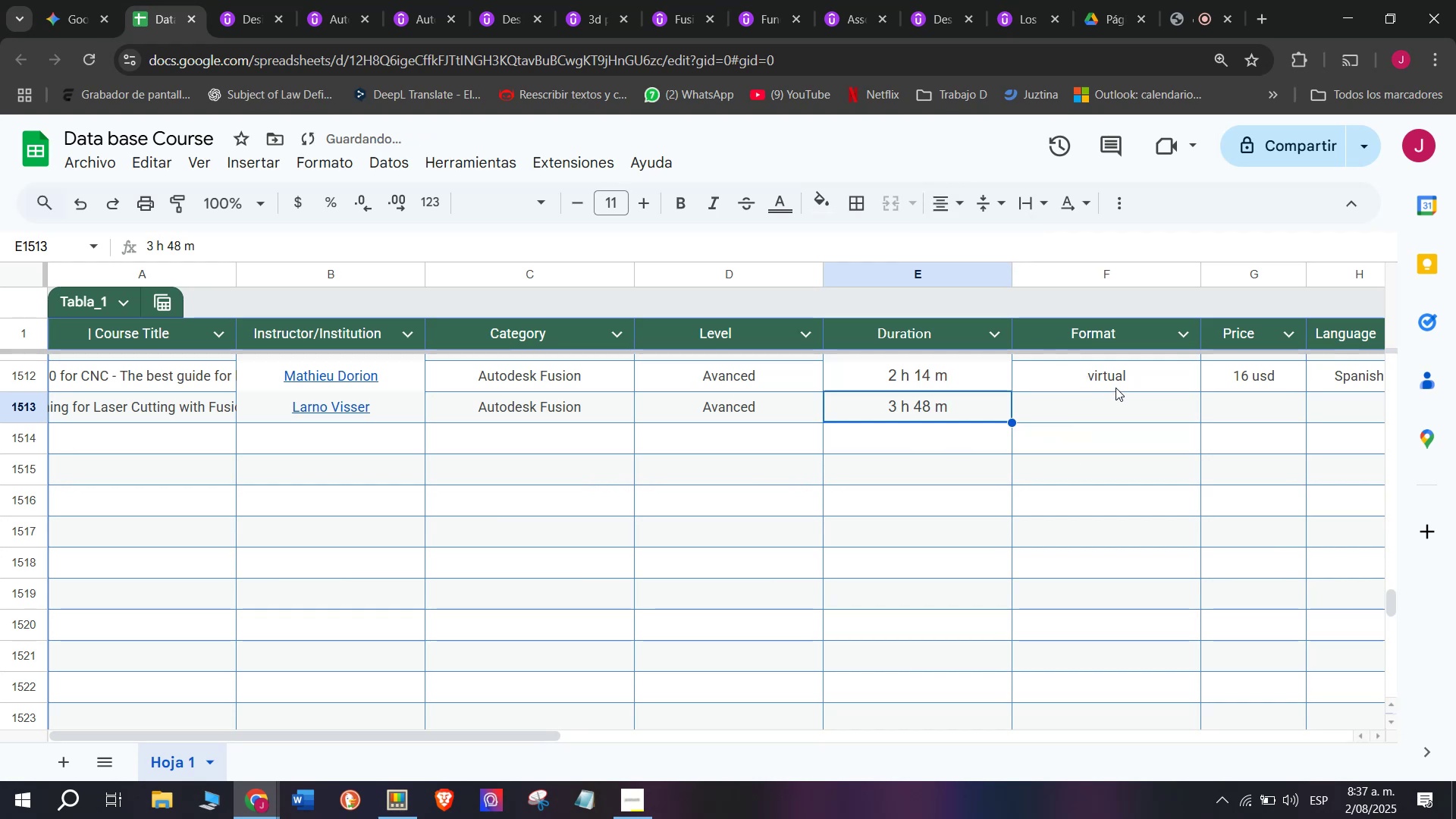 
left_click([1112, 373])
 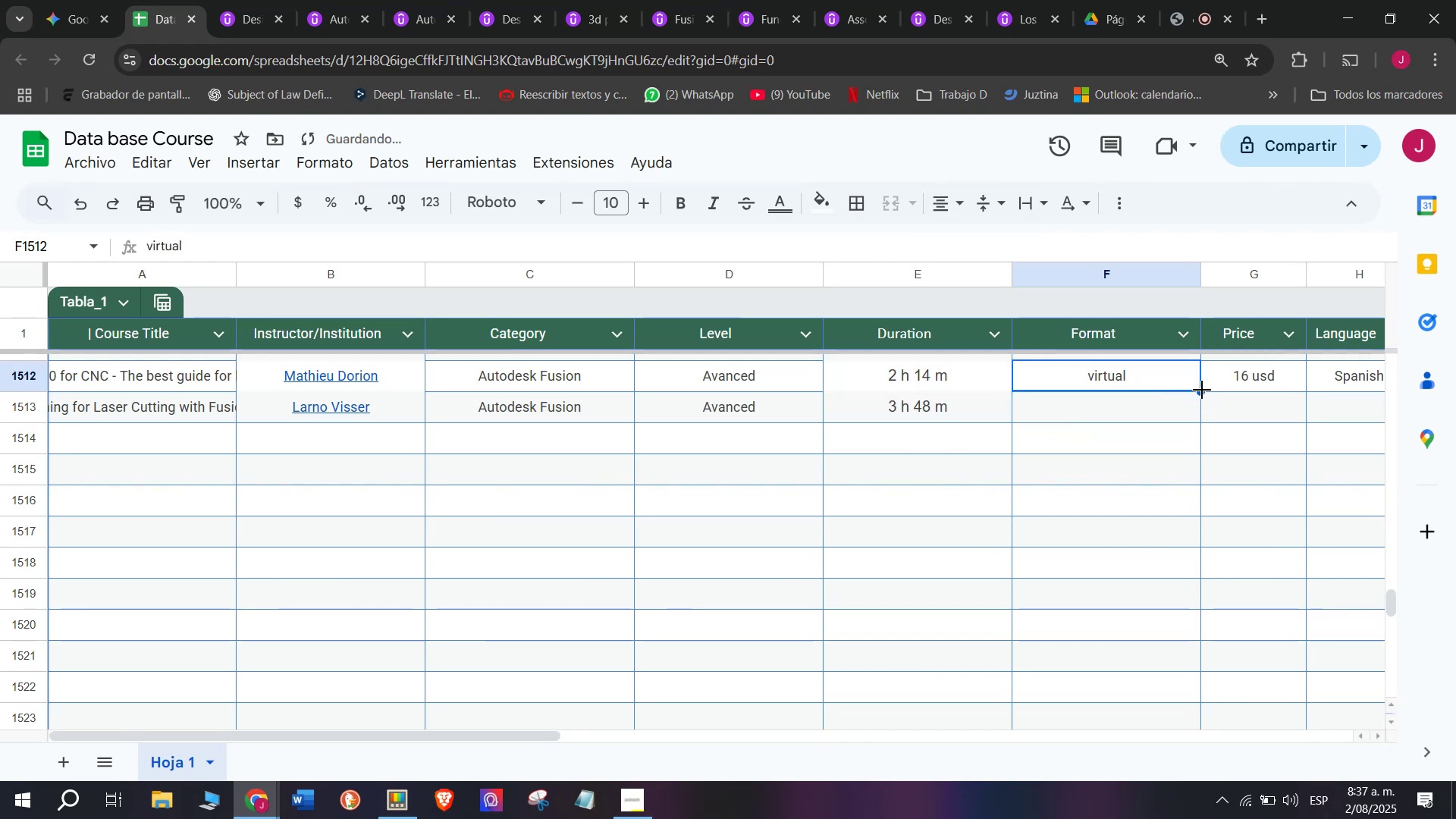 
left_click_drag(start_coordinate=[1198, 390], to_coordinate=[1194, 422])
 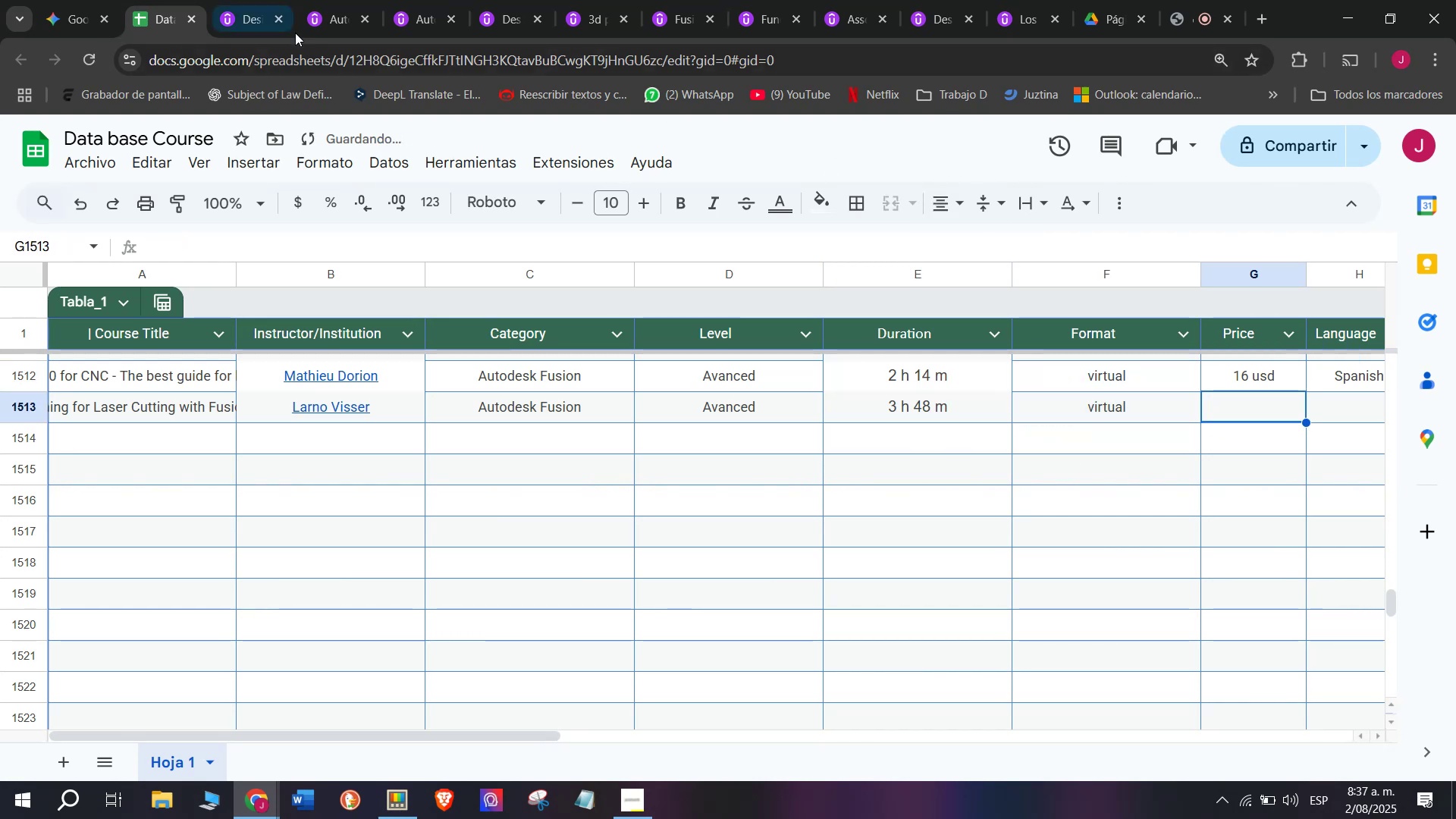 
left_click([229, 0])
 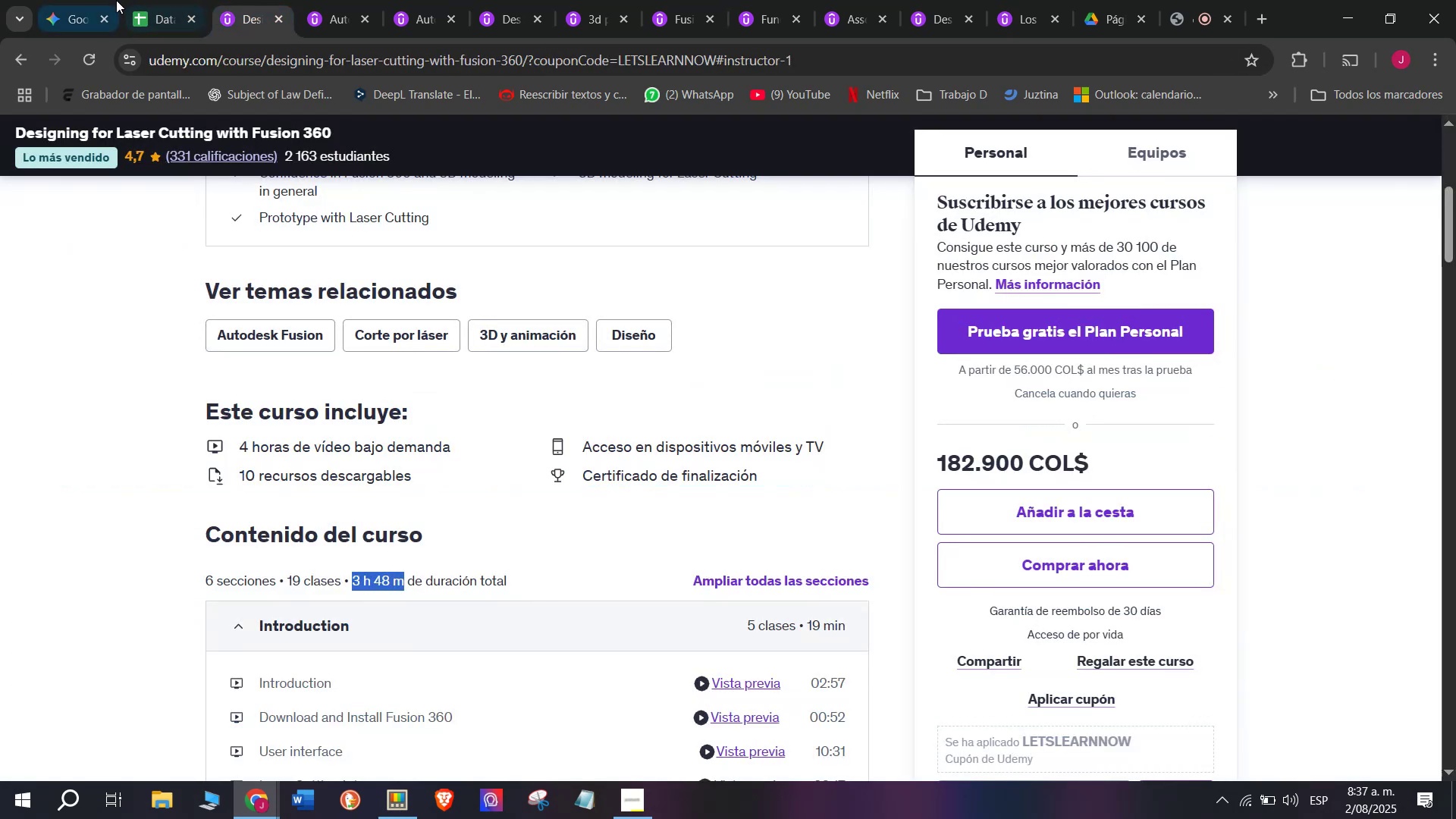 
left_click([161, 0])
 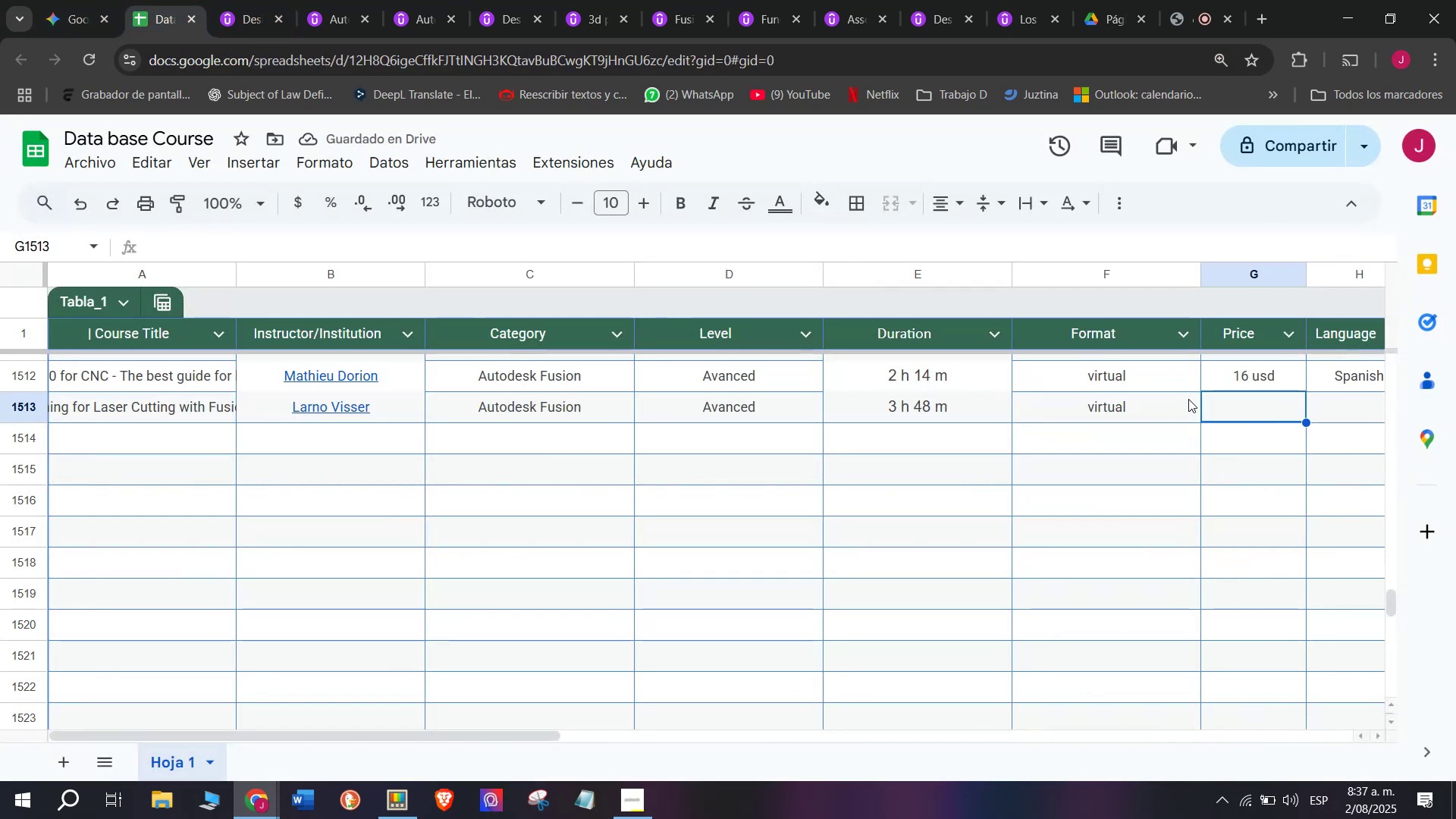 
type(40 usd)
 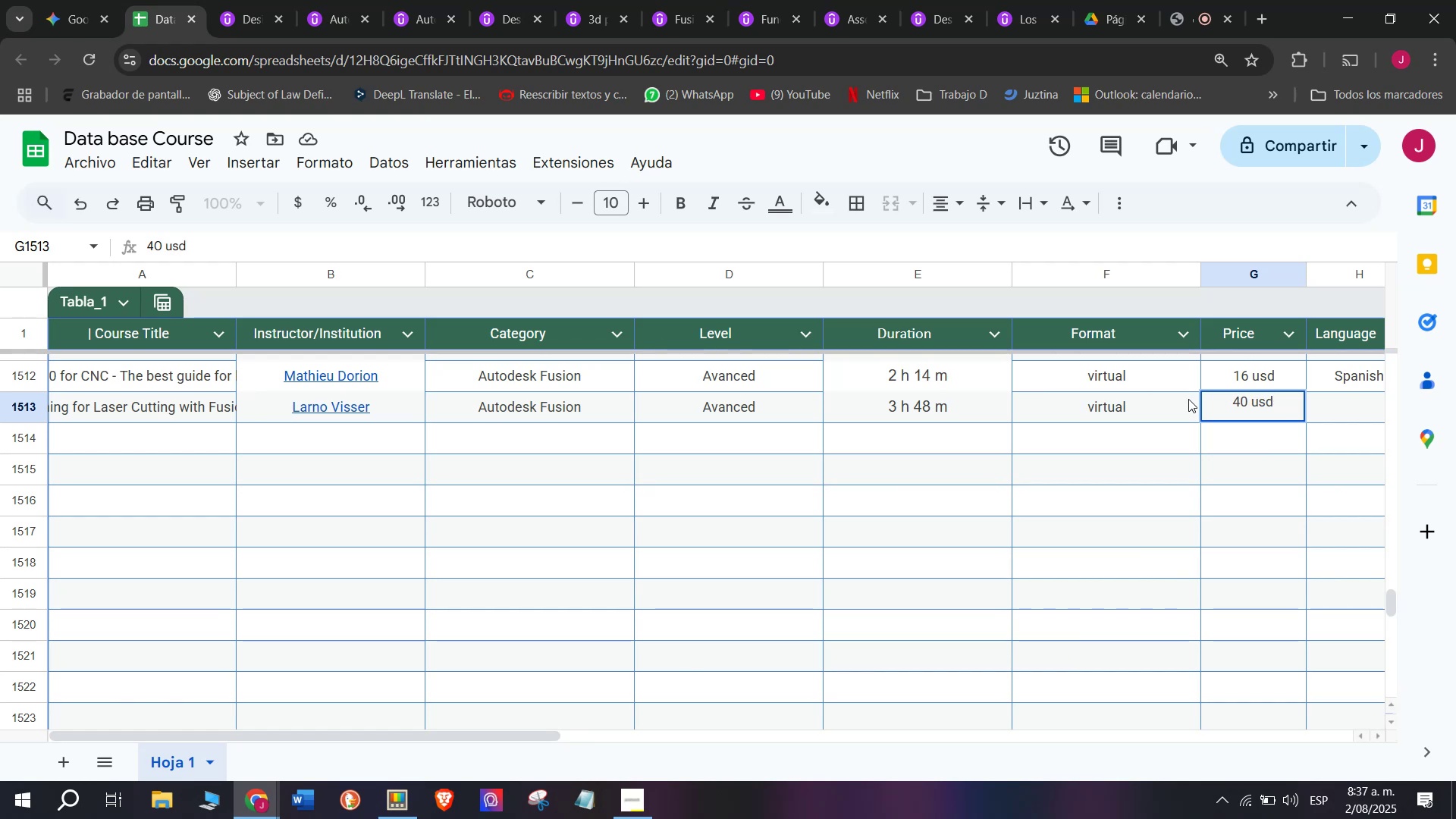 
scroll: coordinate [284, 350], scroll_direction: down, amount: 3.0
 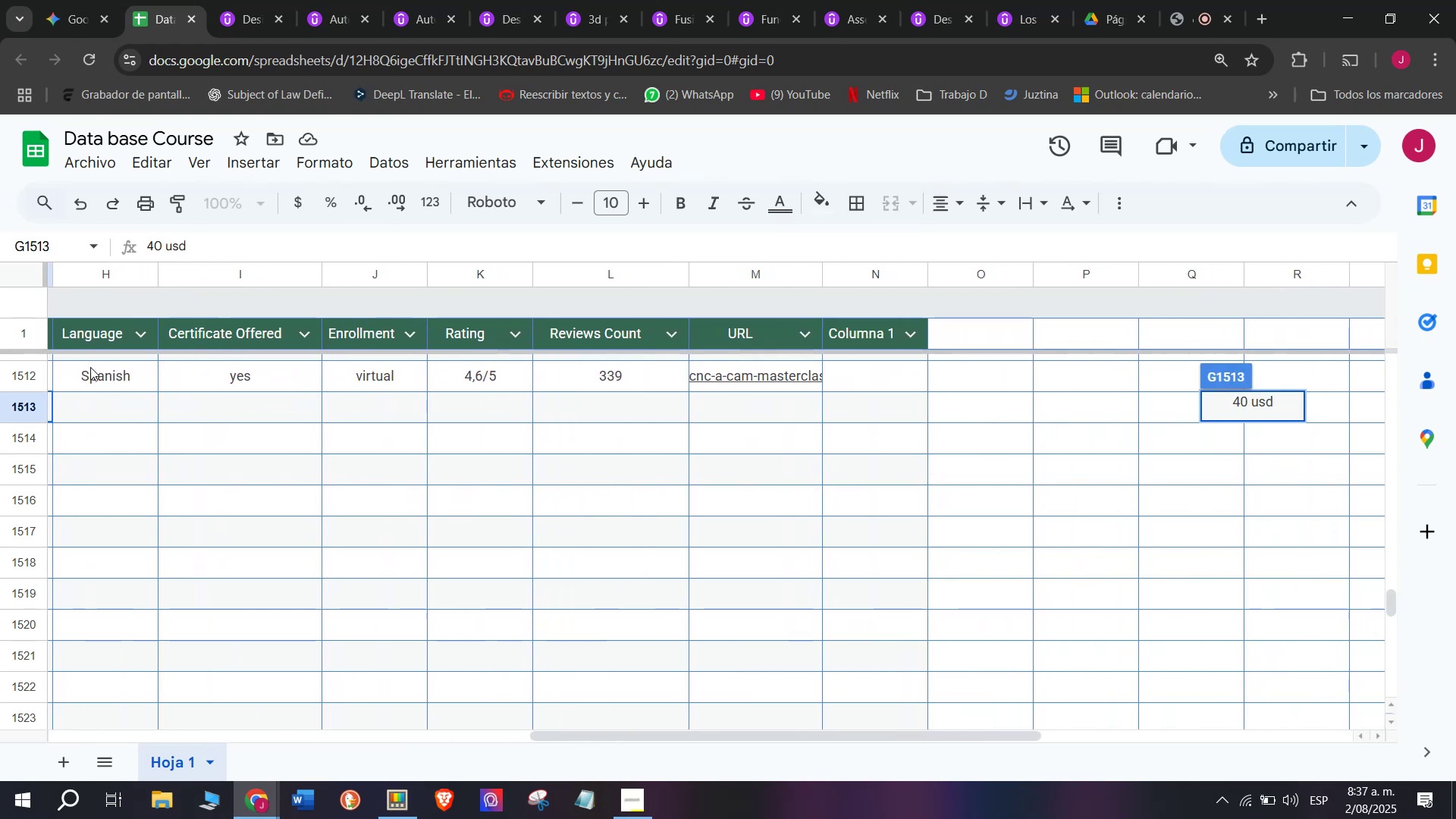 
left_click([90, 365])
 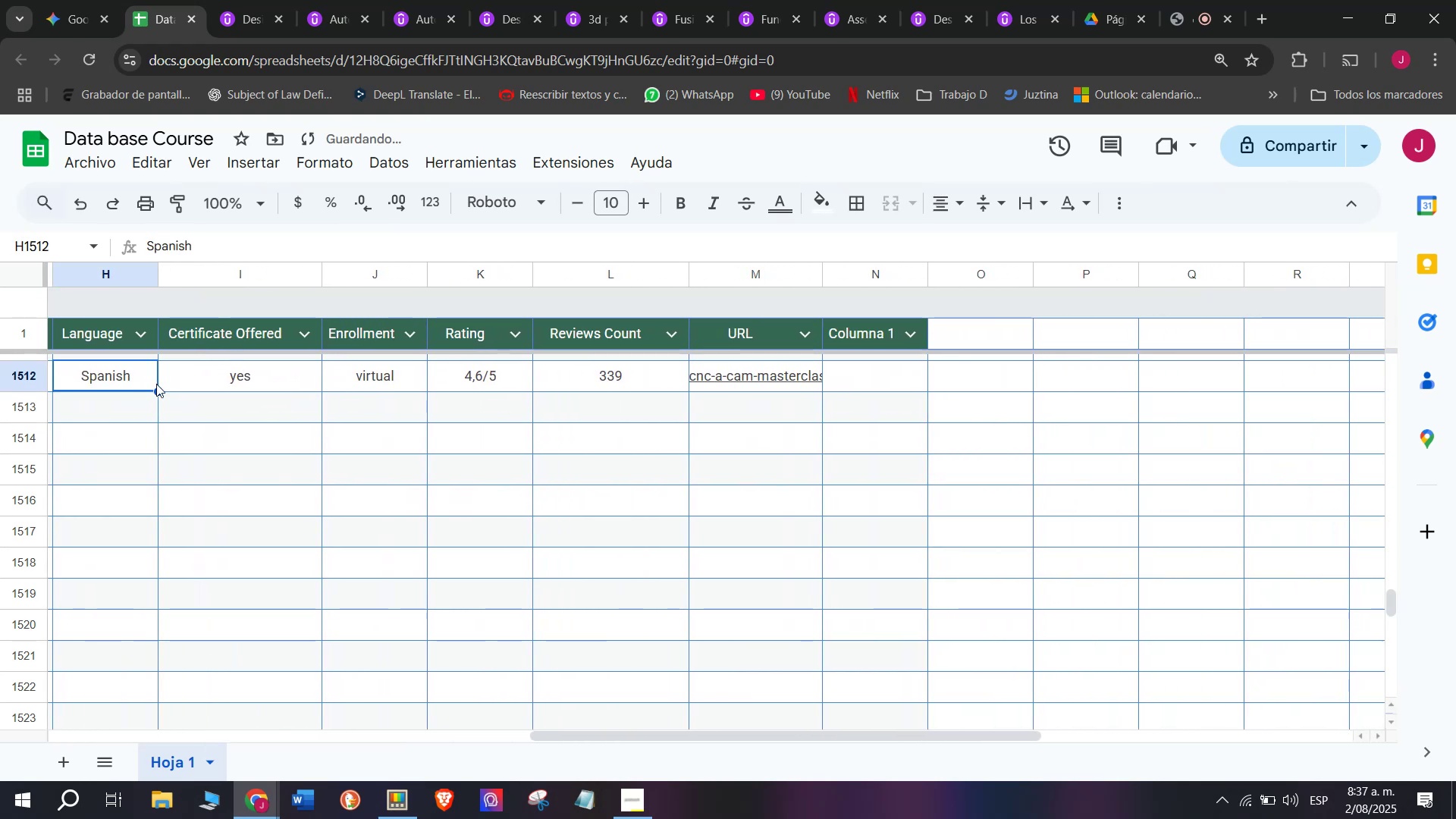 
left_click_drag(start_coordinate=[159, 390], to_coordinate=[153, 423])
 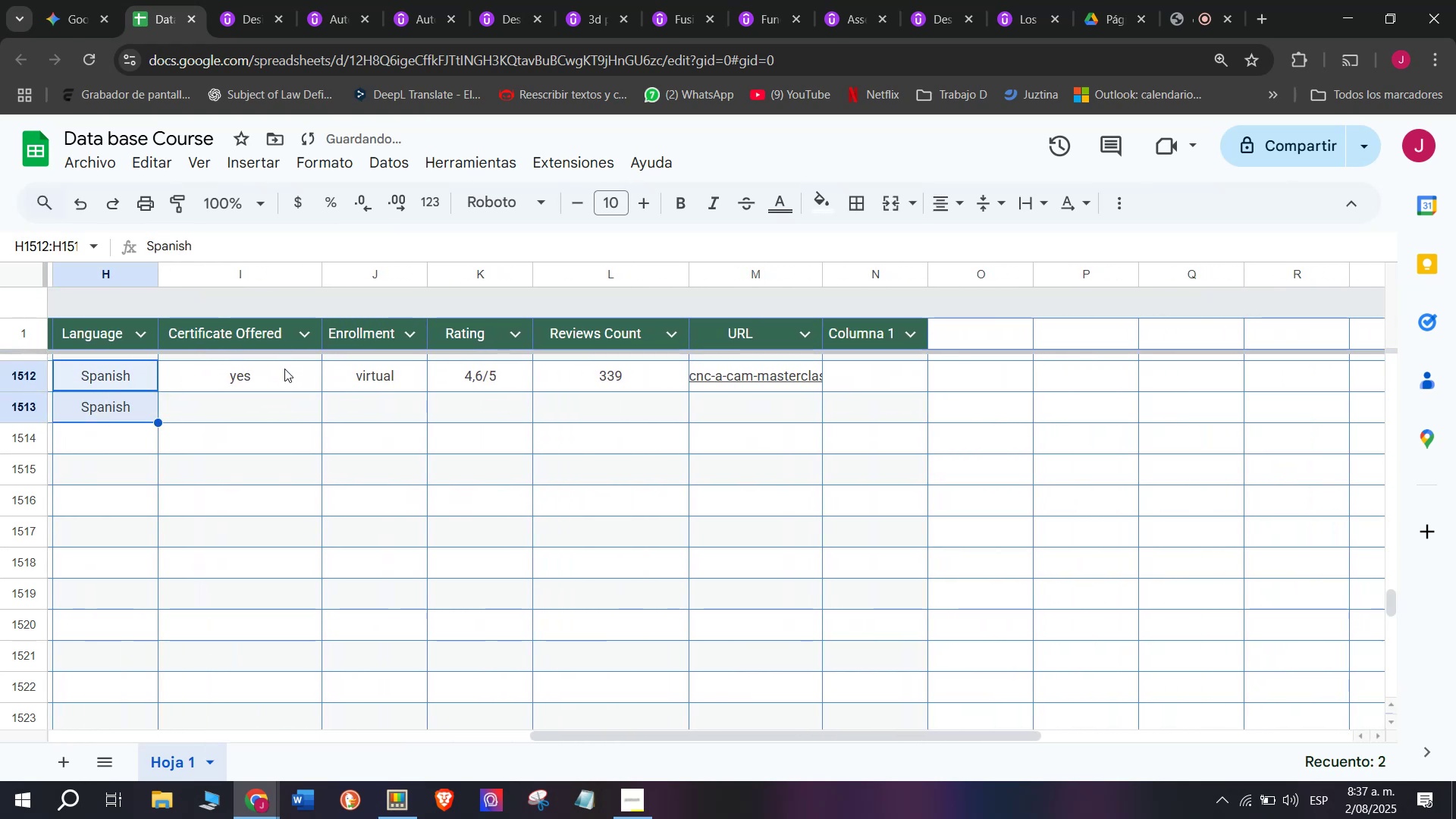 
left_click([278, 381])
 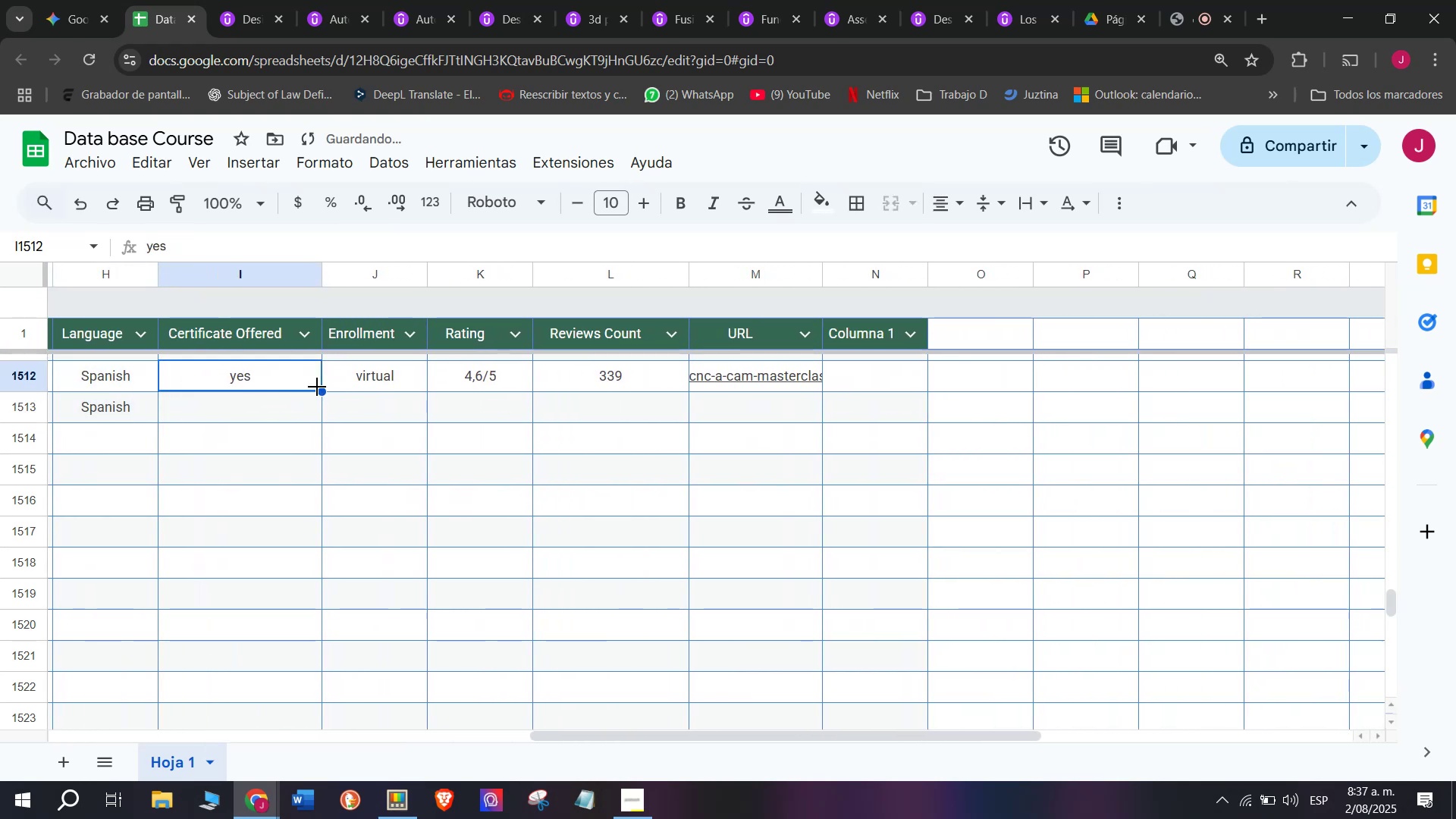 
left_click_drag(start_coordinate=[318, 388], to_coordinate=[293, 419])
 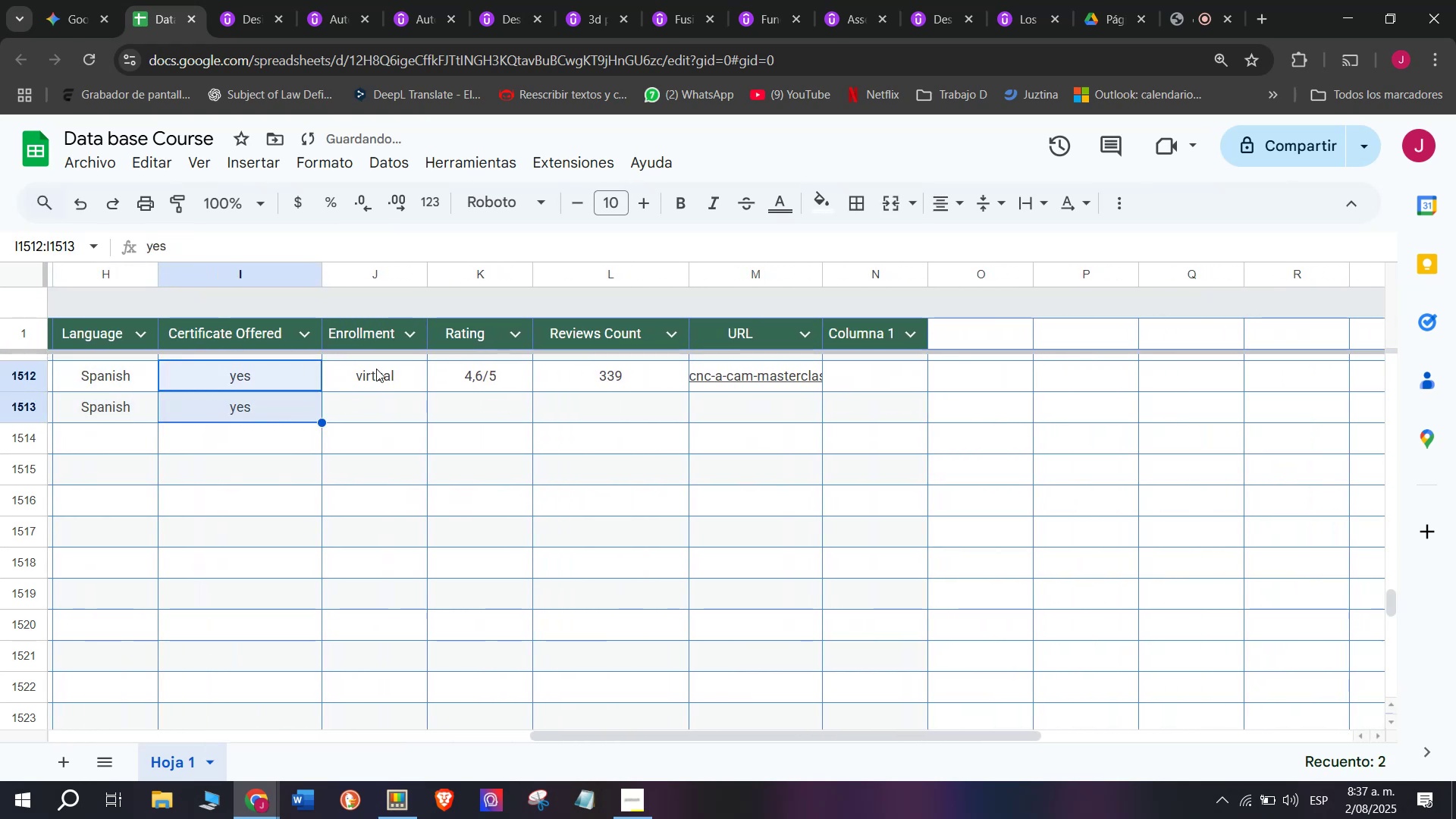 
left_click([378, 363])
 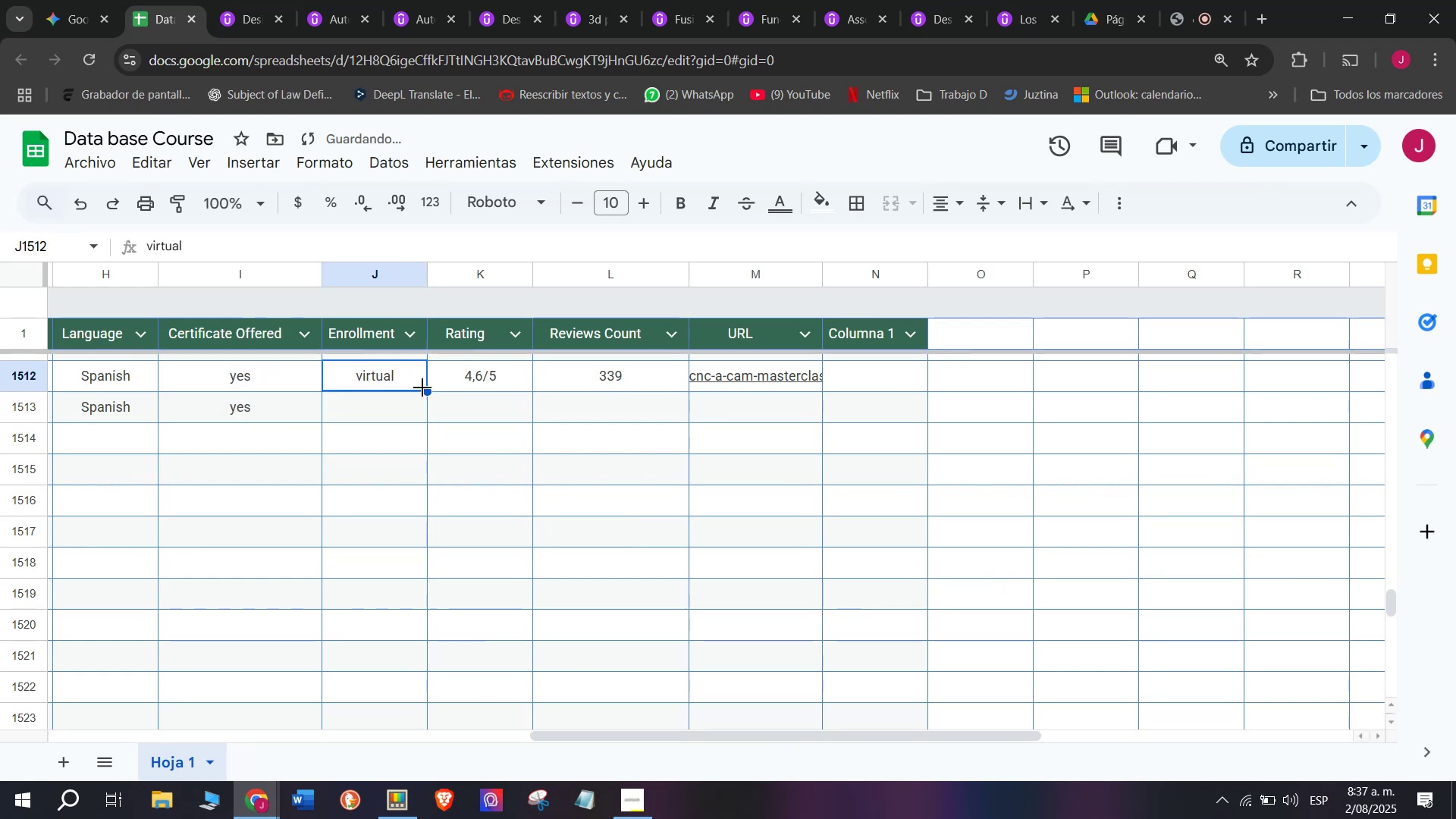 
left_click_drag(start_coordinate=[426, 391], to_coordinate=[430, 416])
 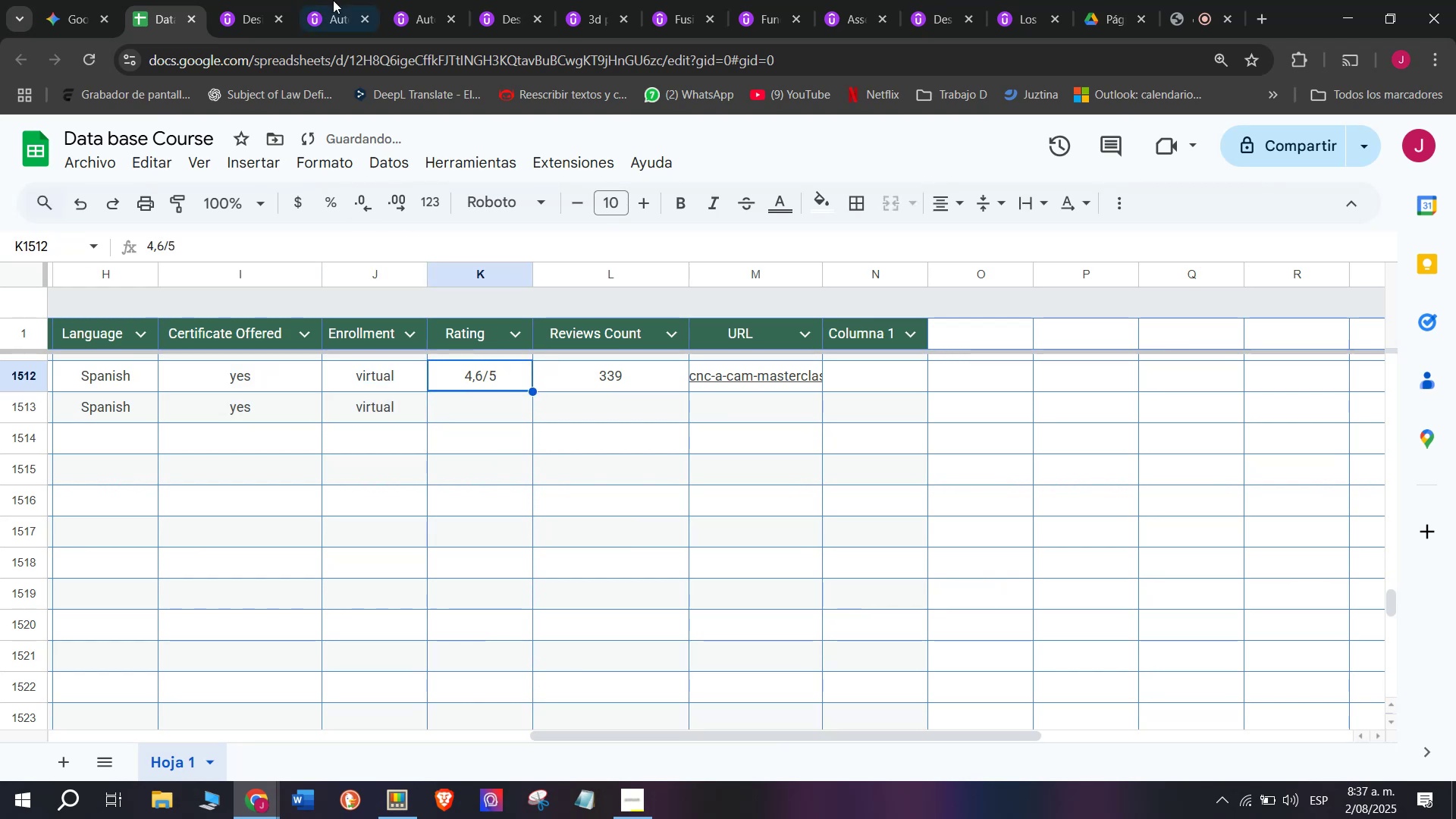 
left_click([257, 0])
 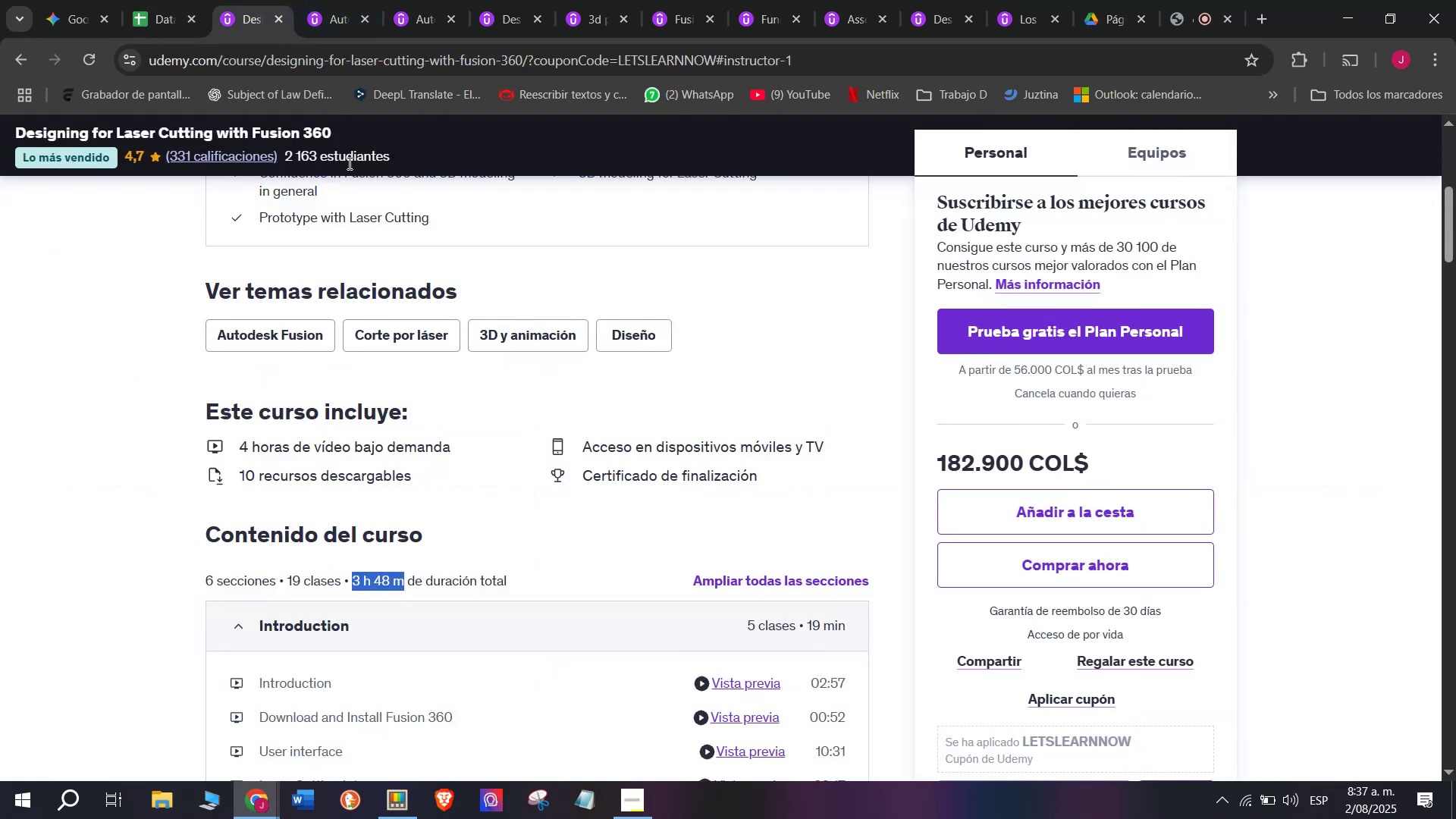 
scroll: coordinate [392, 334], scroll_direction: up, amount: 2.0
 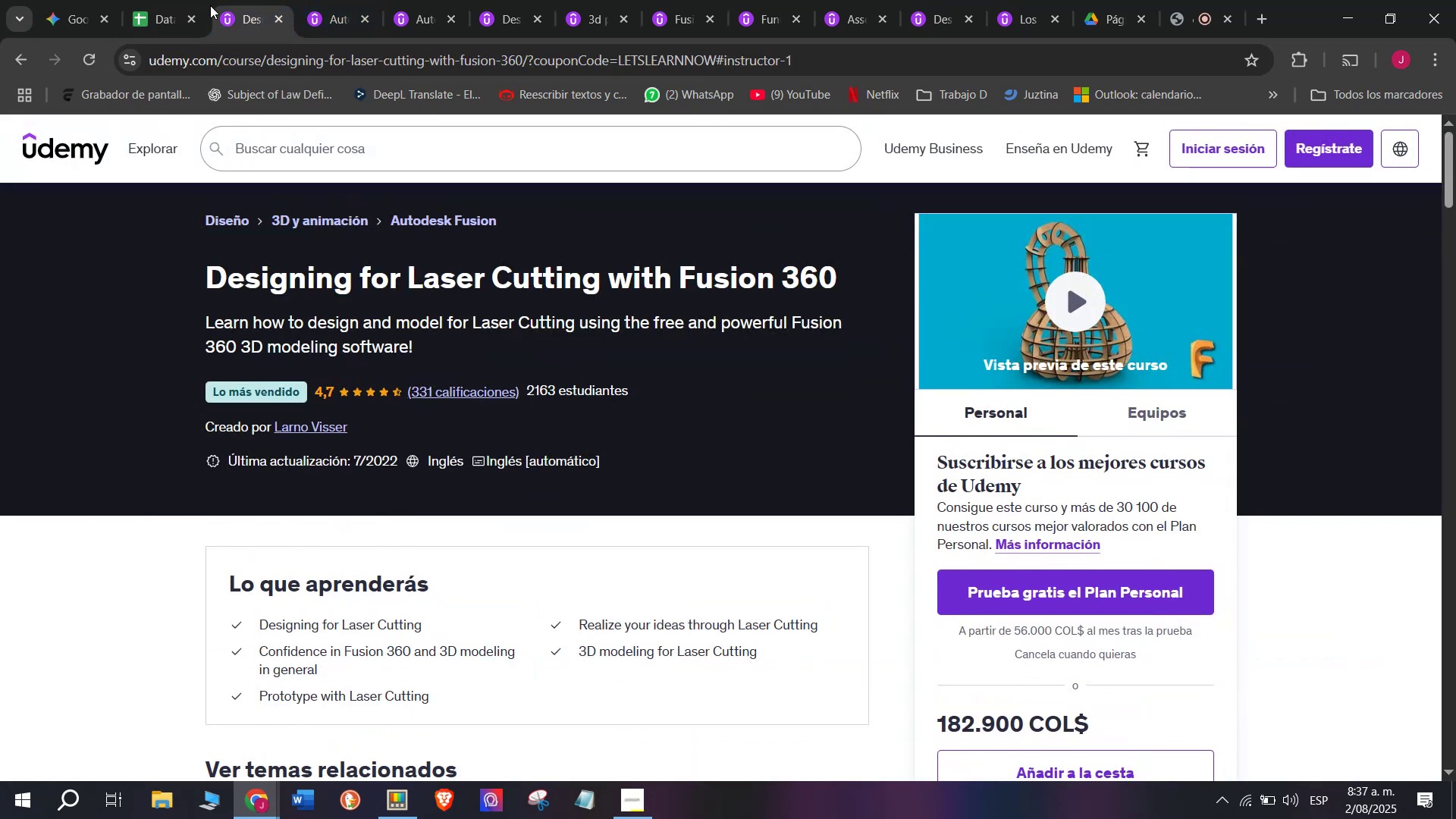 
left_click([165, 0])
 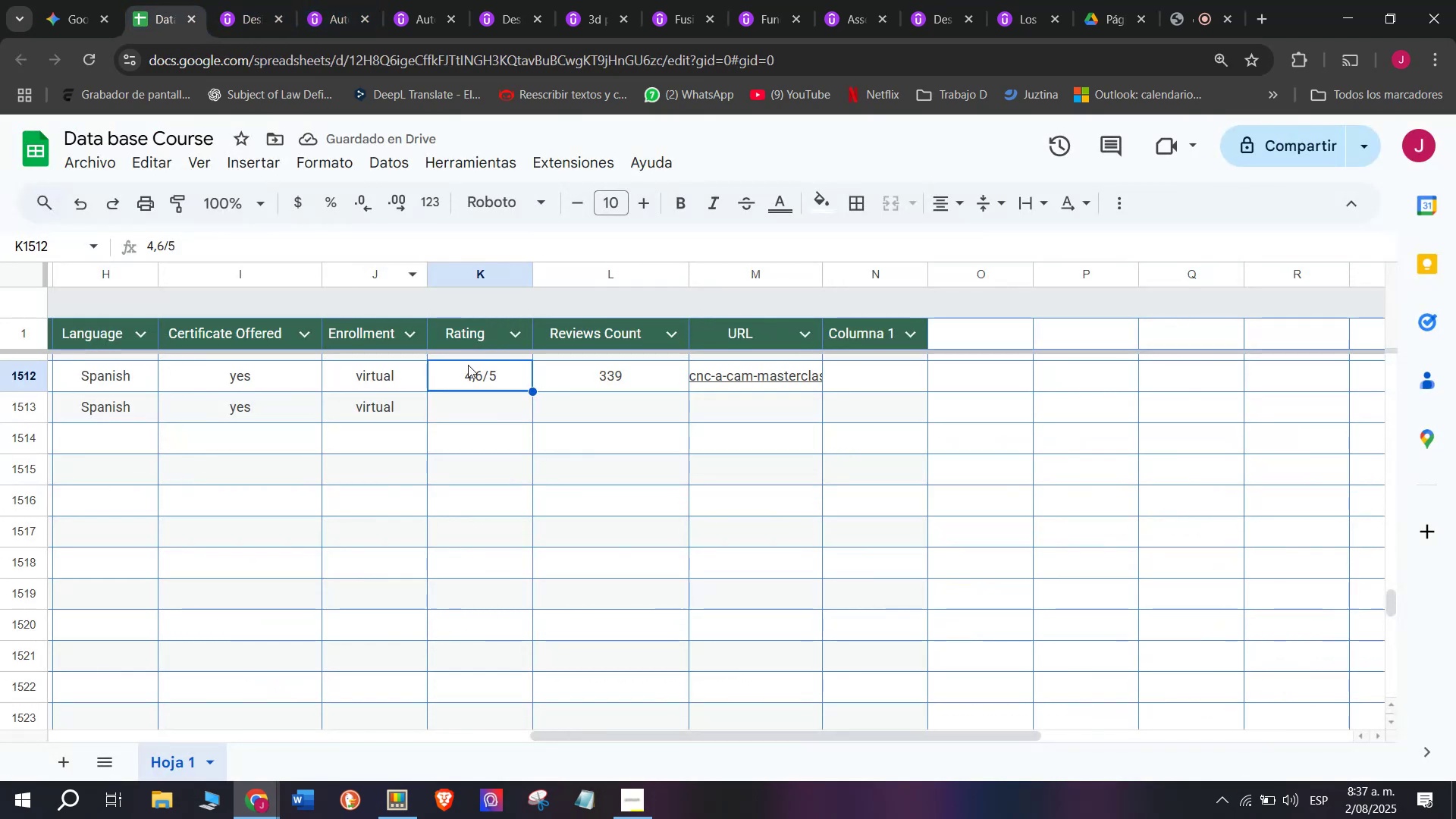 
right_click([472, 378])
 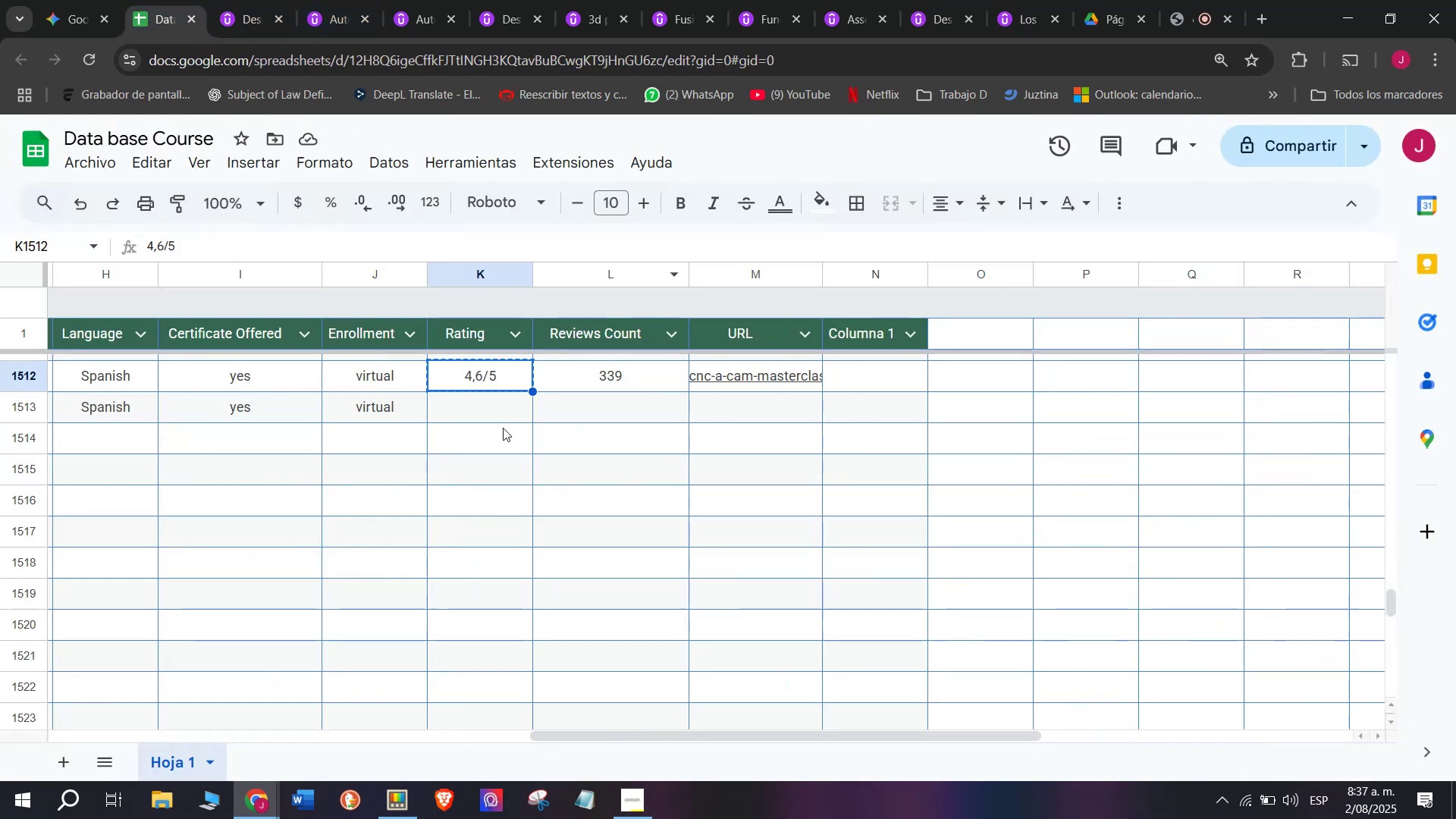 
right_click([504, 413])
 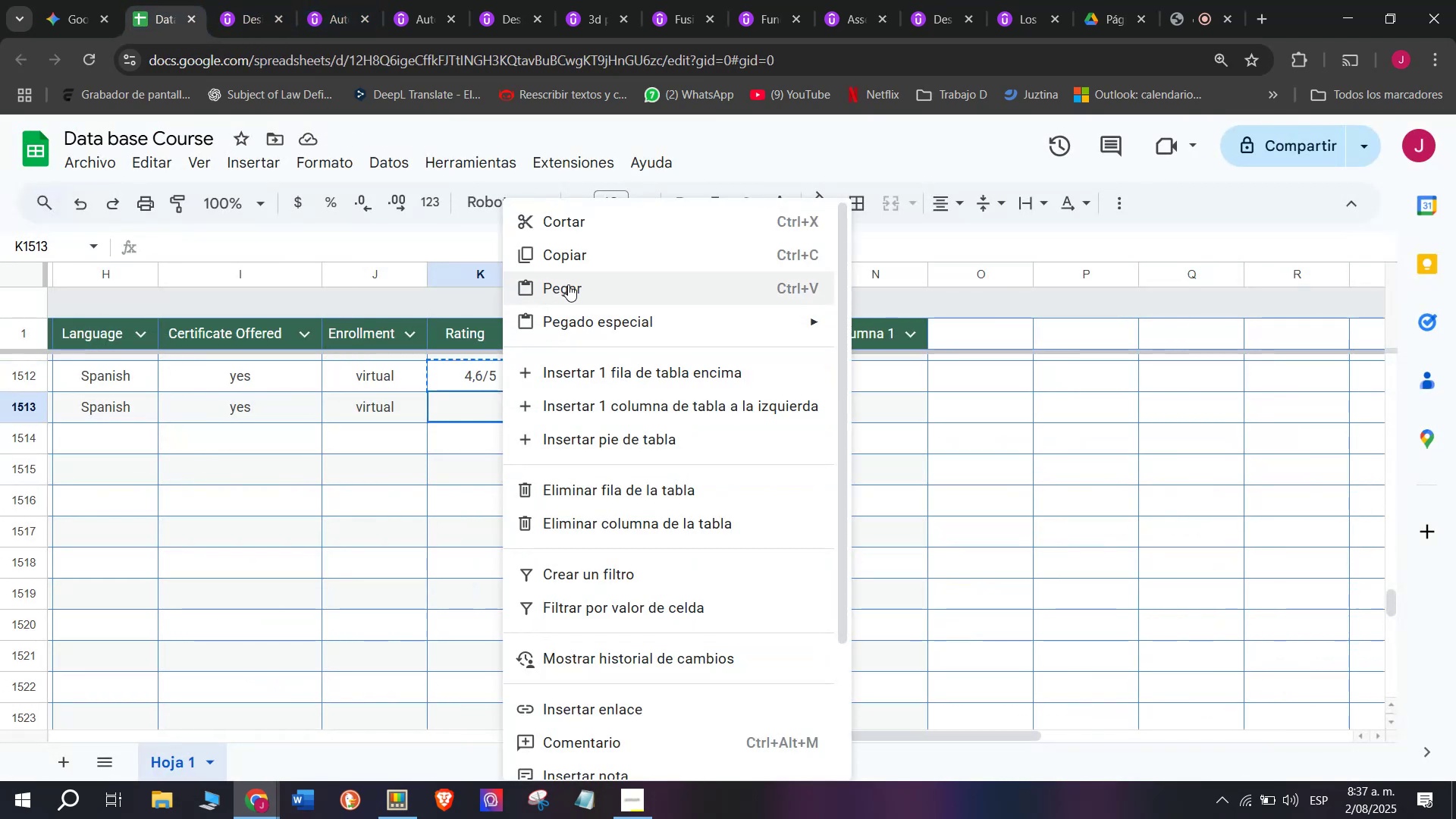 
left_click([571, 277])
 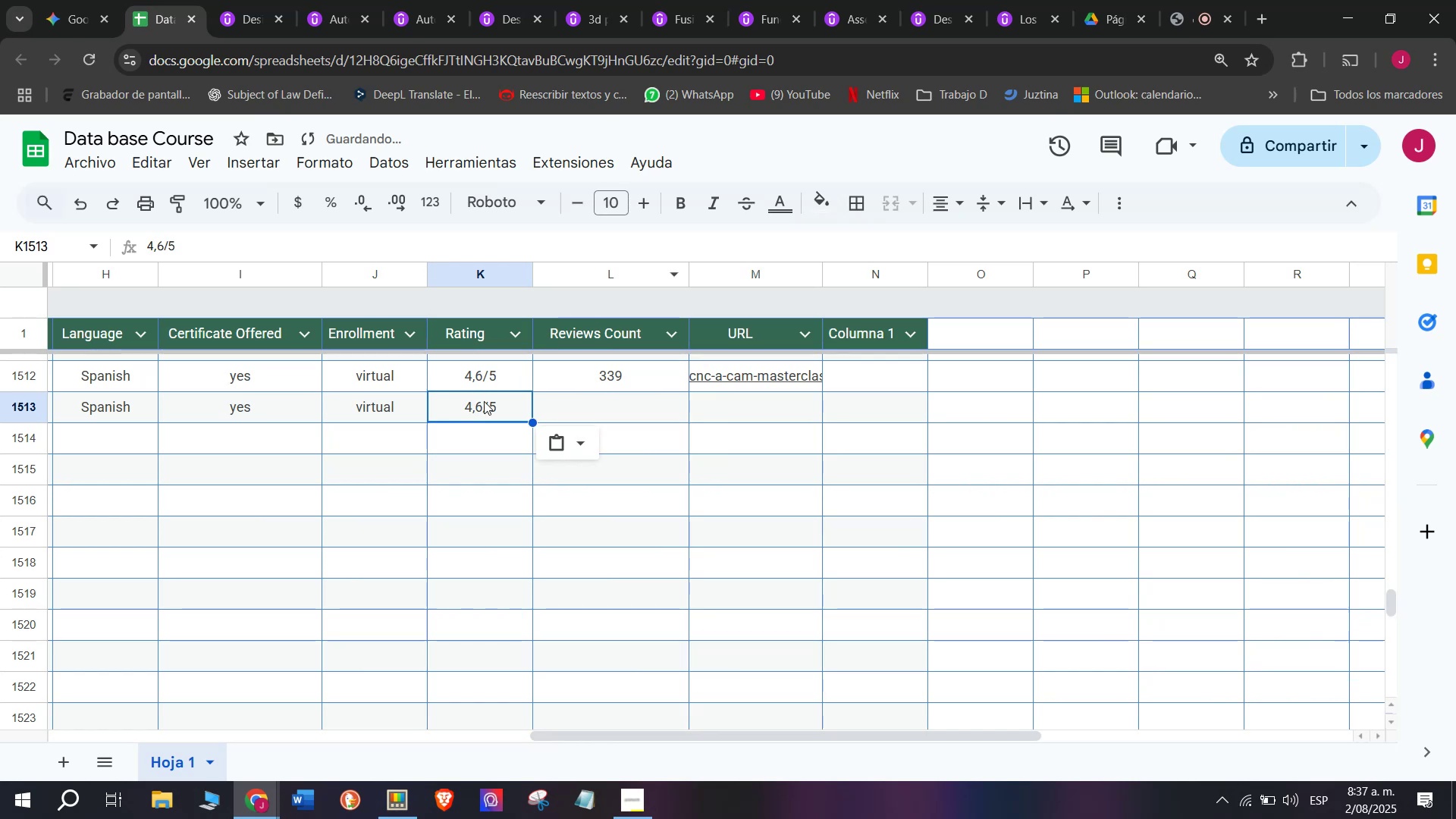 
double_click([485, 400])
 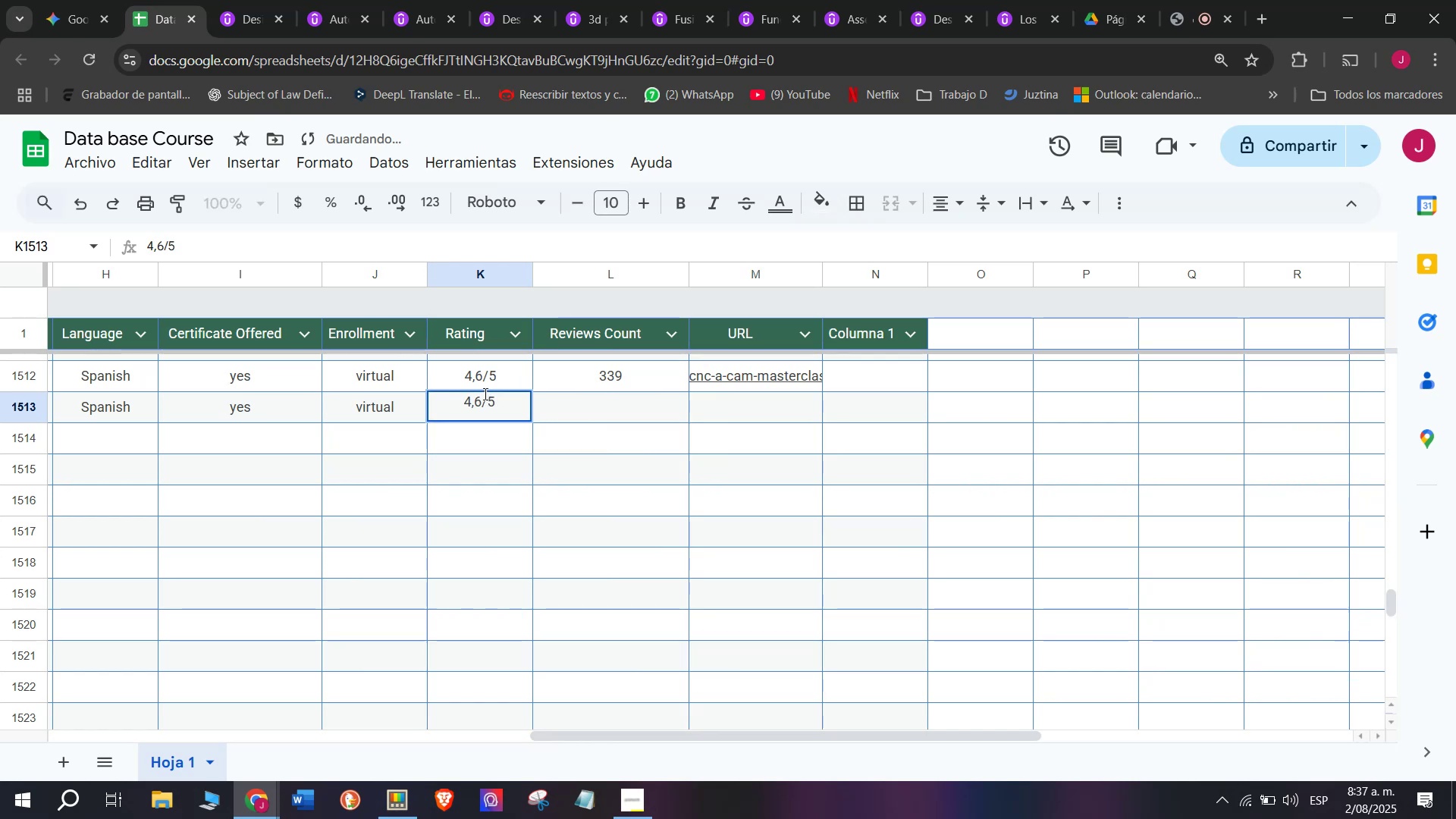 
left_click([484, 394])
 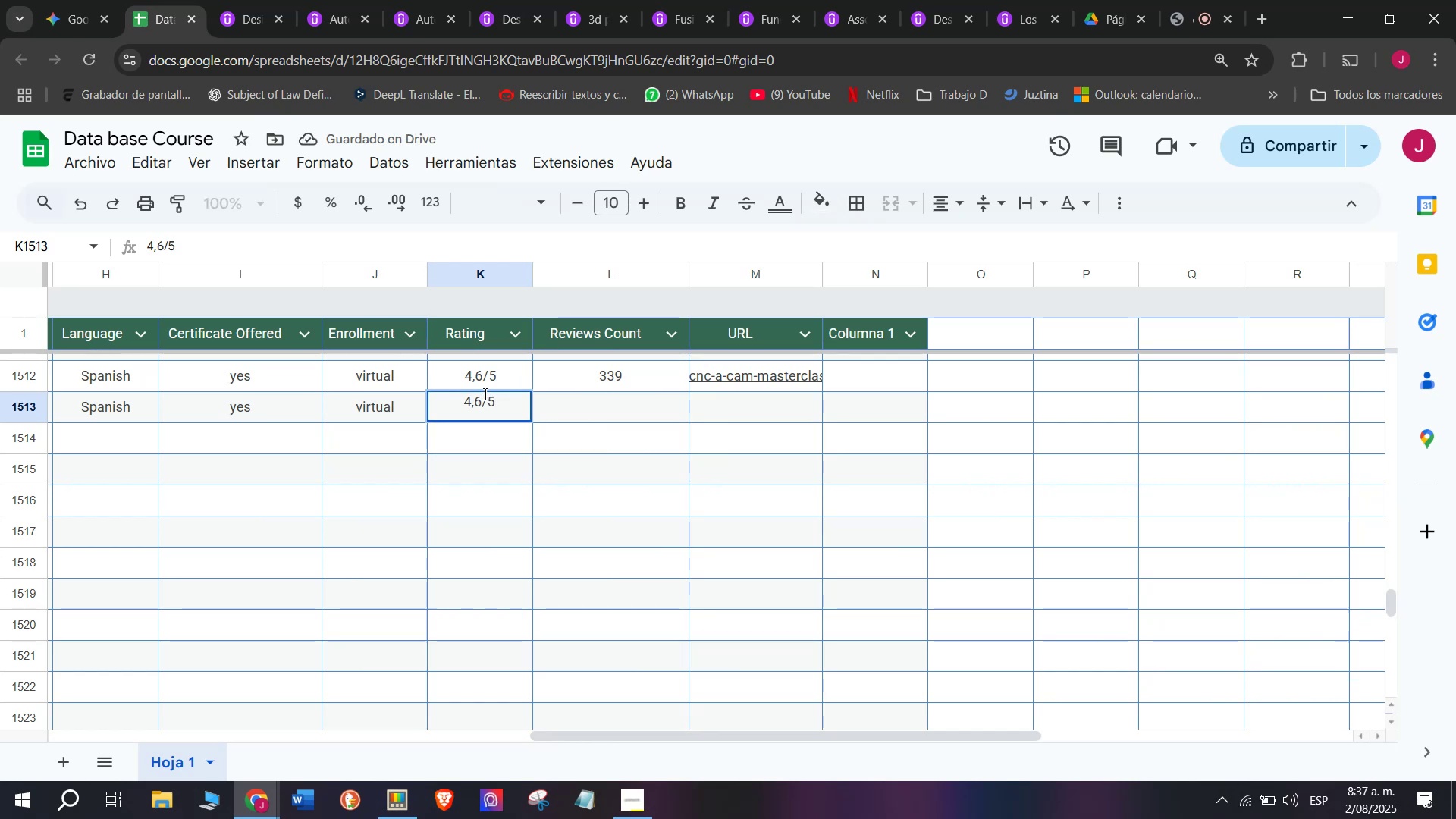 
key(Backspace)
 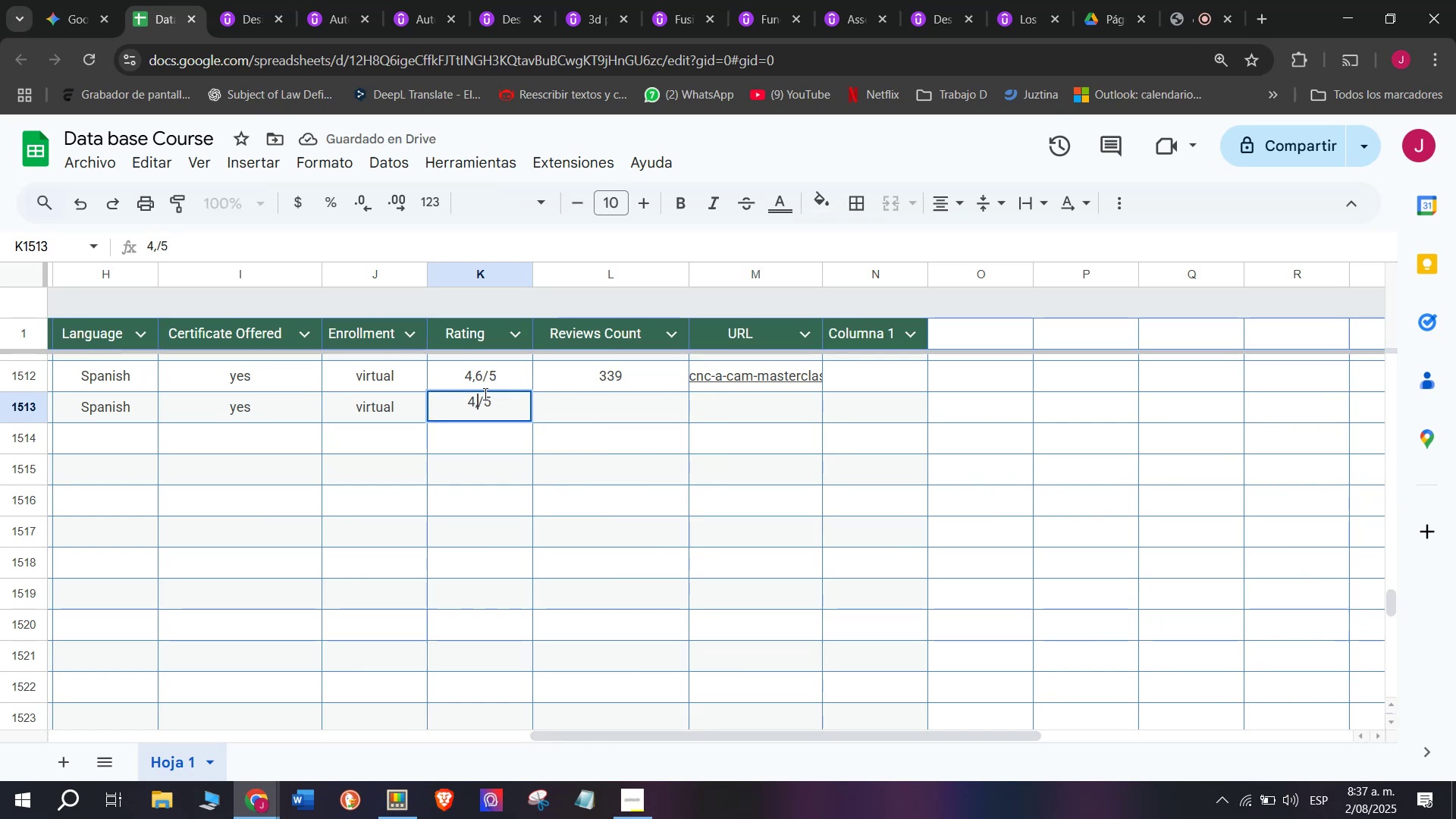 
key(7)
 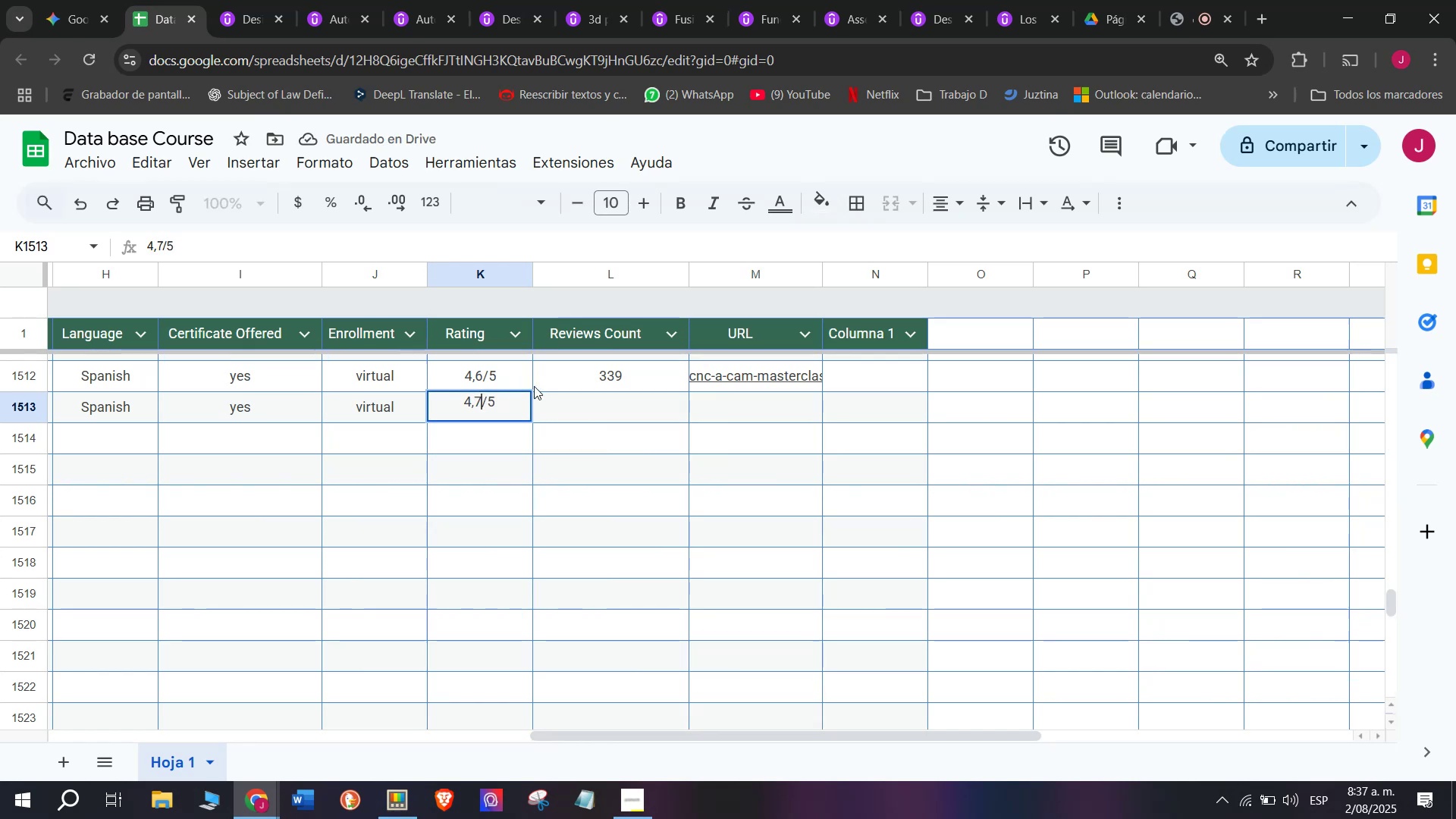 
left_click([605, 398])
 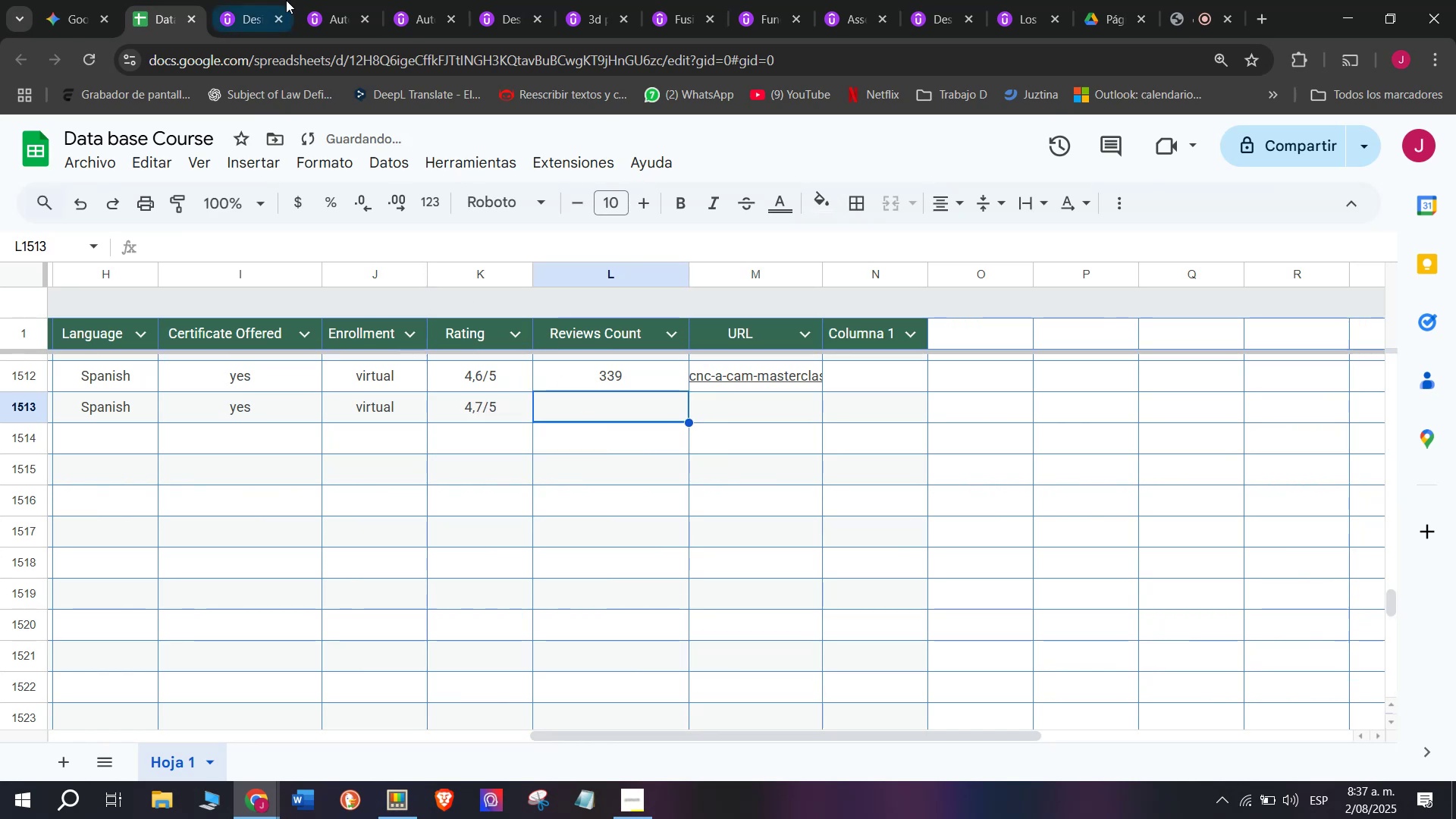 
left_click([271, 0])
 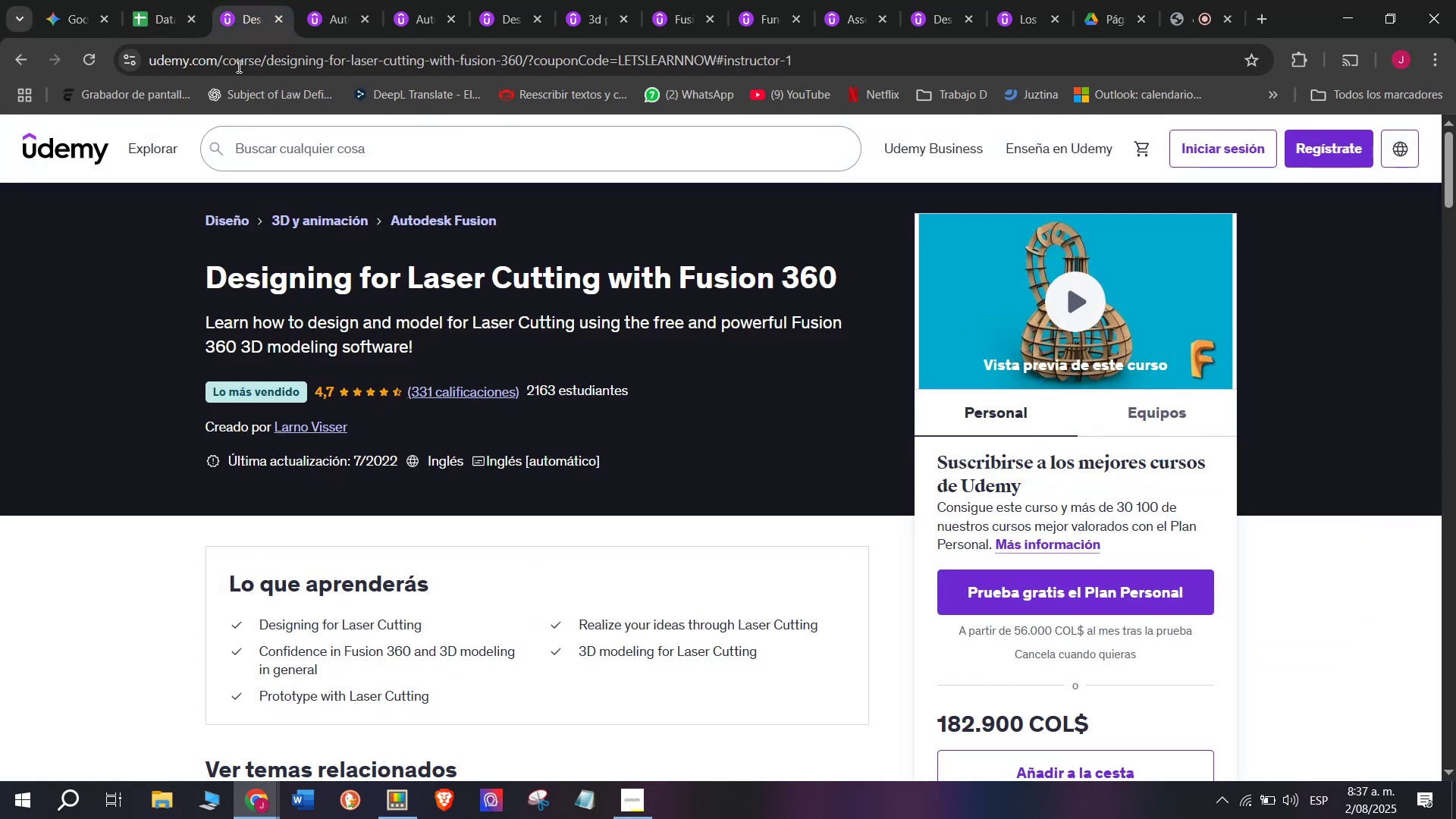 
left_click([146, 0])
 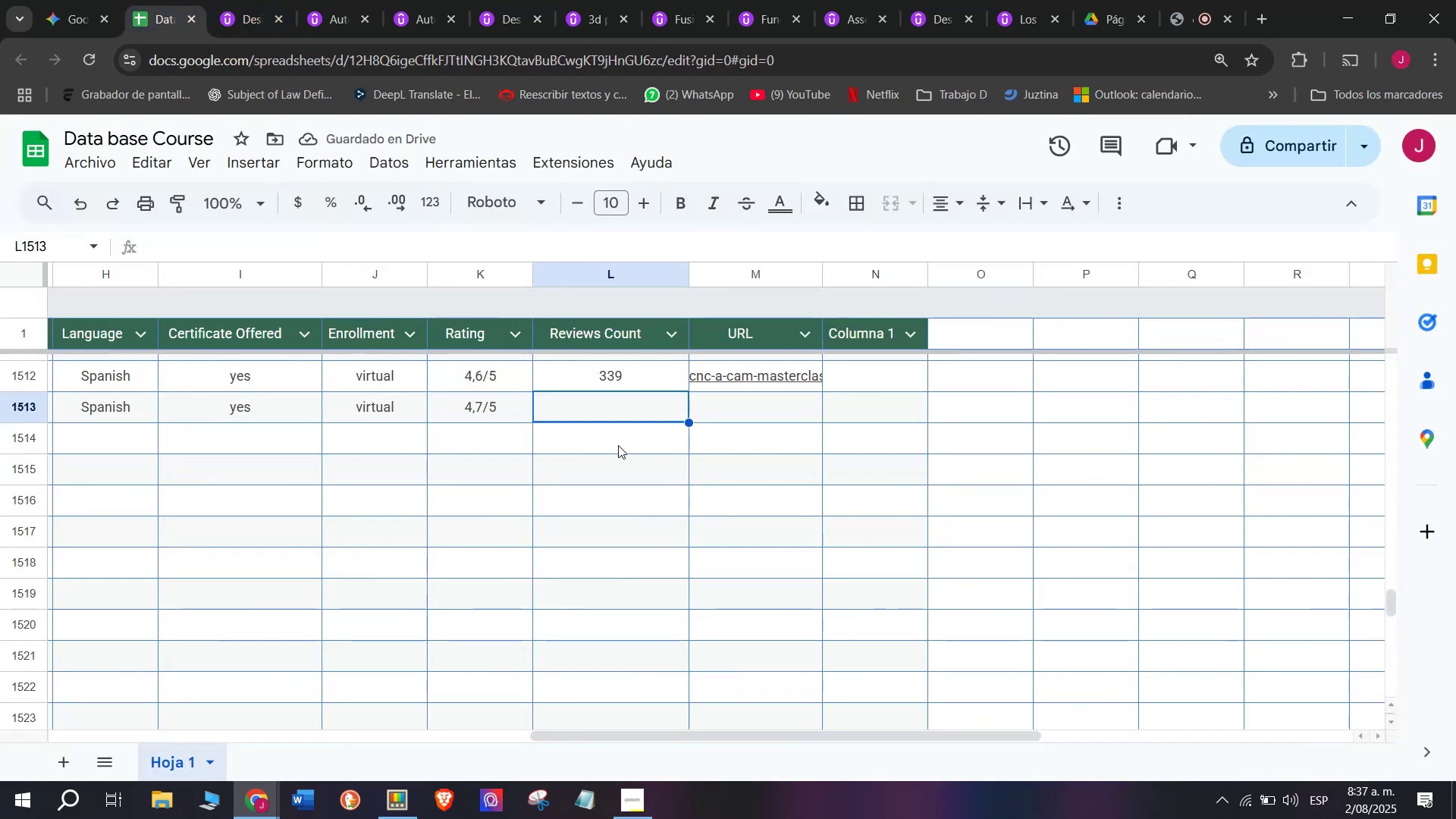 
type(331)
 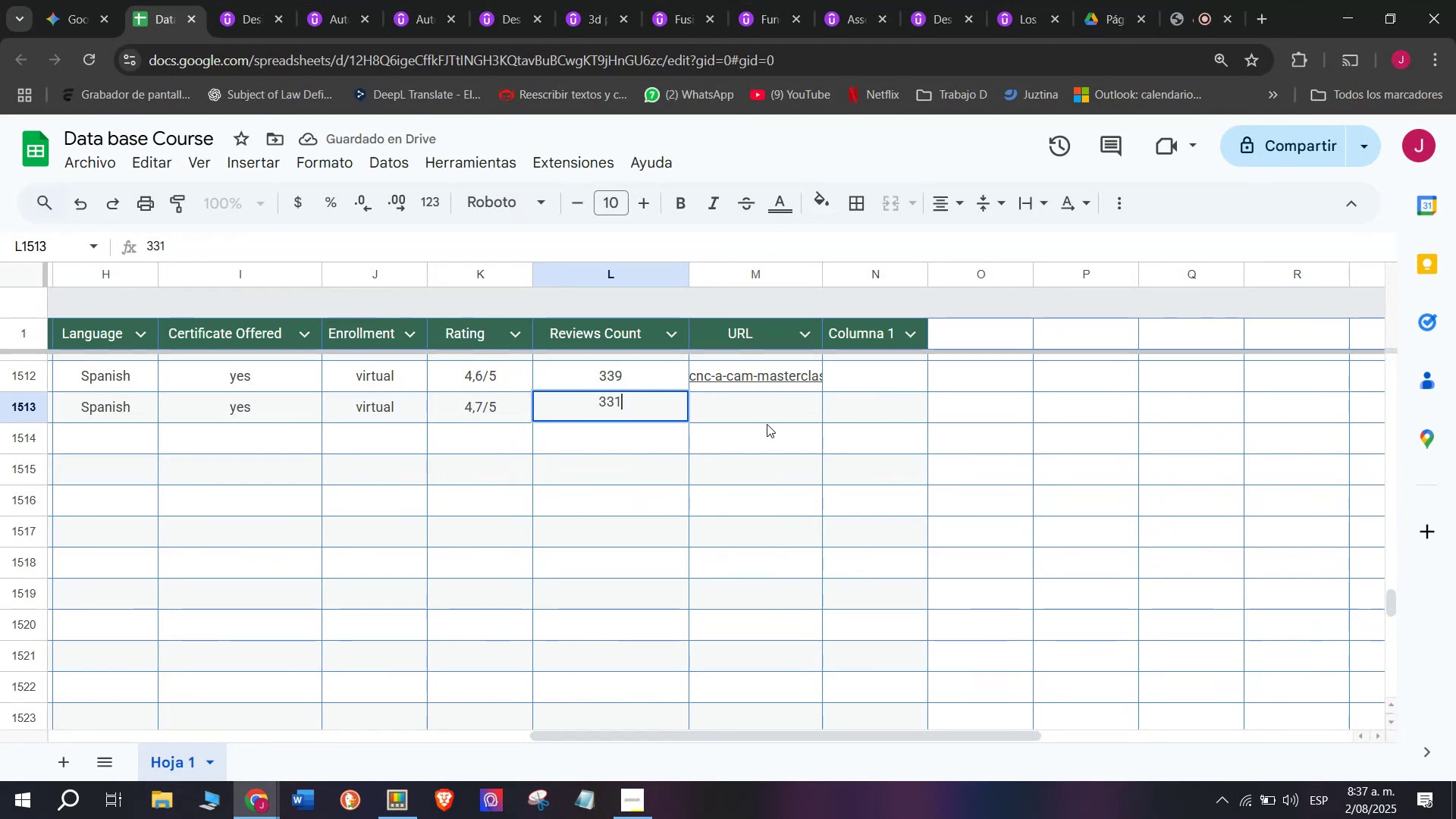 
left_click([772, 410])
 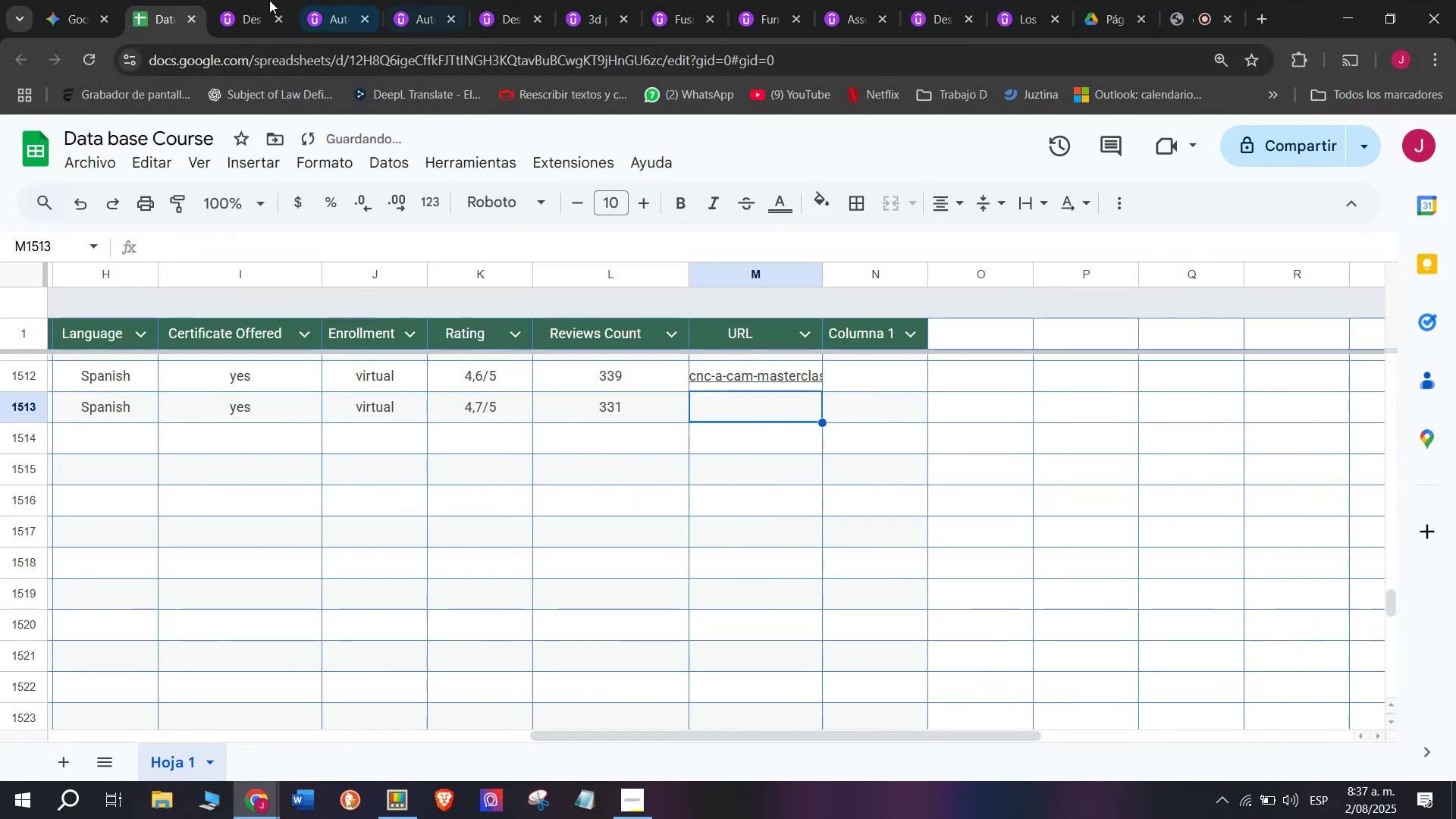 
left_click([246, 0])
 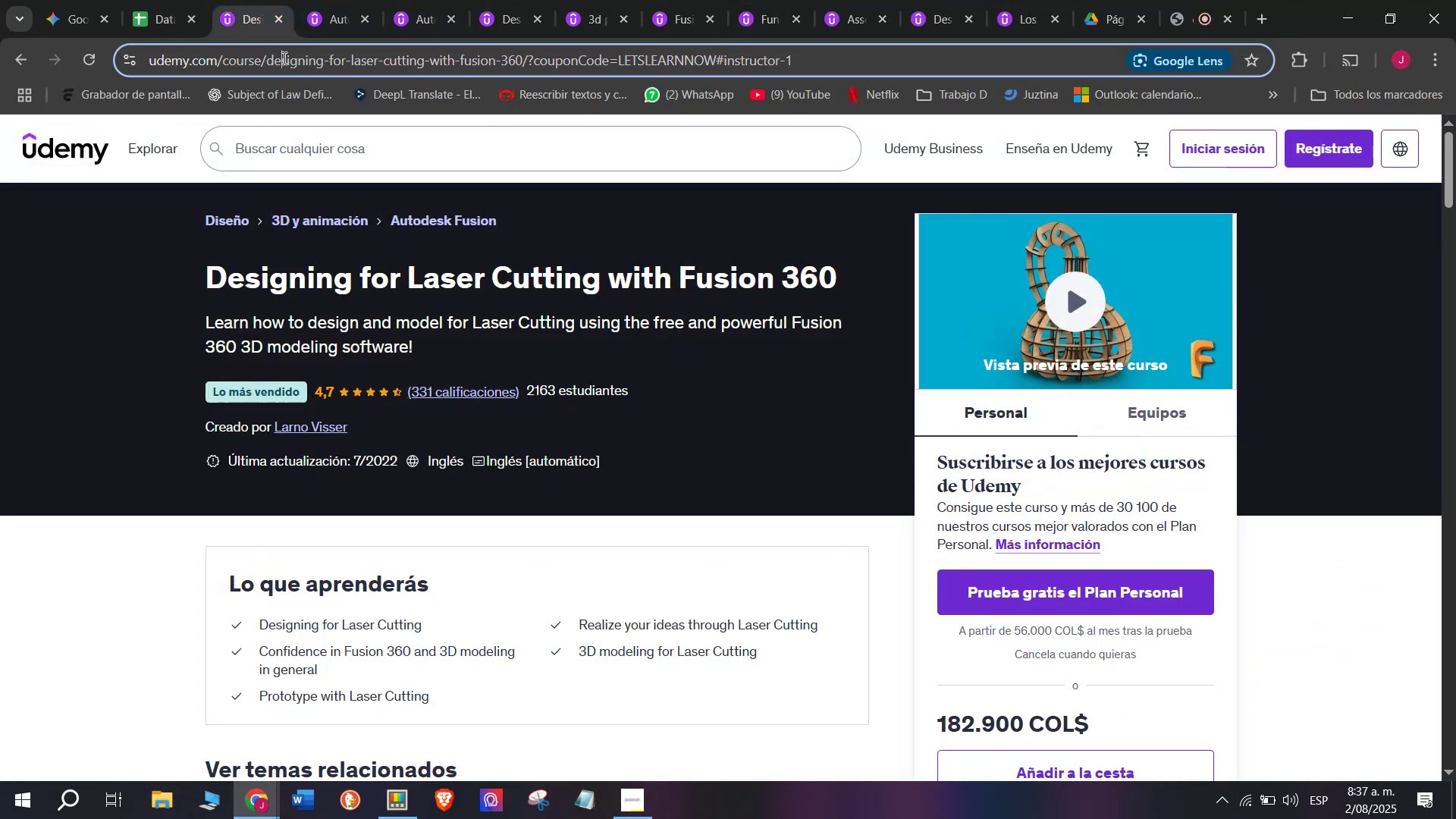 
double_click([283, 58])
 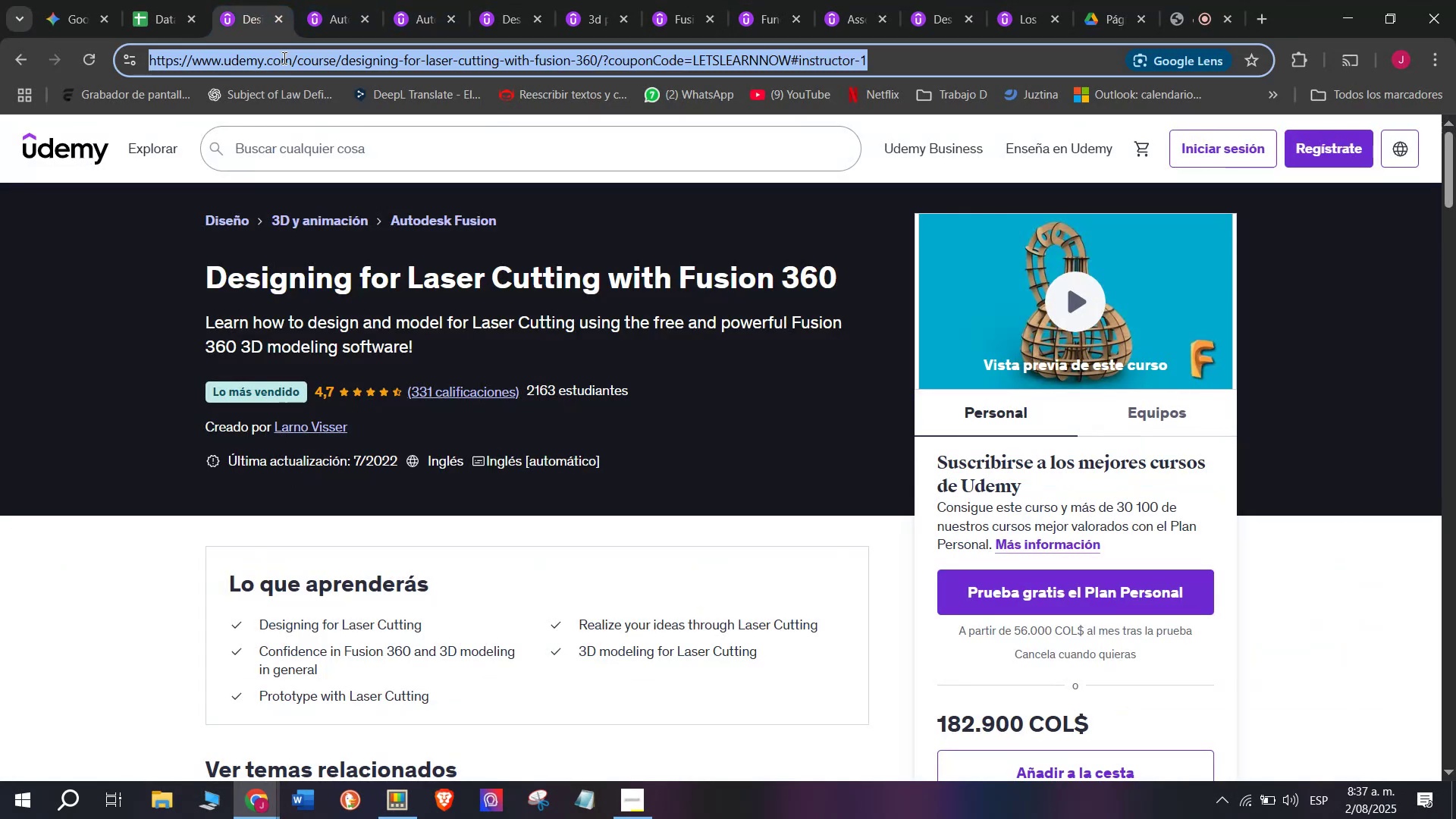 
triple_click([283, 58])
 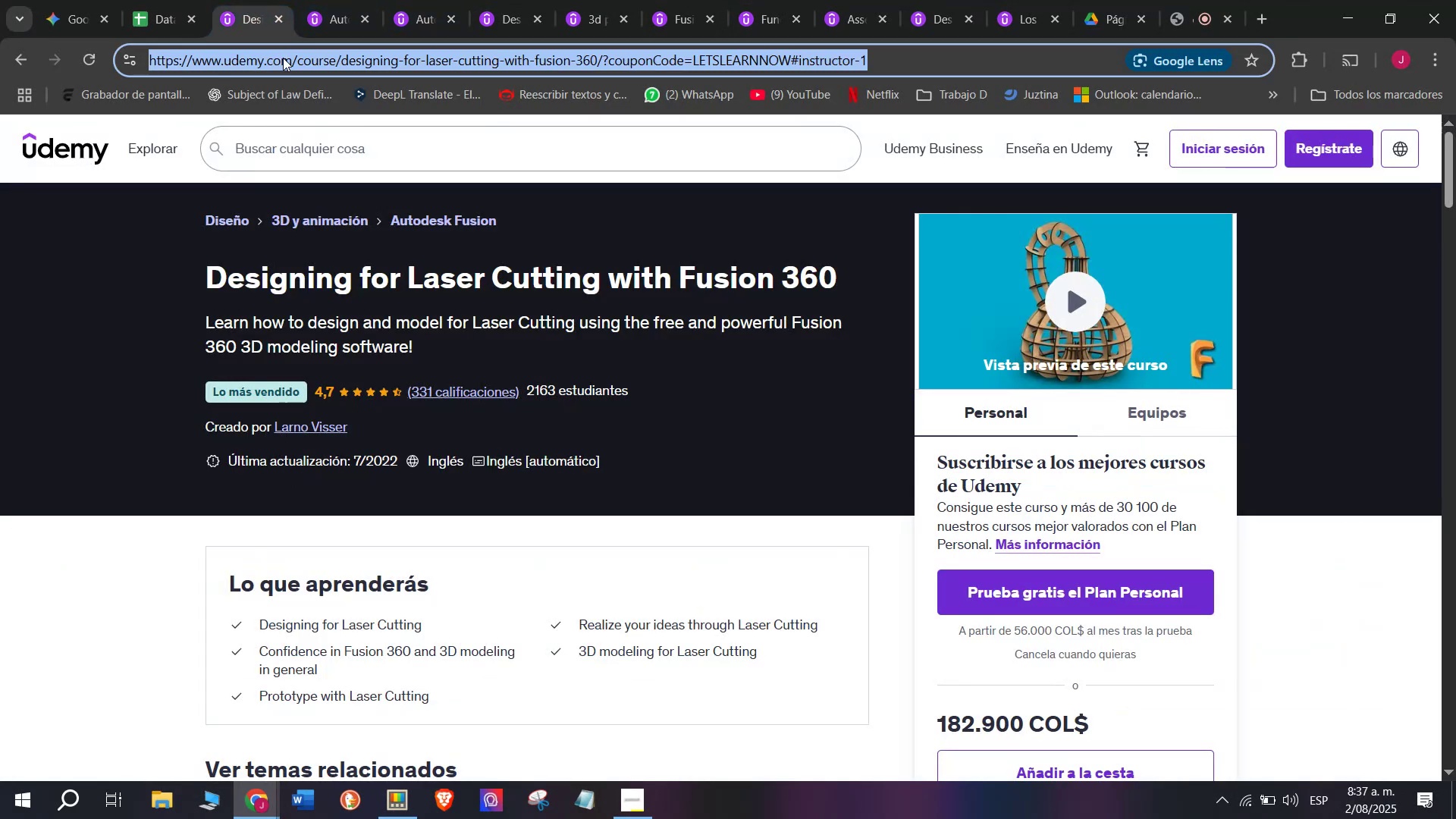 
right_click([283, 58])
 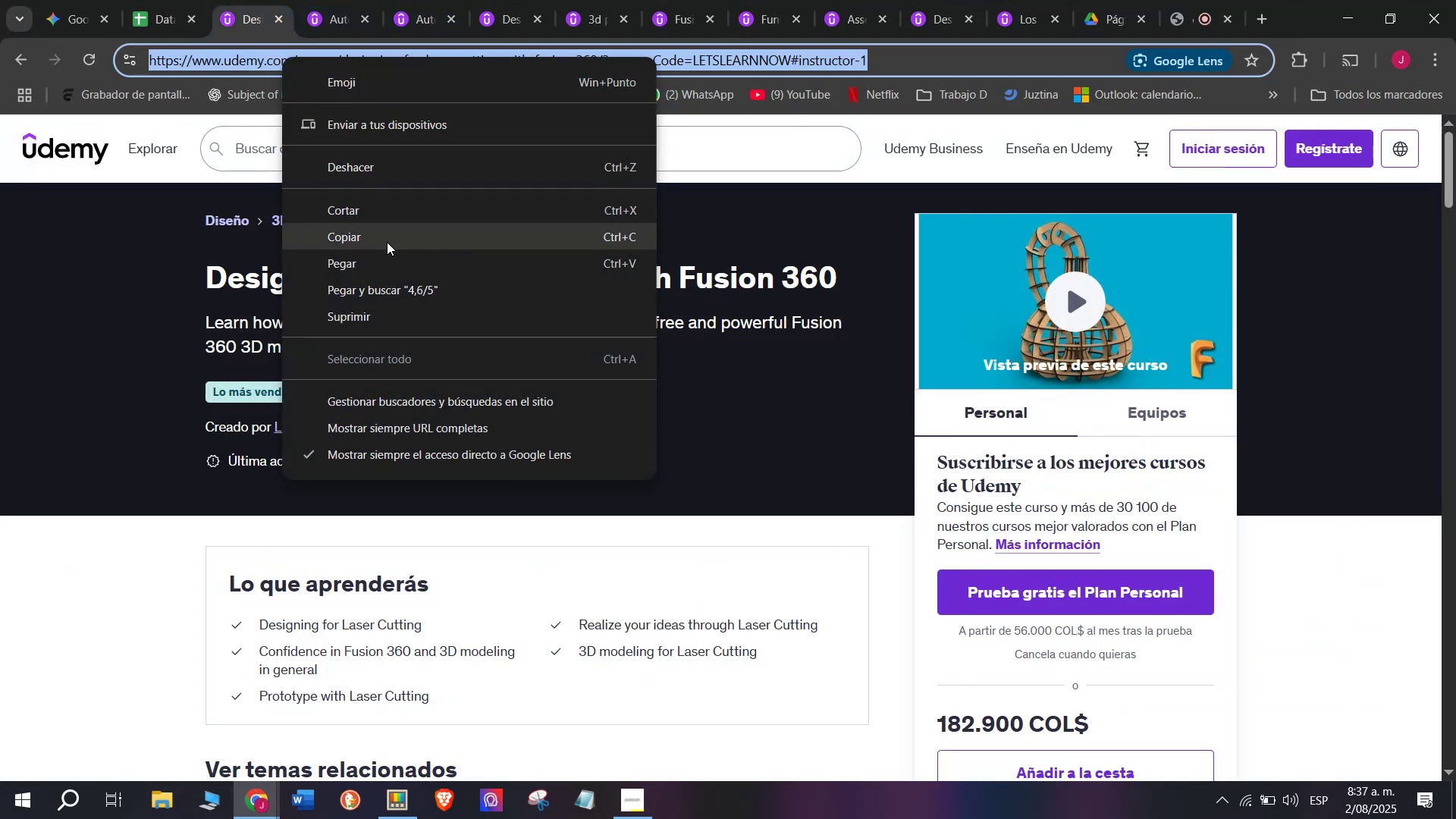 
left_click([387, 242])
 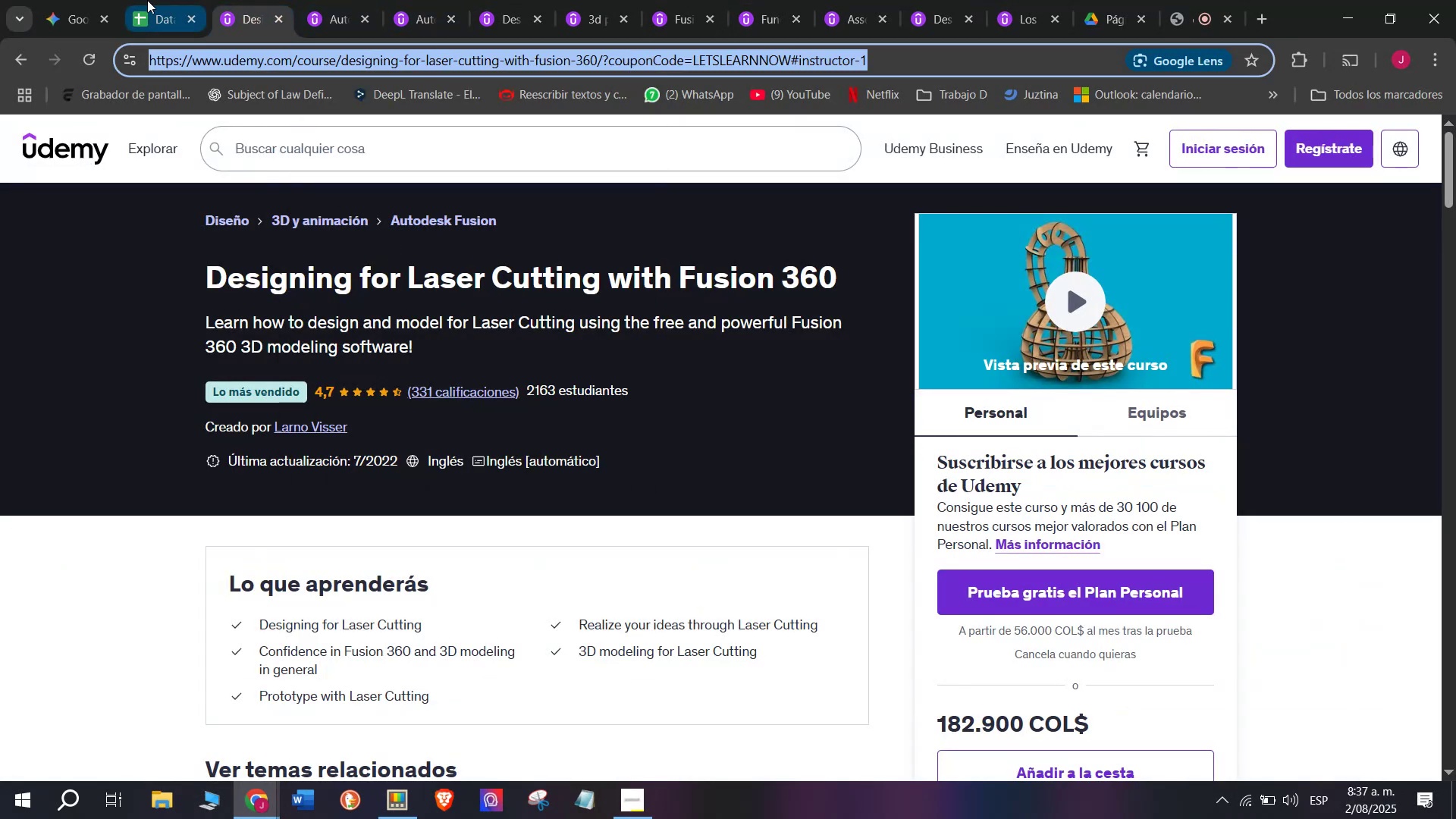 
left_click([146, 0])
 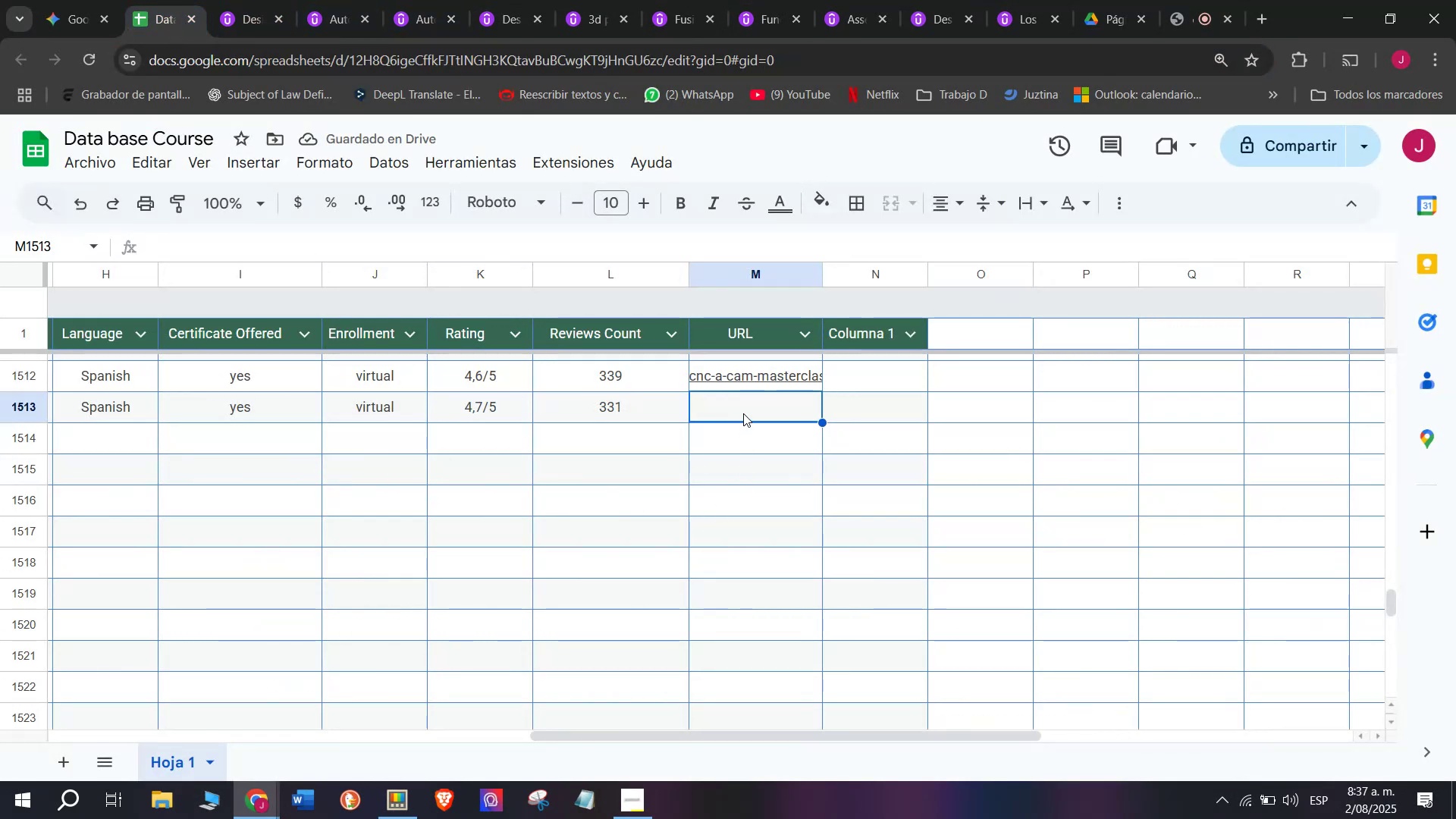 
right_click([741, 405])
 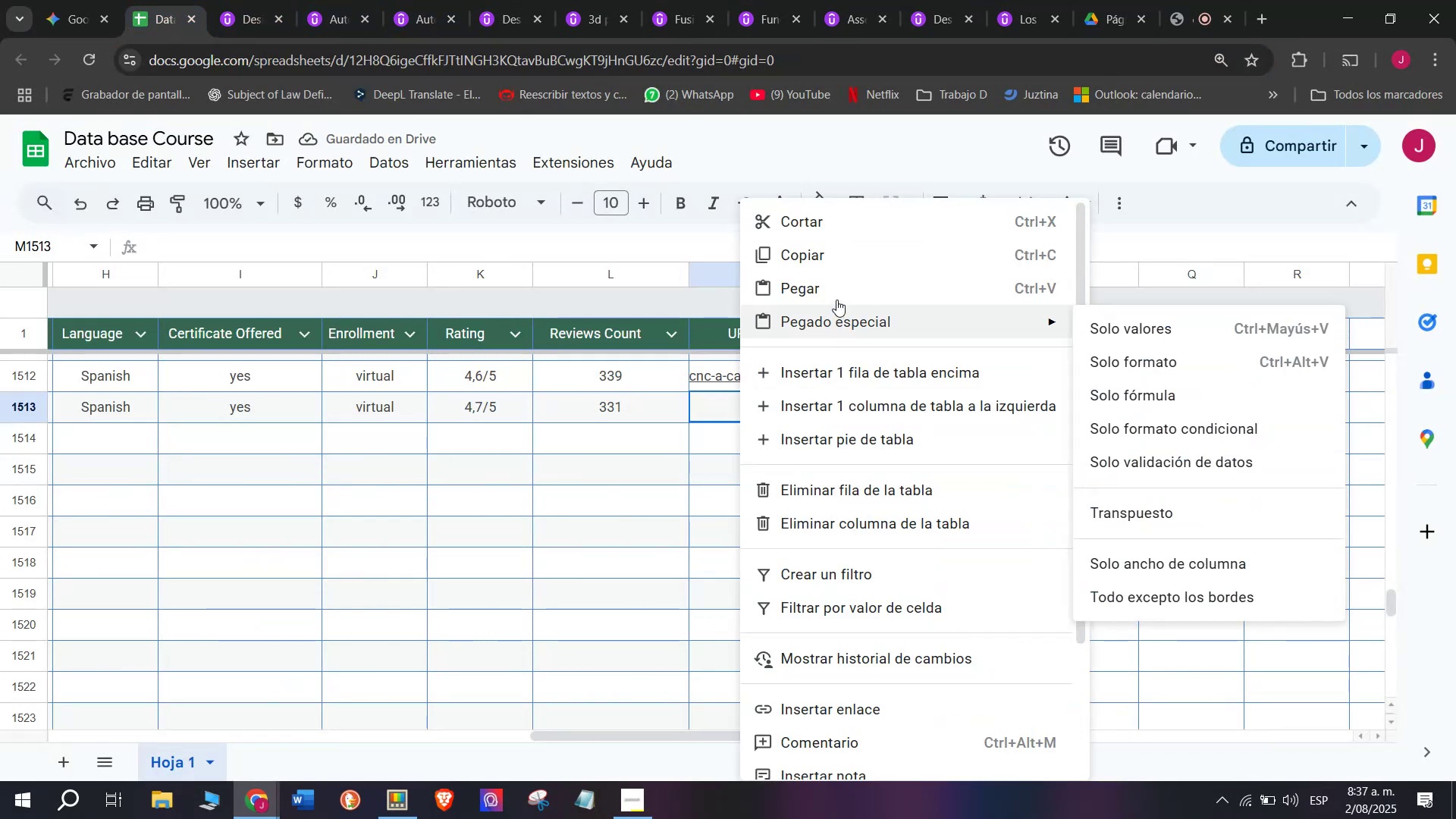 
left_click([837, 295])
 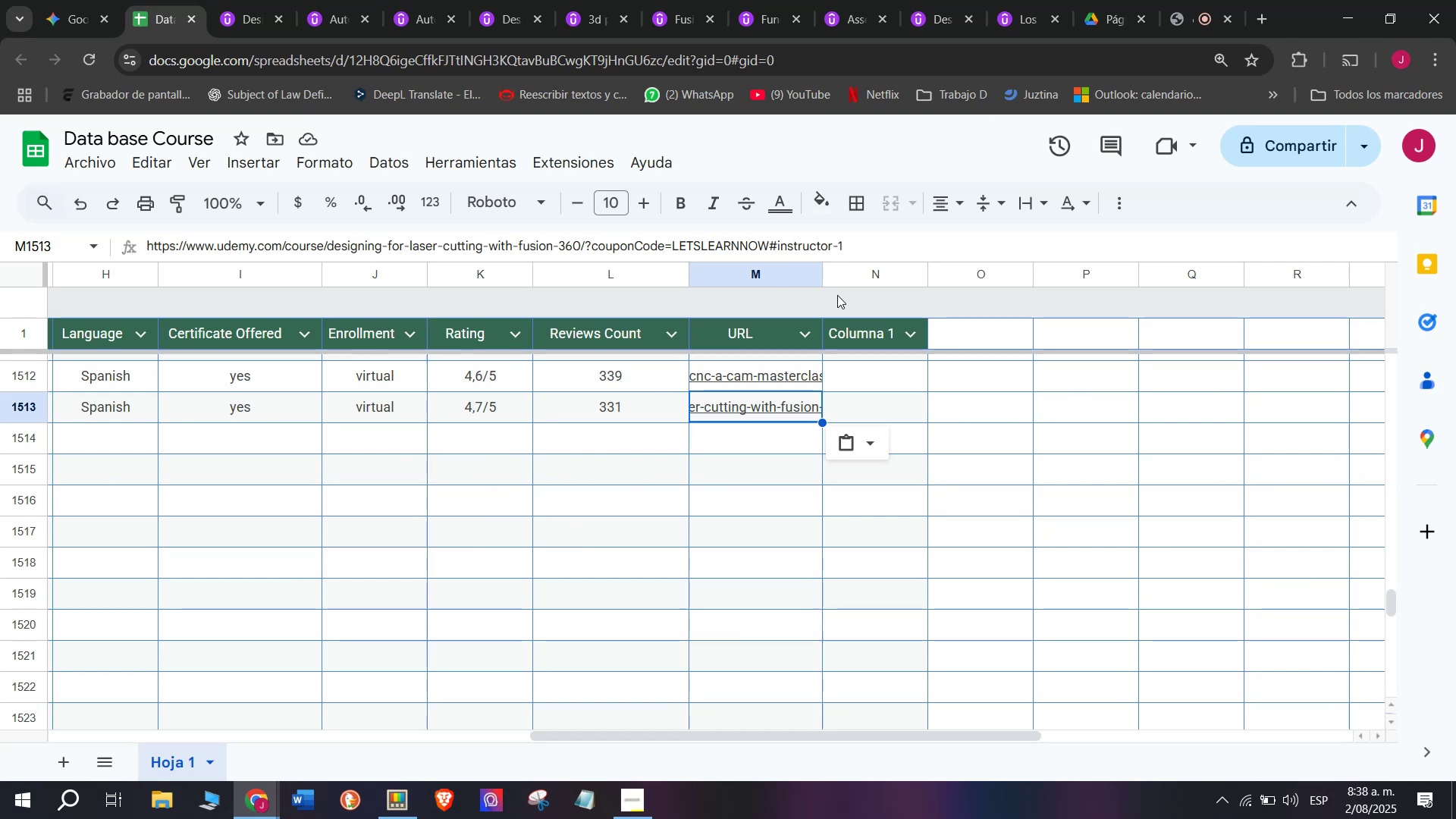 
wait(74.18)
 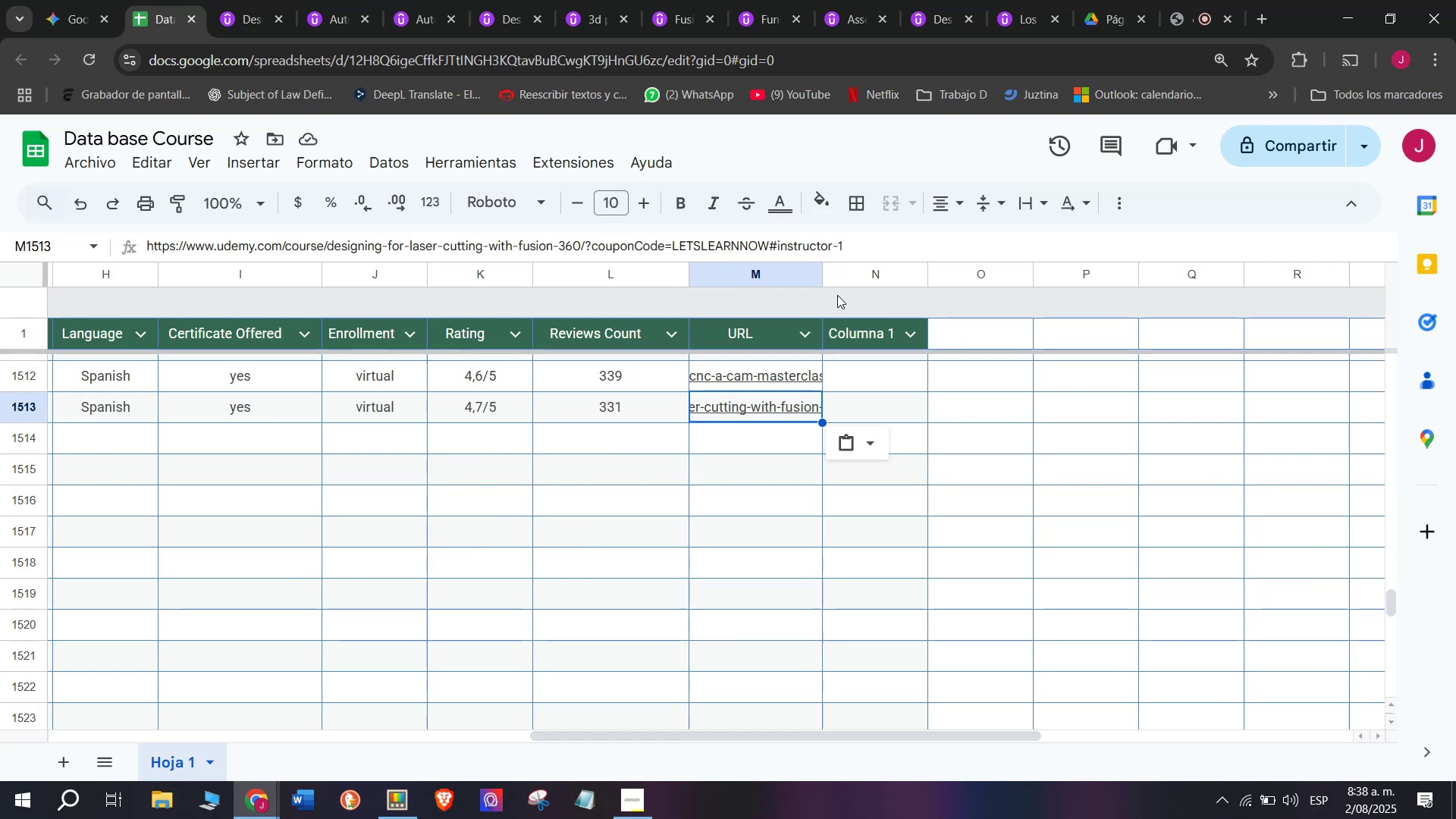 
left_click([262, 0])
 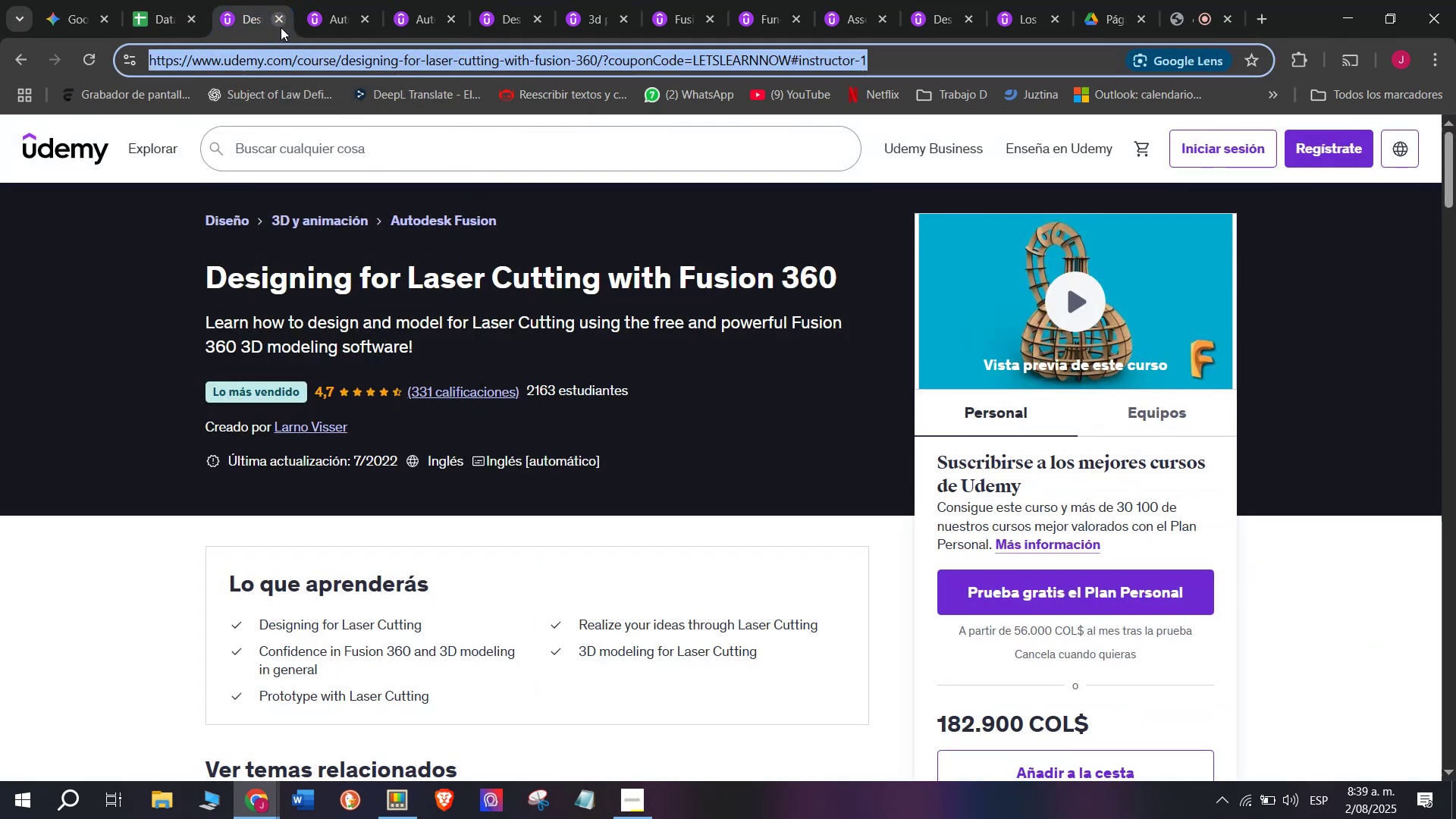 
wait(5.48)
 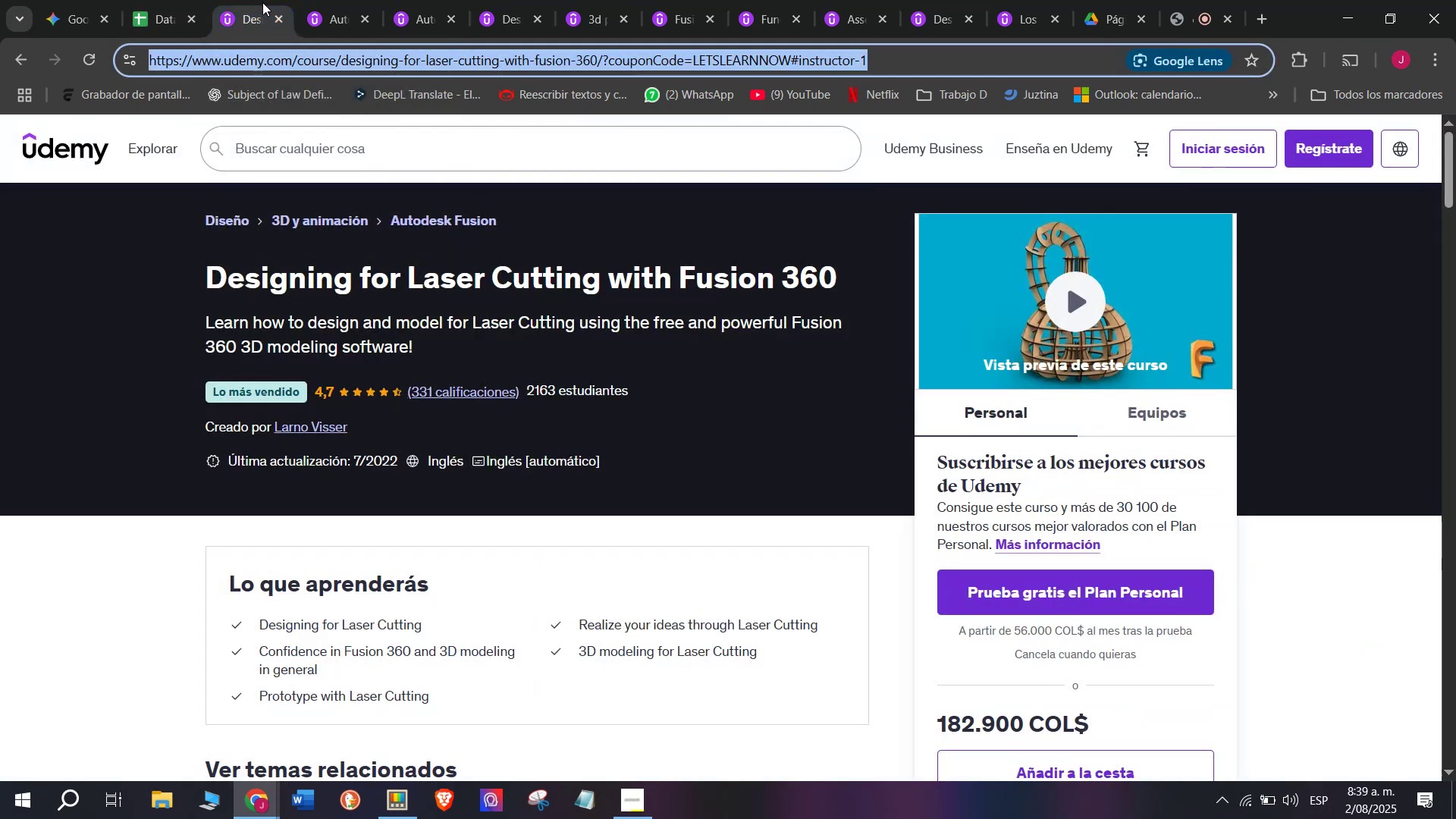 
left_click([281, 27])
 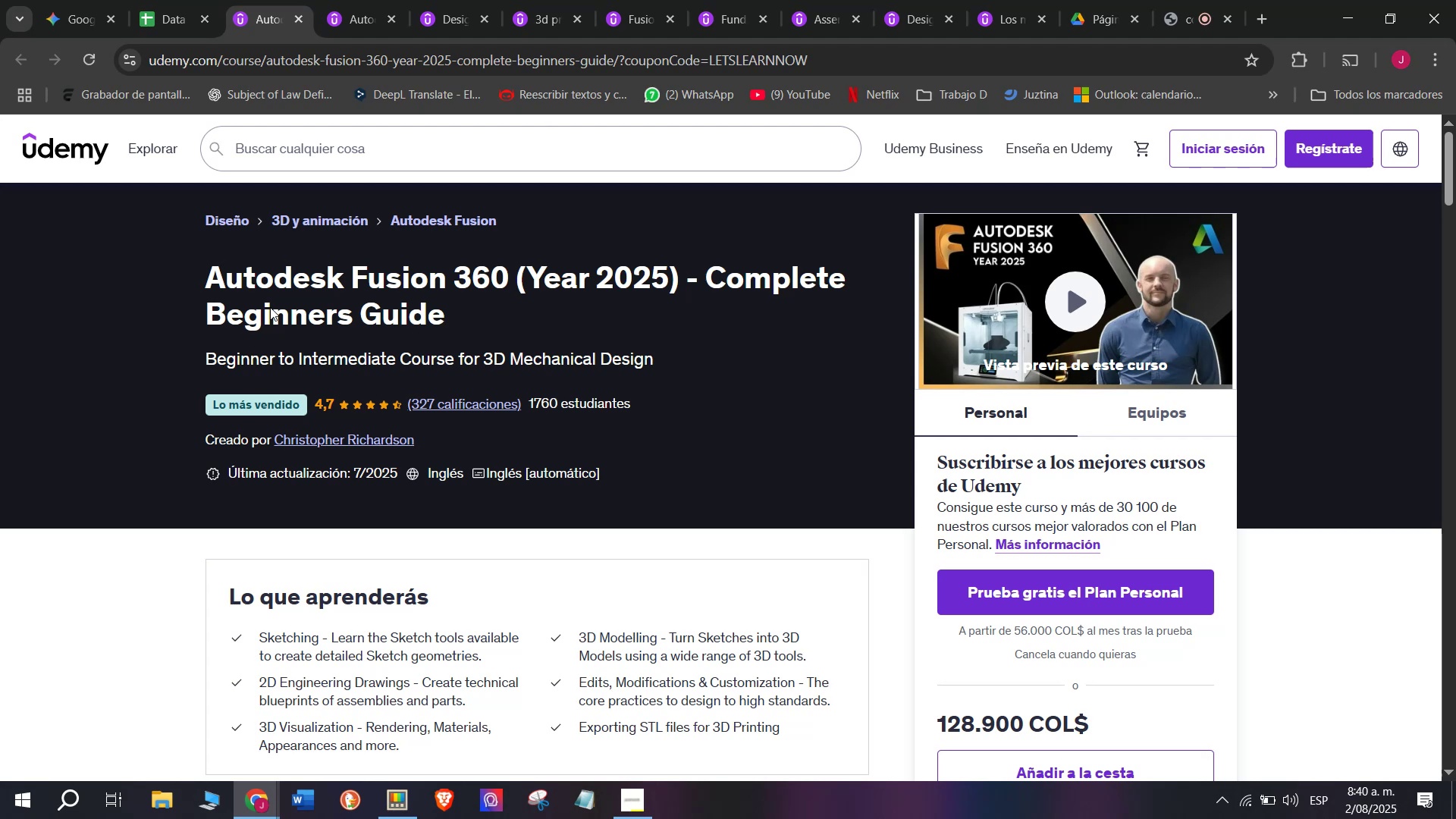 
wait(68.93)
 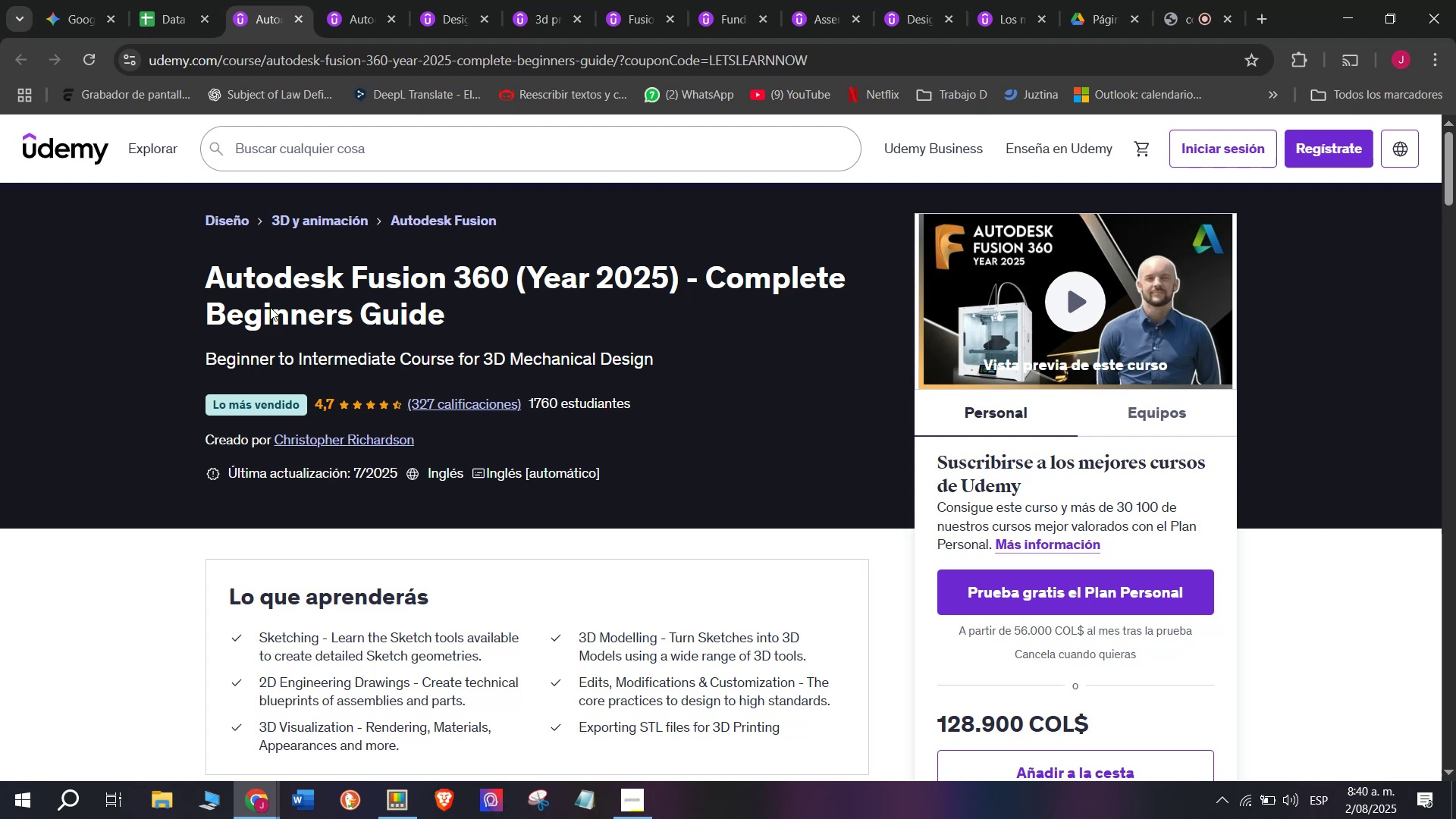 
left_click([1107, 0])
 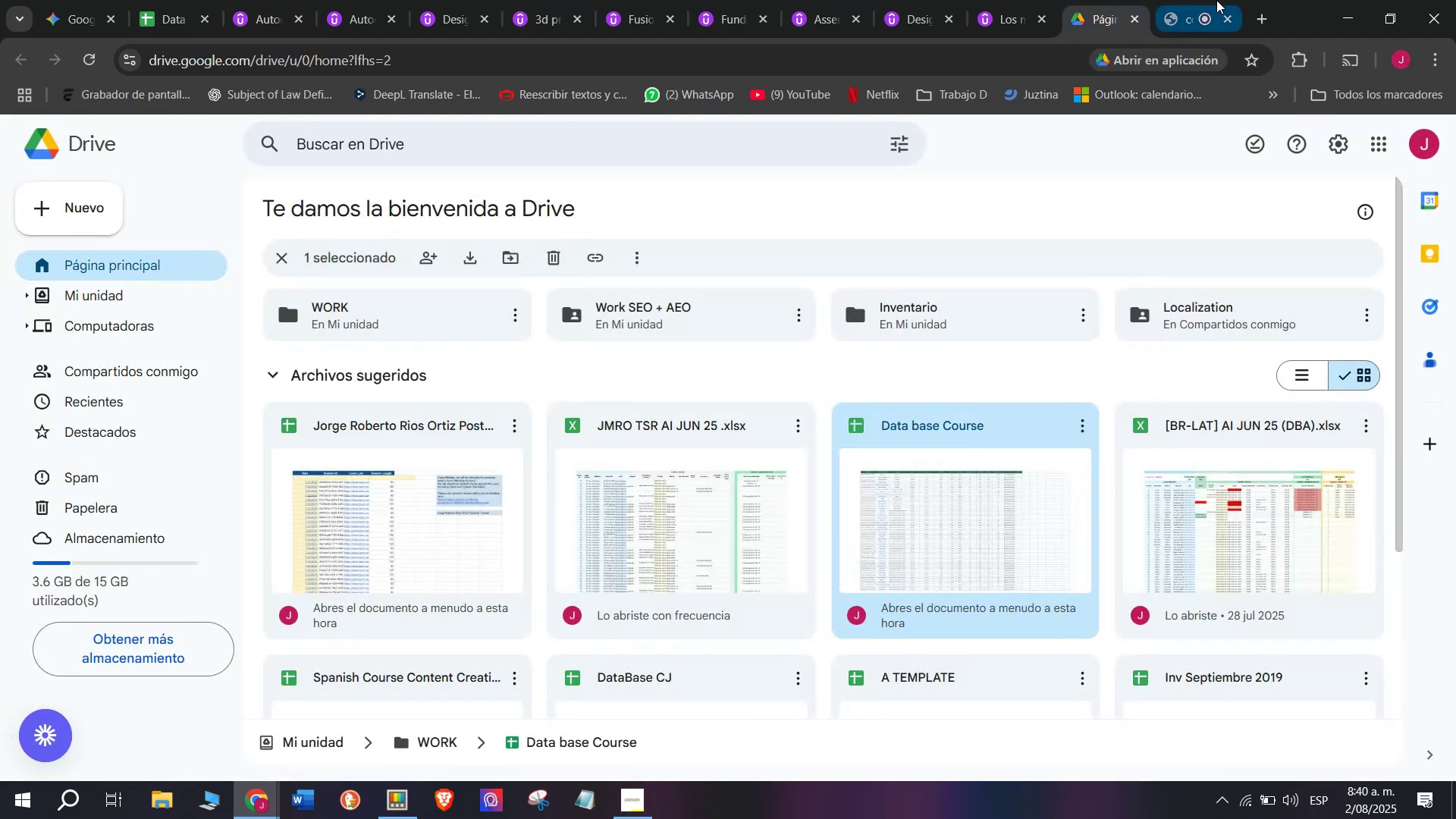 
left_click([1216, 0])
 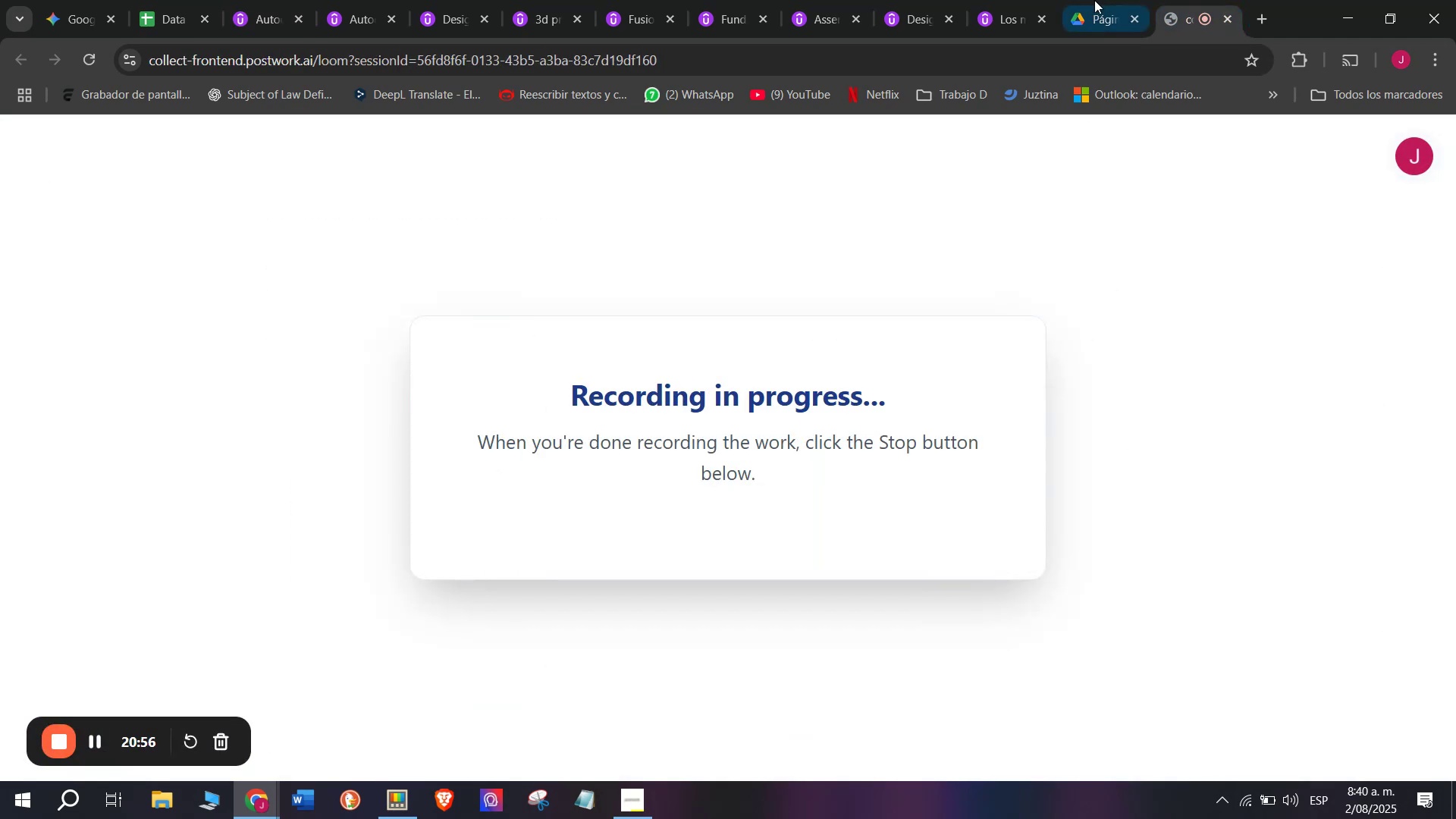 
left_click([1094, 0])
 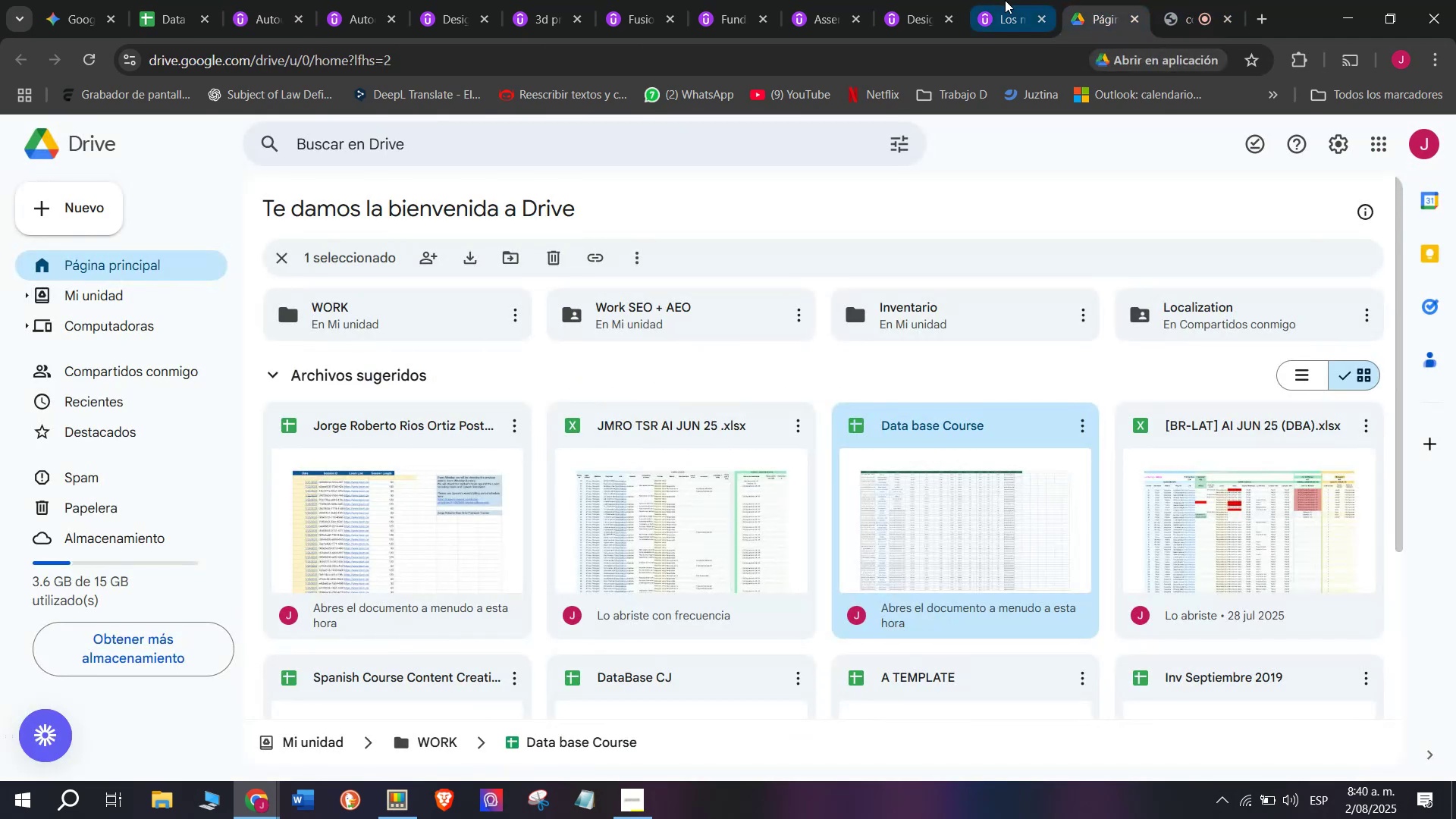 
left_click([1005, 0])
 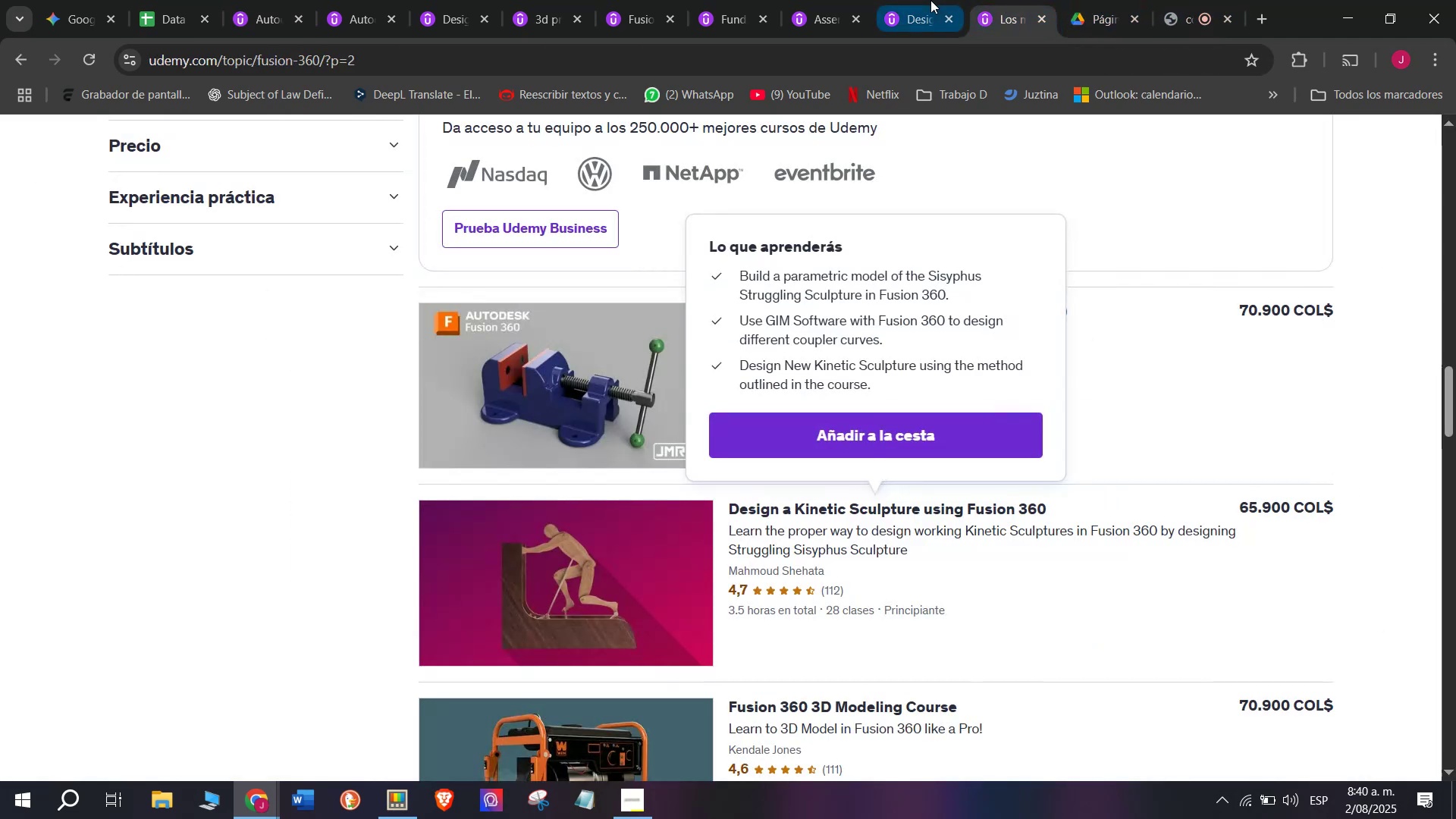 
left_click([931, 0])
 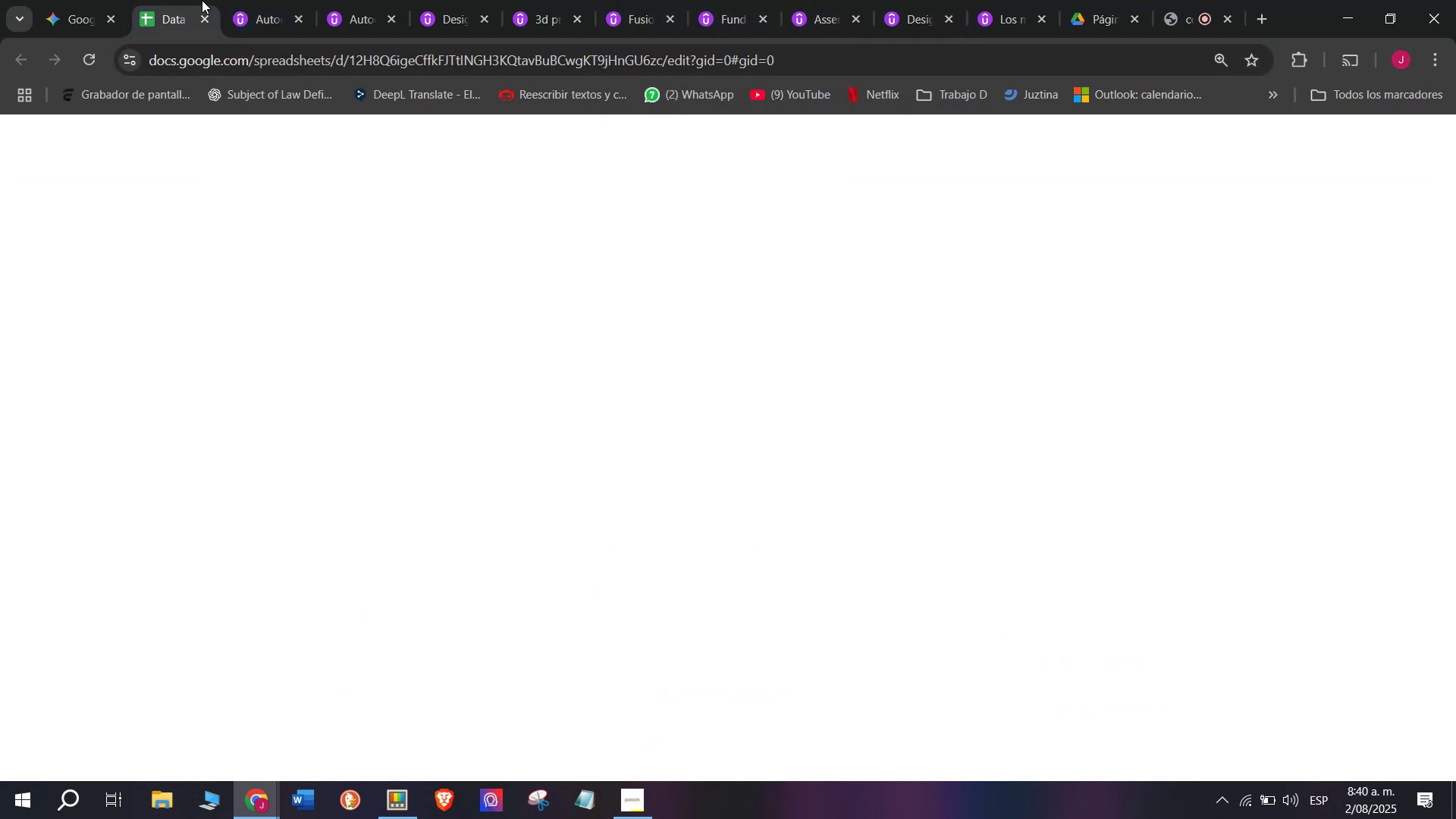 
left_click([83, 0])
 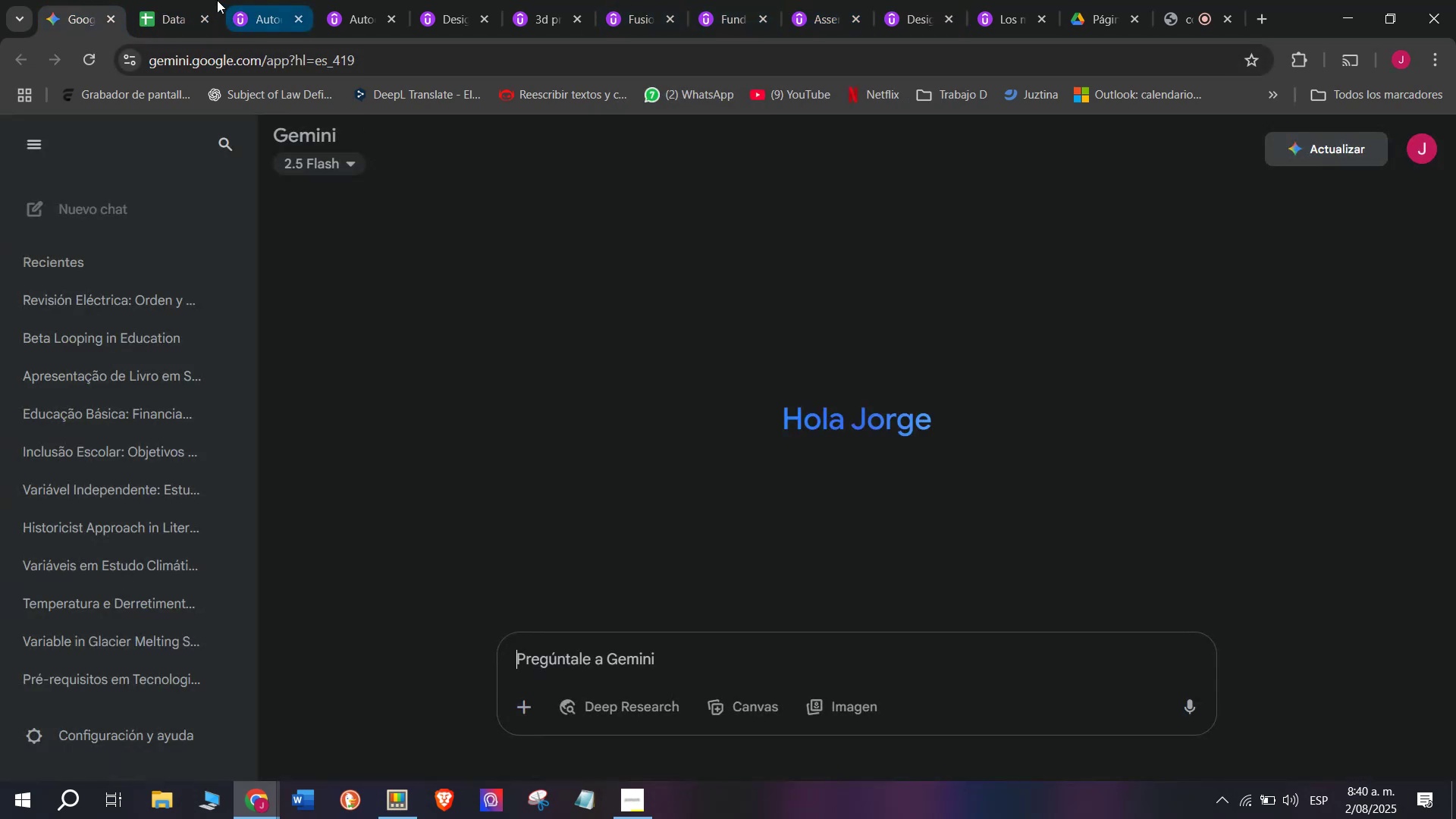 
left_click([181, 0])
 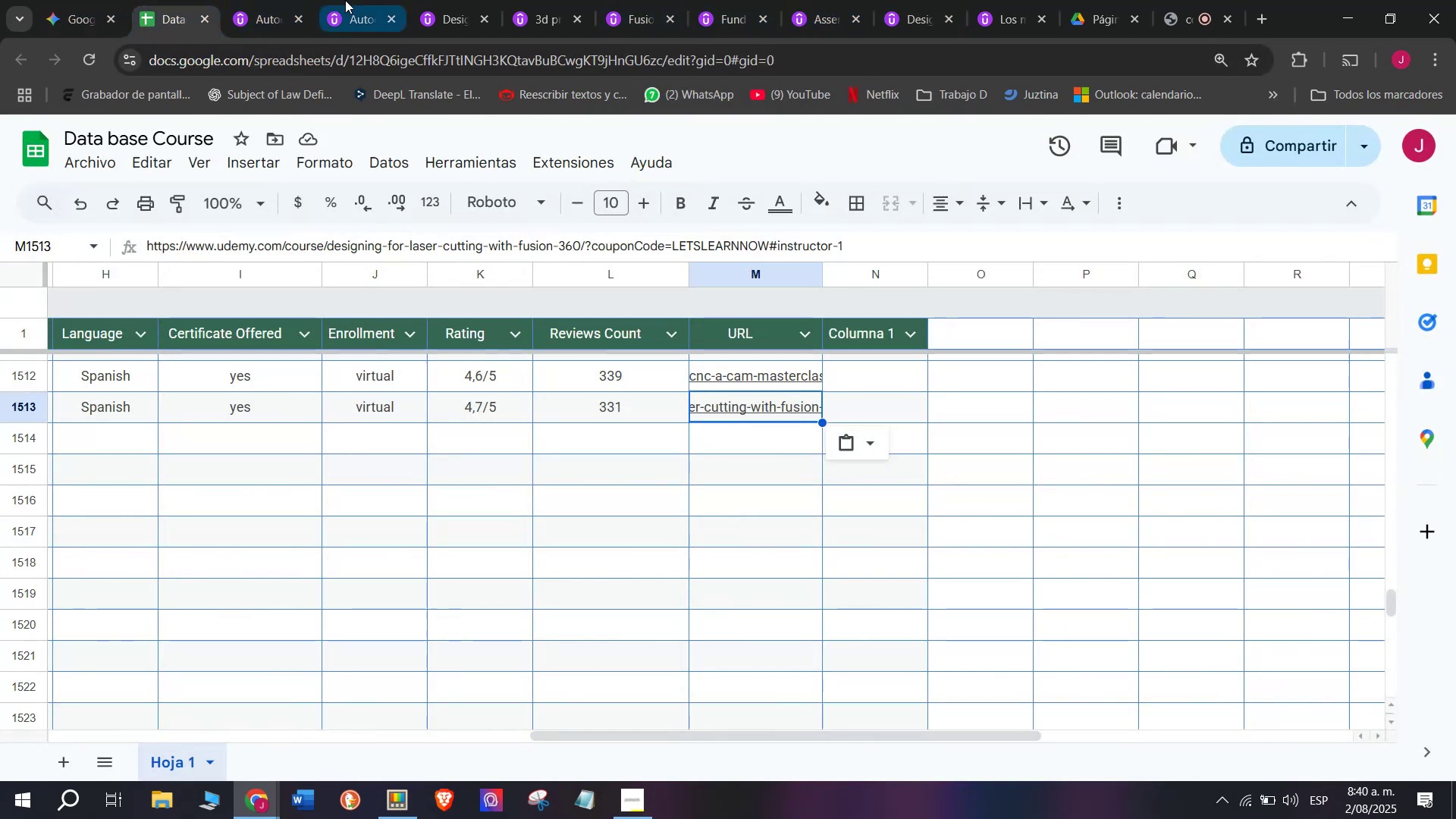 
left_click([287, 0])
 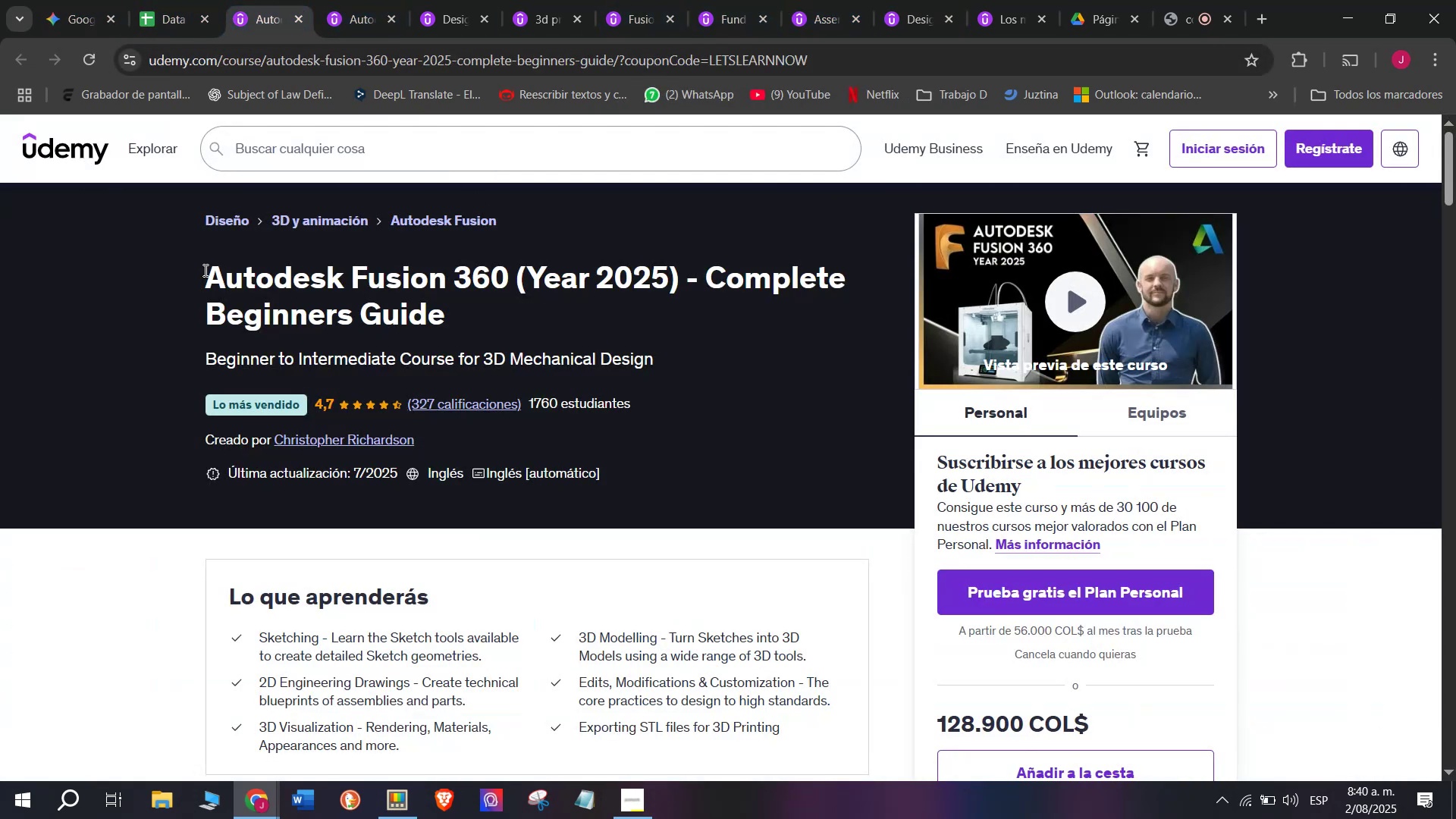 
left_click_drag(start_coordinate=[195, 272], to_coordinate=[735, 315])
 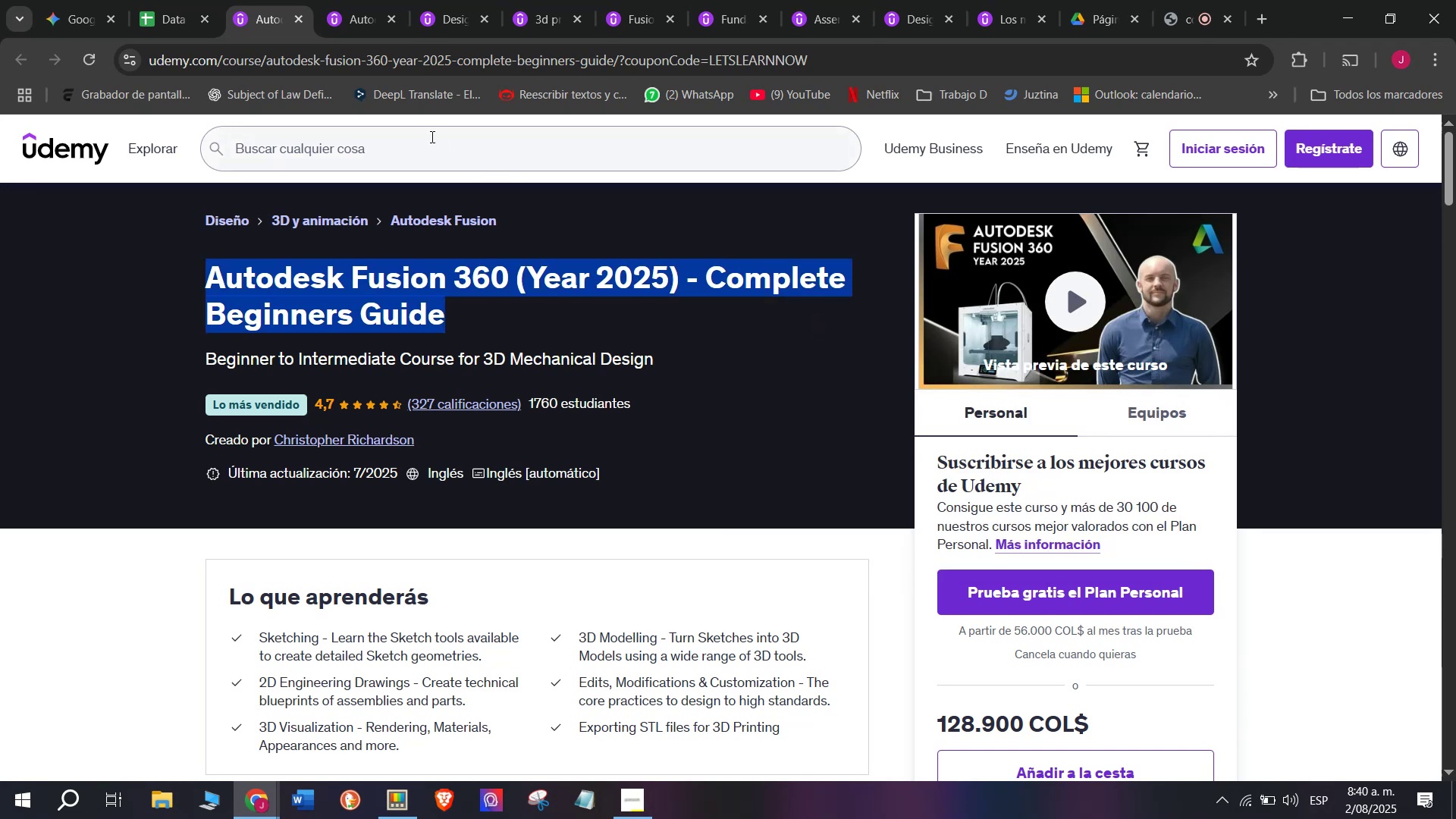 
wait(7.14)
 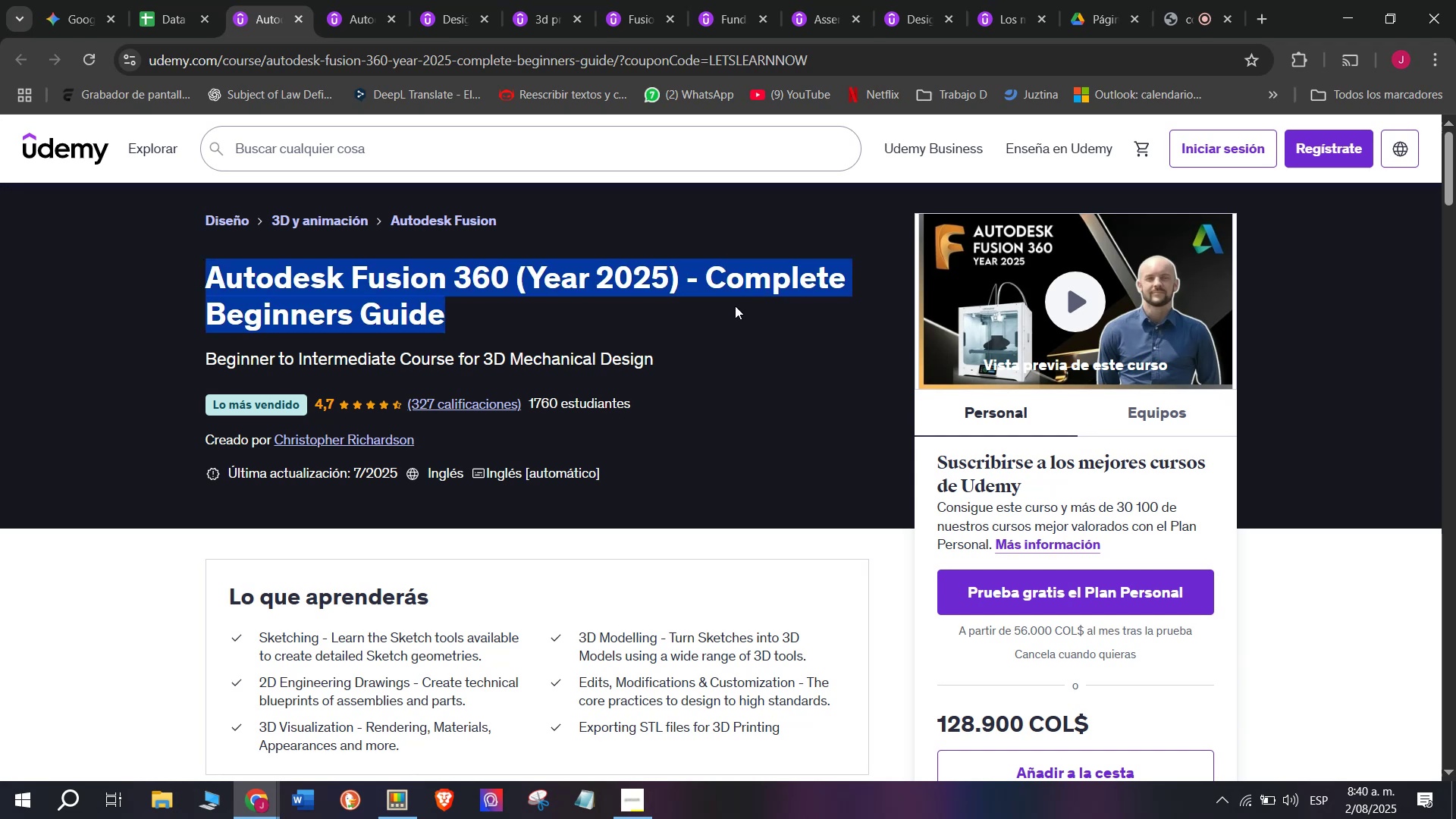 
left_click([209, 0])
 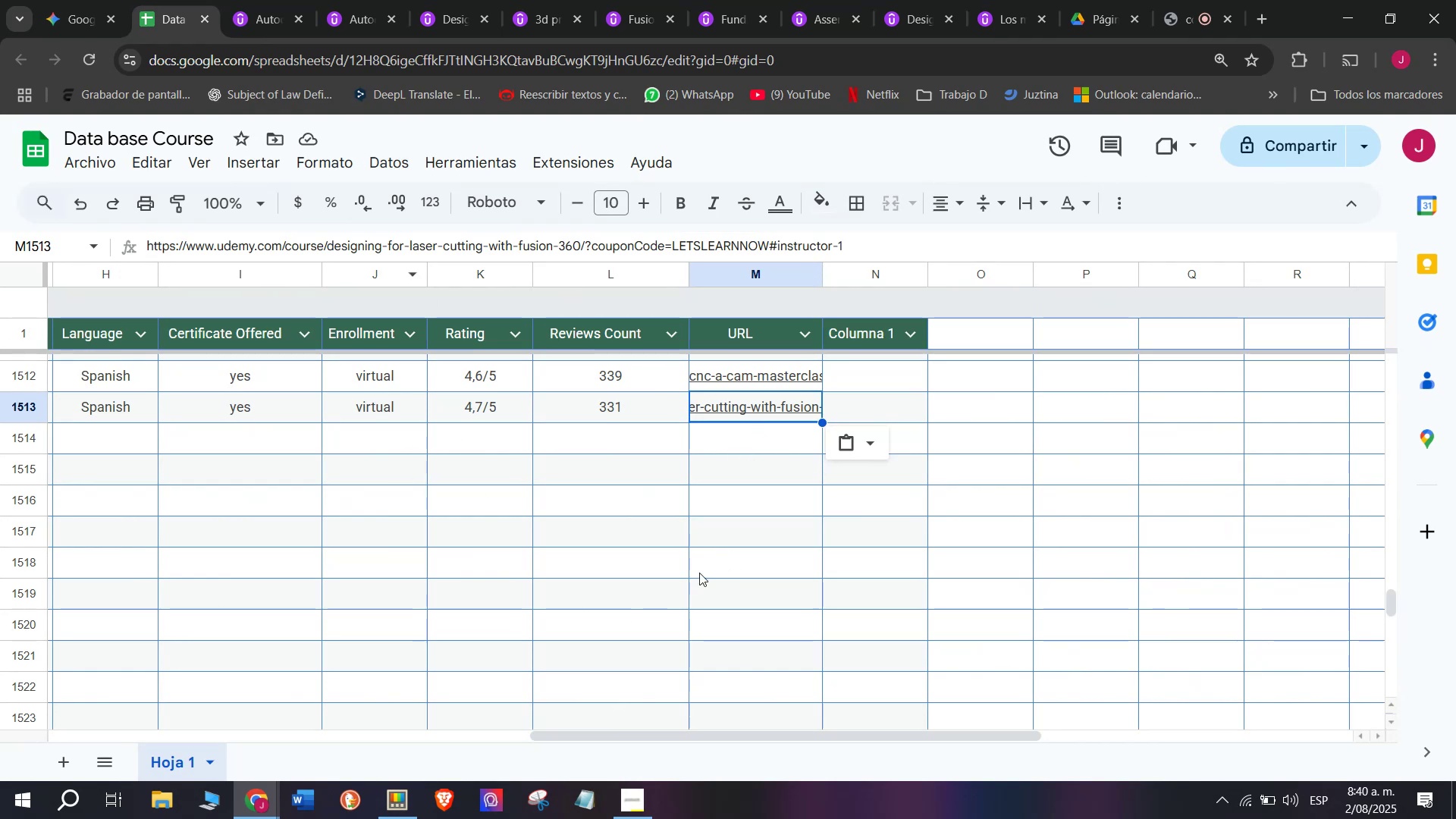 
left_click_drag(start_coordinate=[710, 741], to_coordinate=[705, 740])
 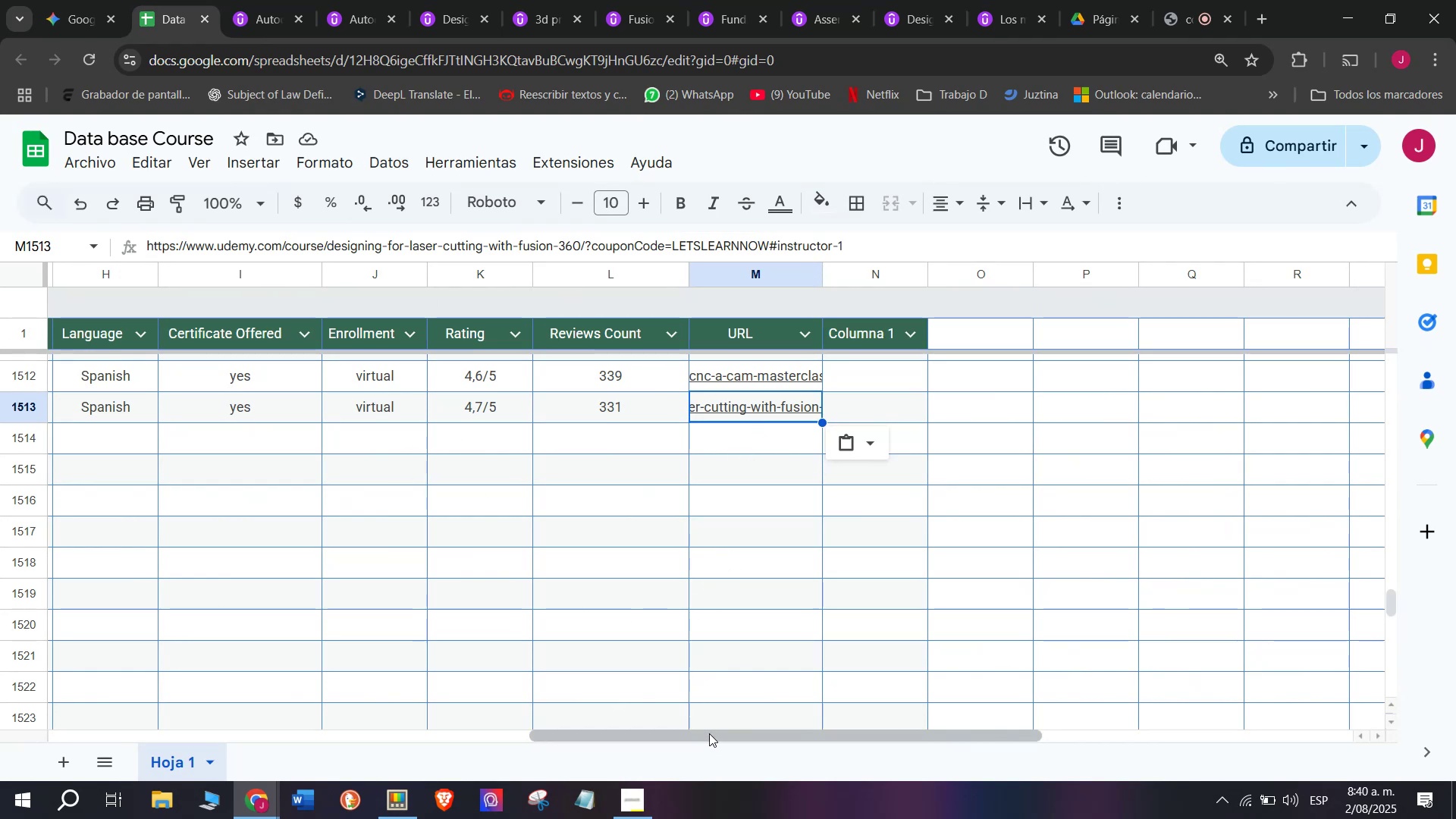 
left_click_drag(start_coordinate=[709, 732], to_coordinate=[148, 680])
 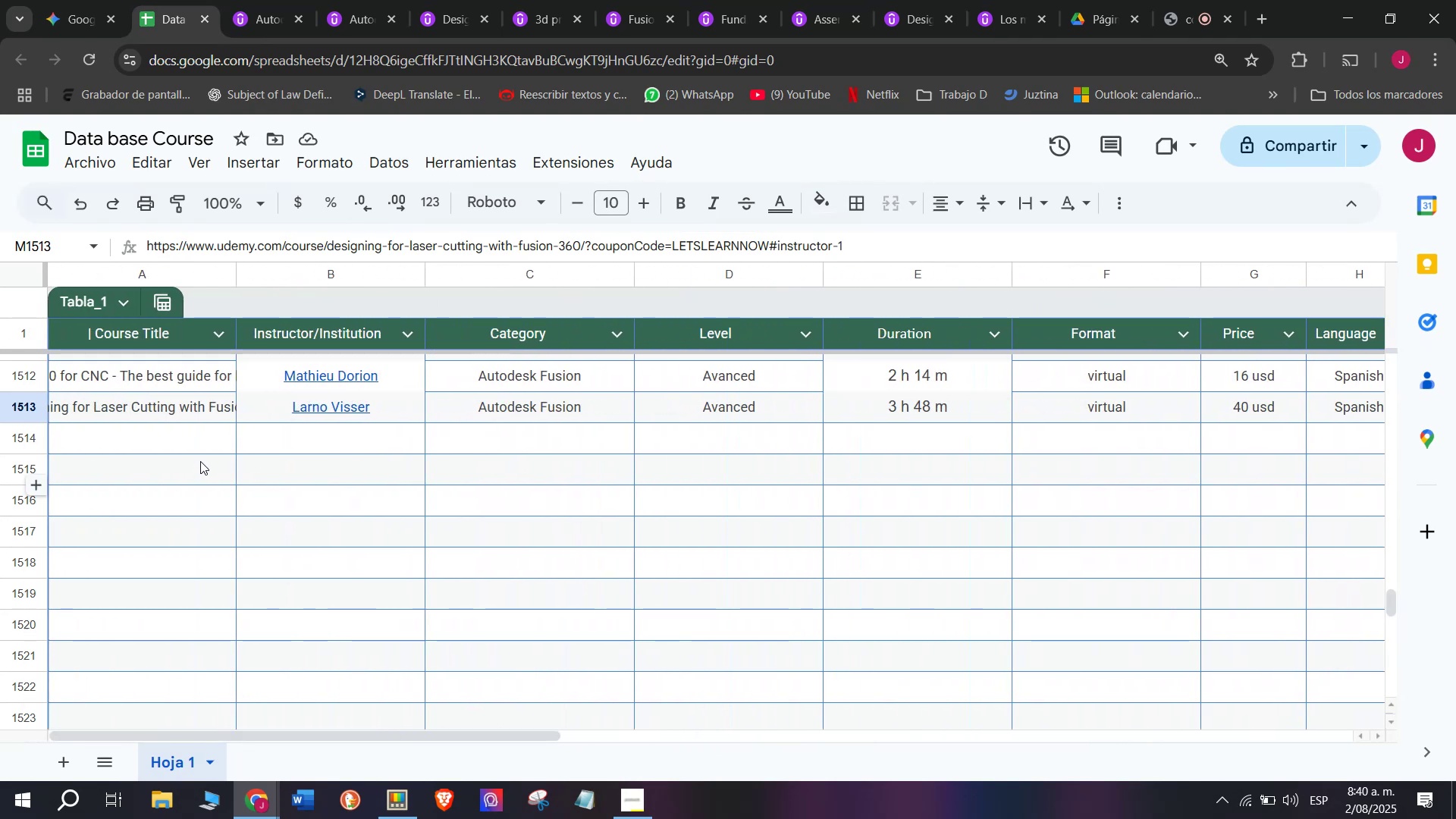 
mouse_move([195, 430])
 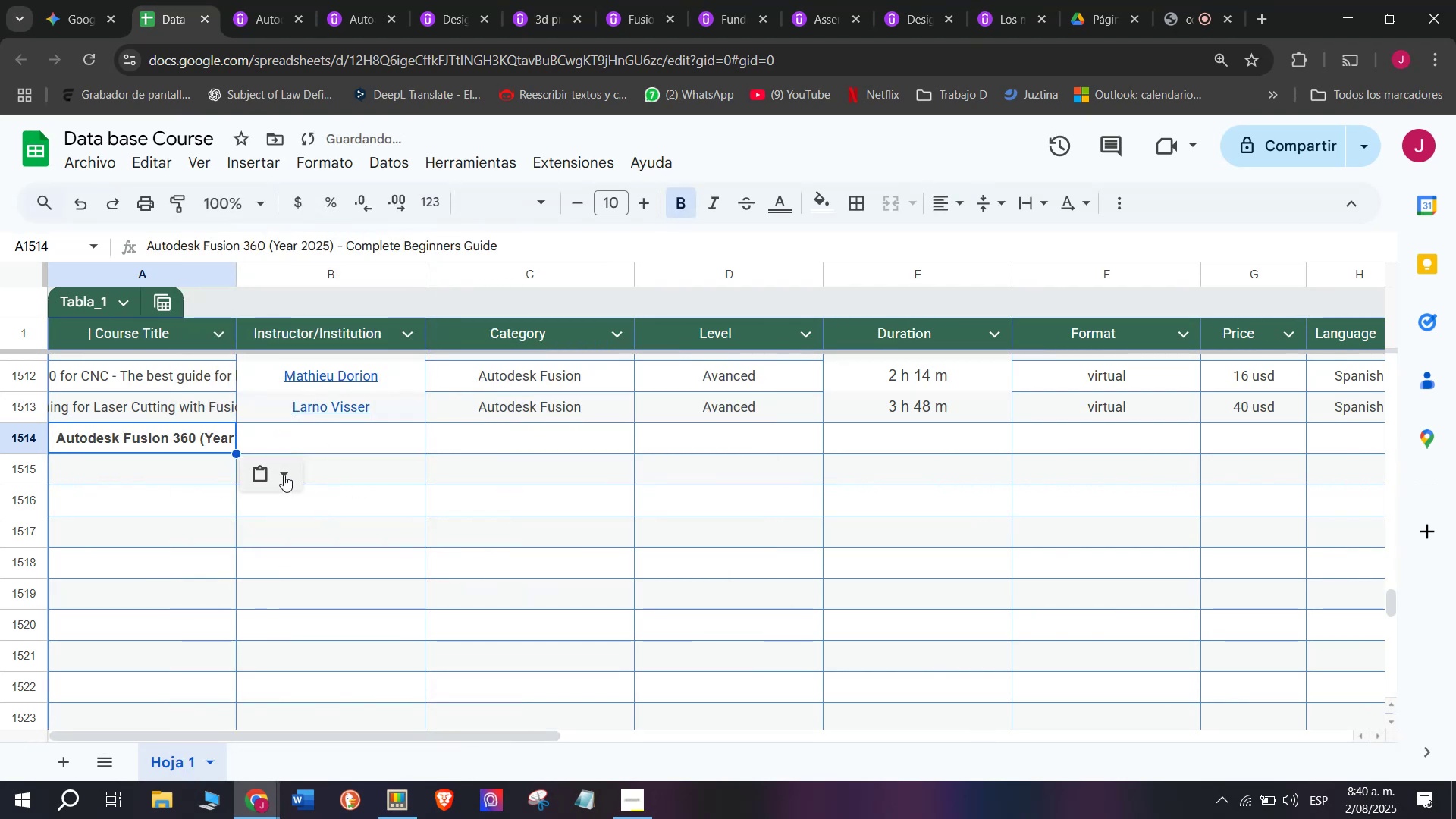 
left_click([337, 519])
 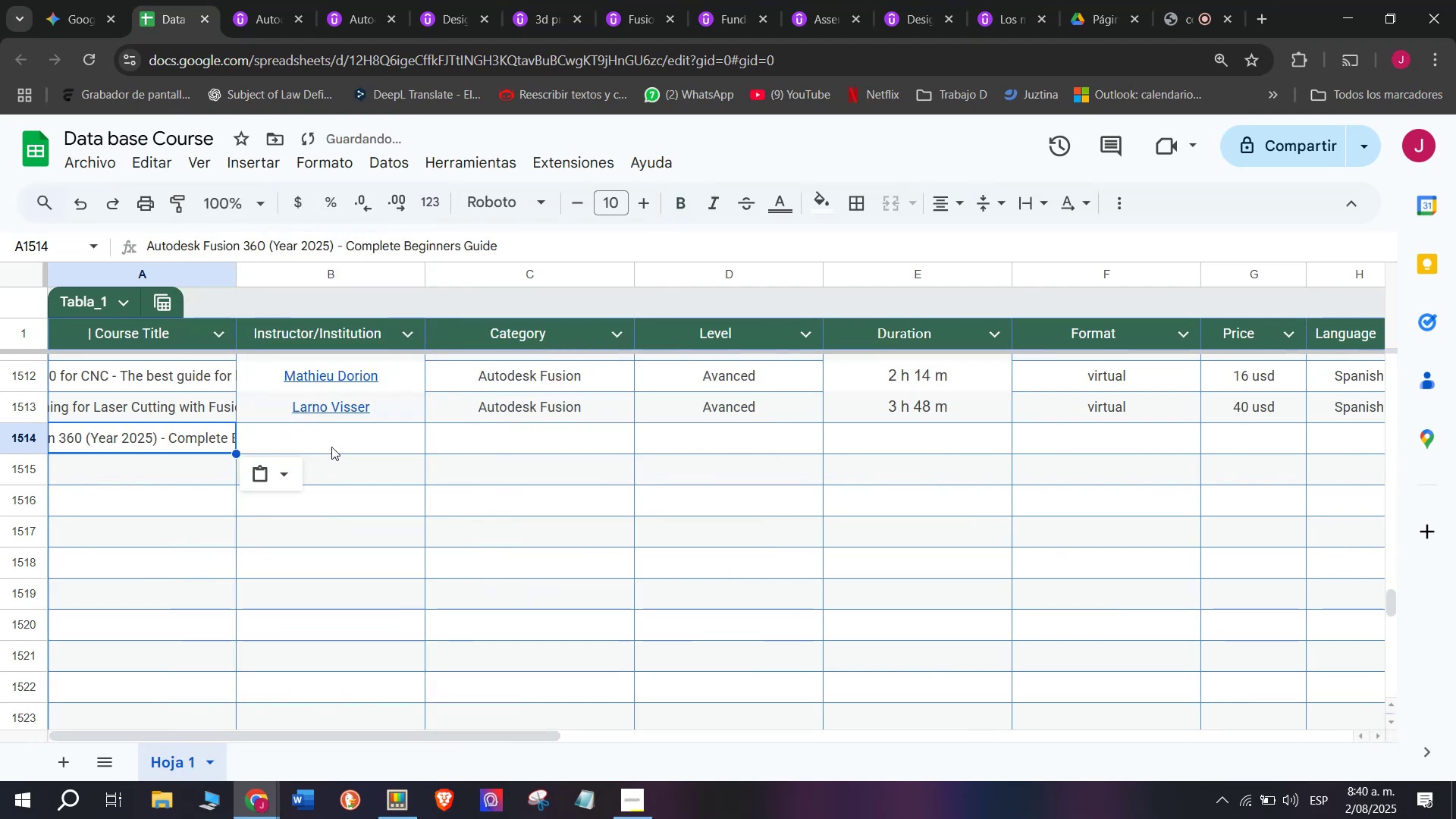 
left_click([340, 430])
 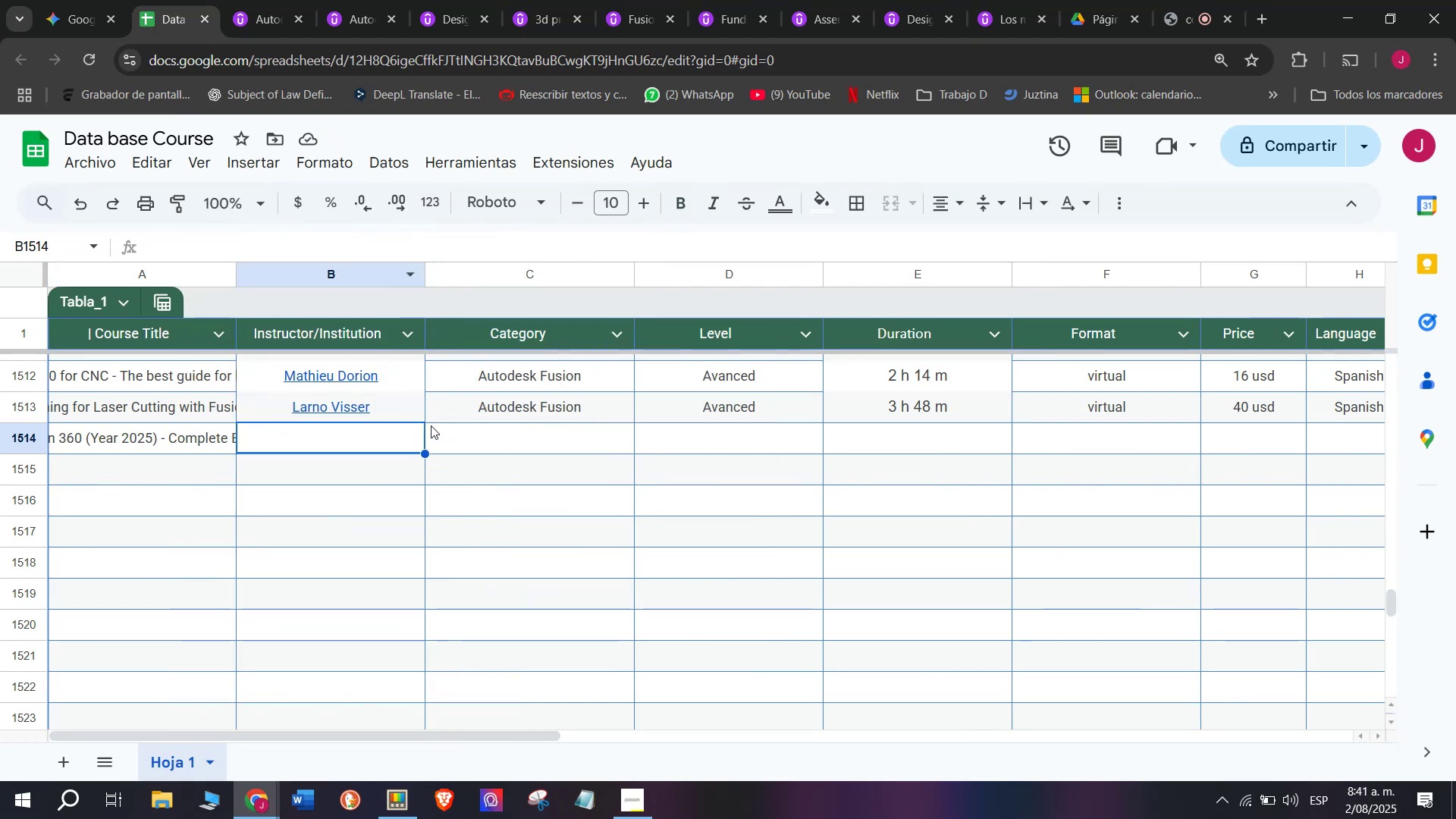 
wait(8.68)
 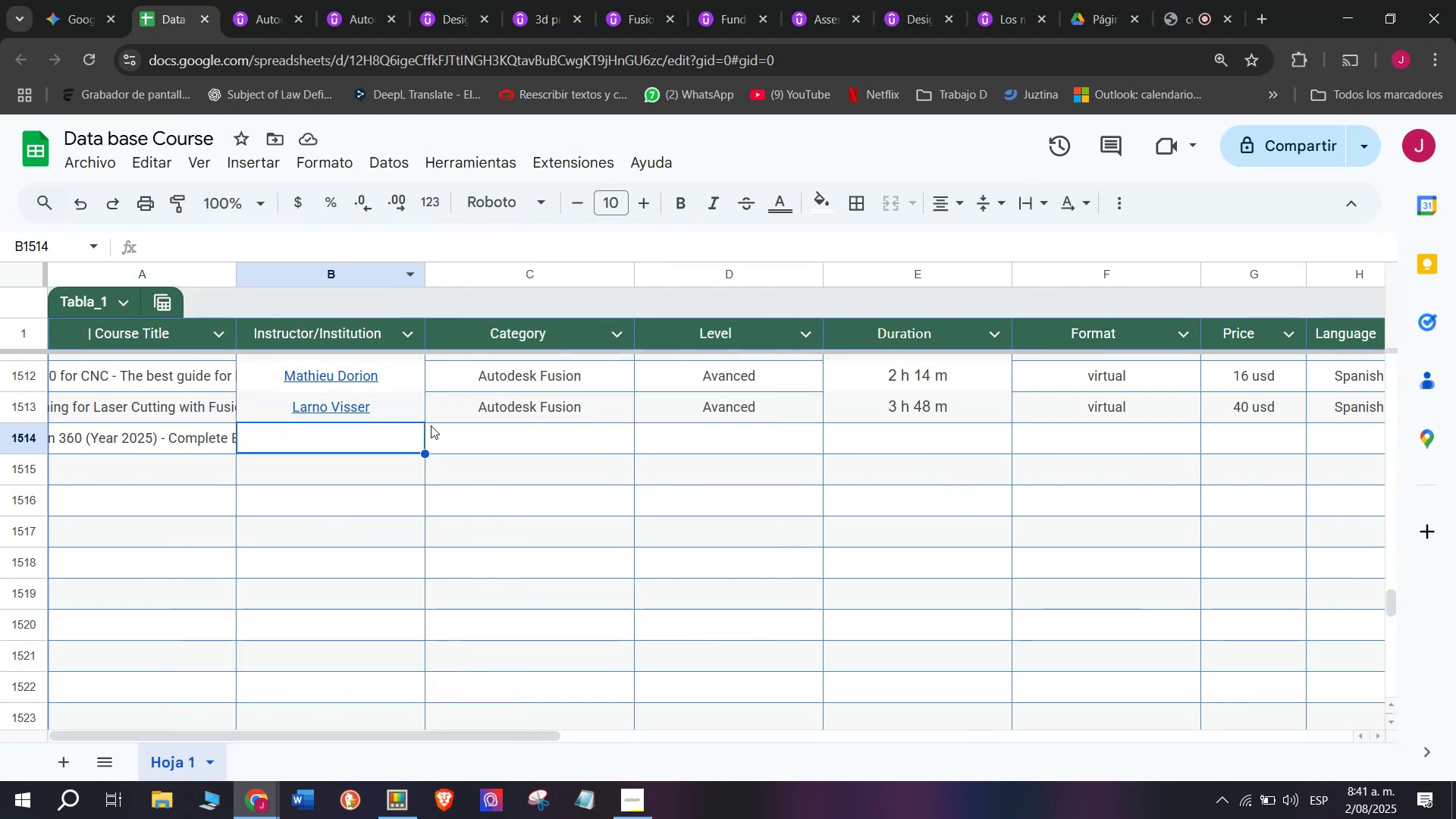 
left_click([387, 424])
 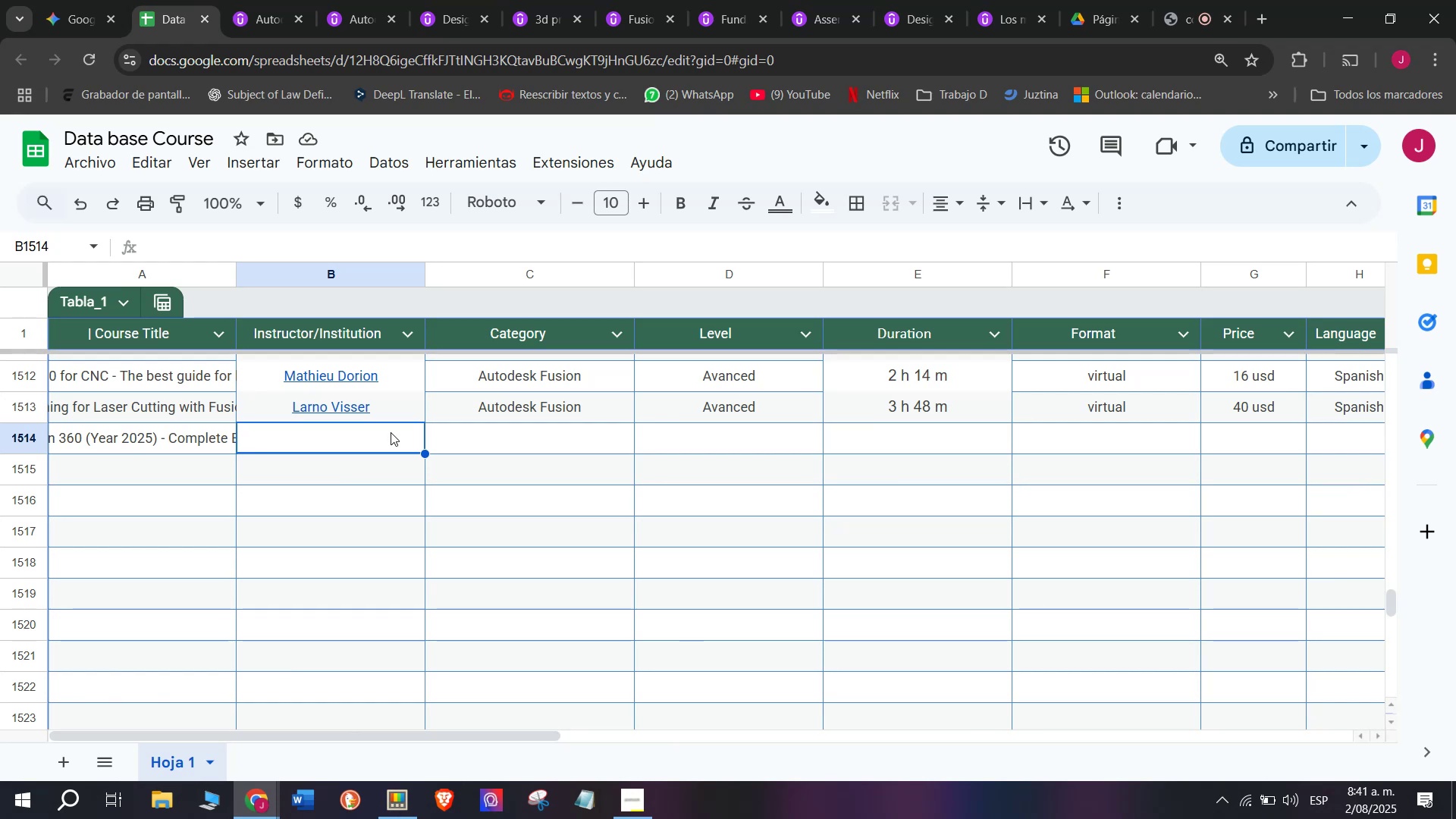 
wait(22.99)
 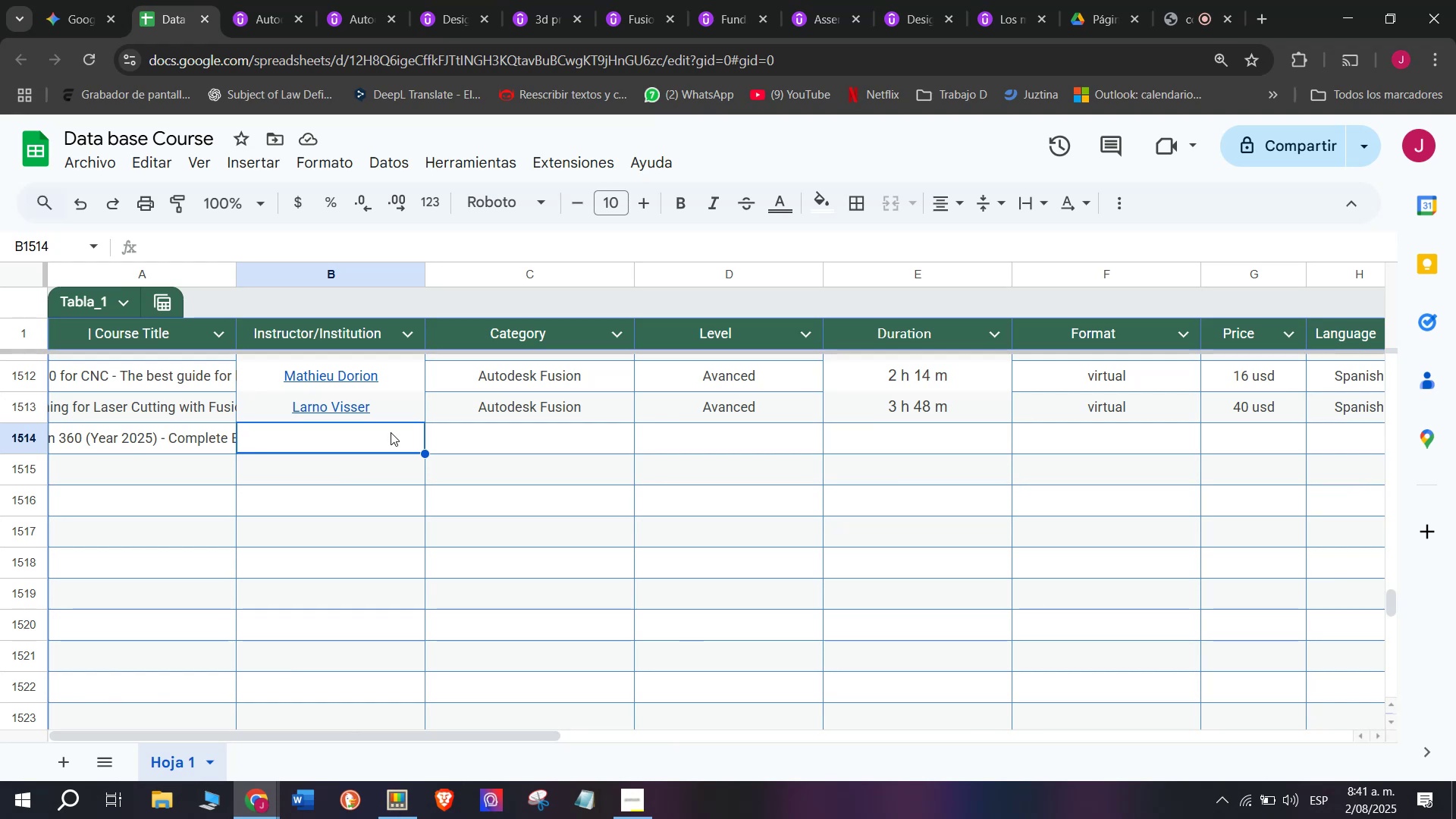 
left_click([560, 439])
 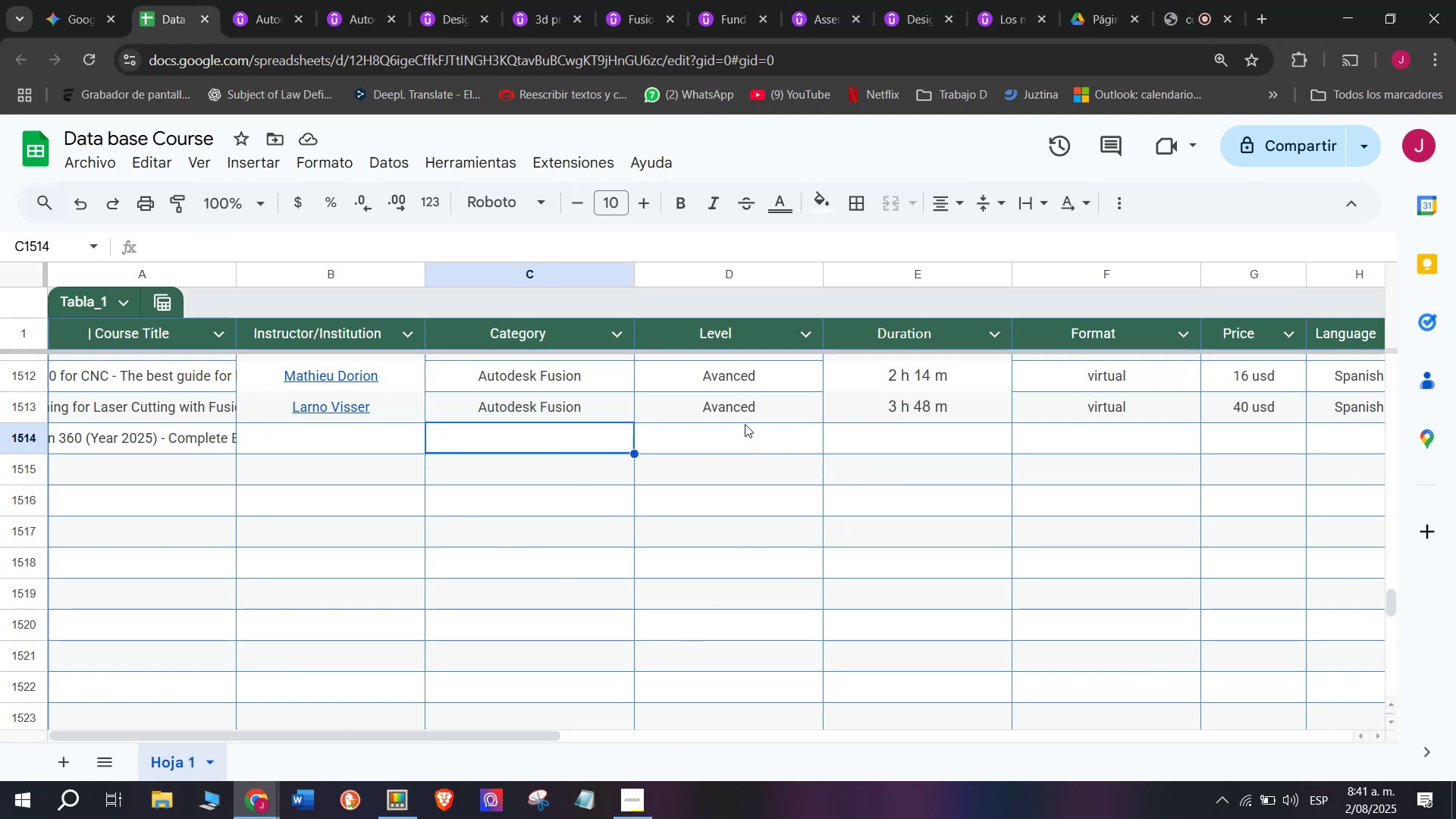 
left_click([745, 423])
 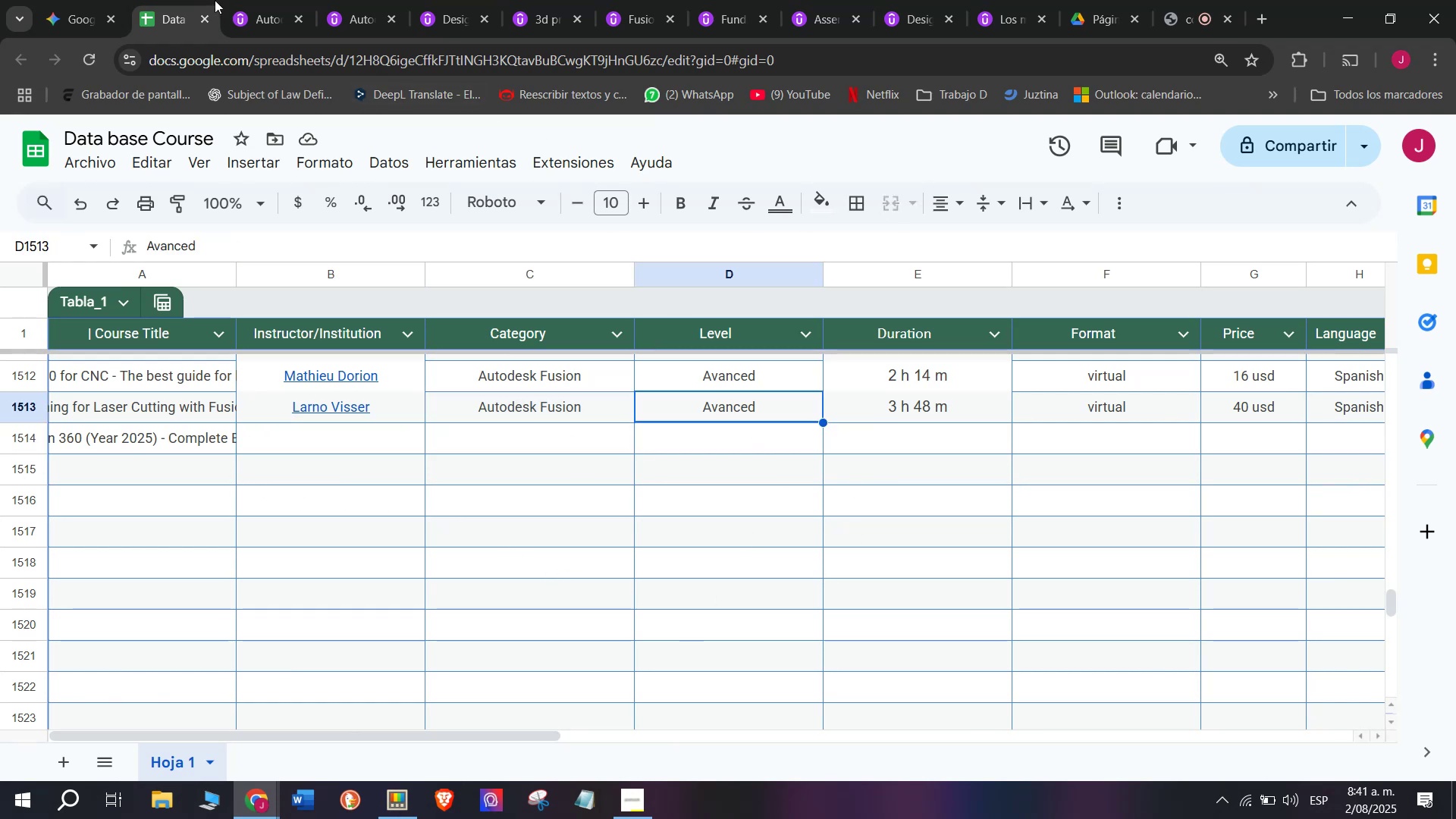 
left_click([294, 0])
 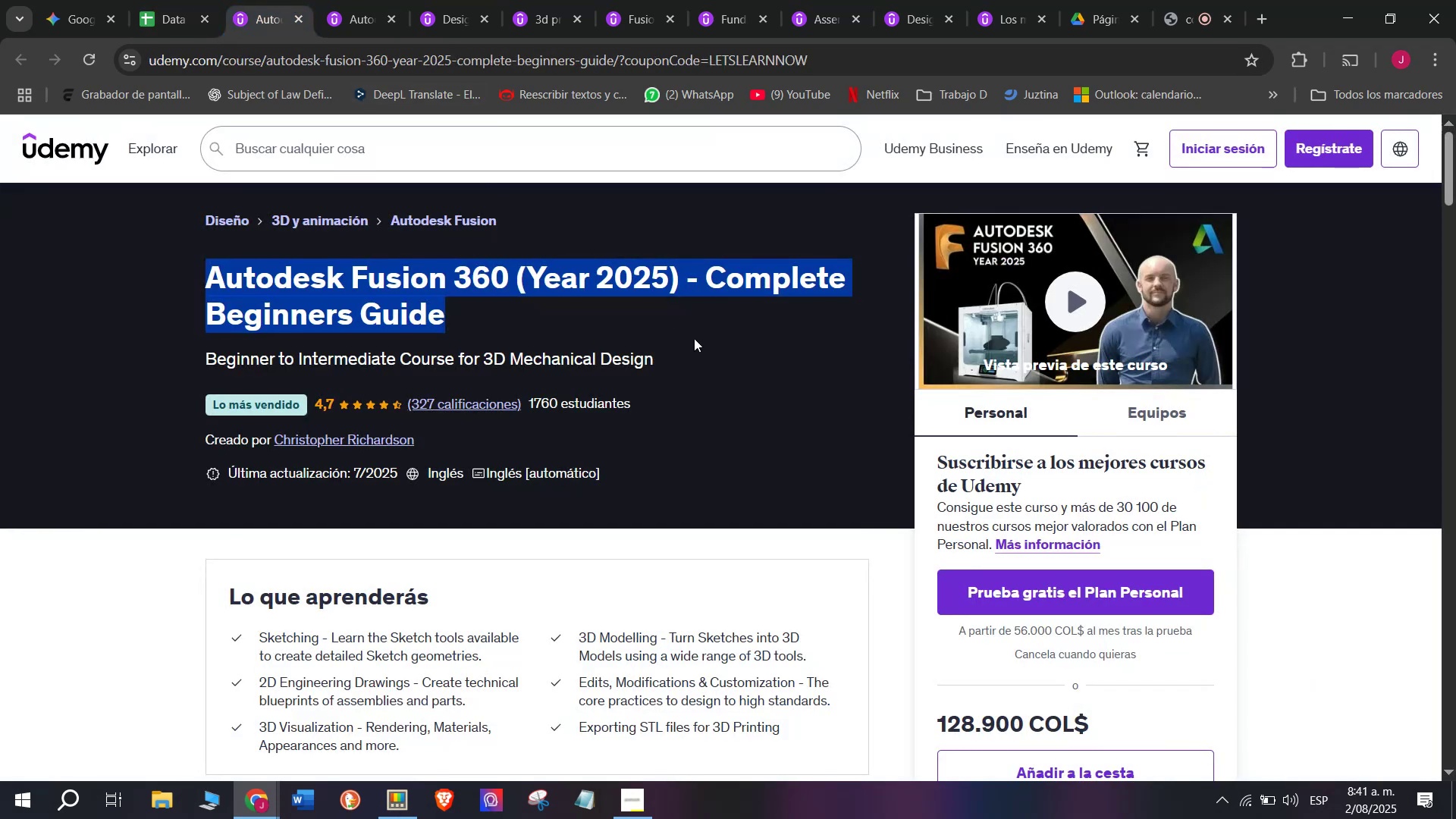 
left_click([723, 400])
 